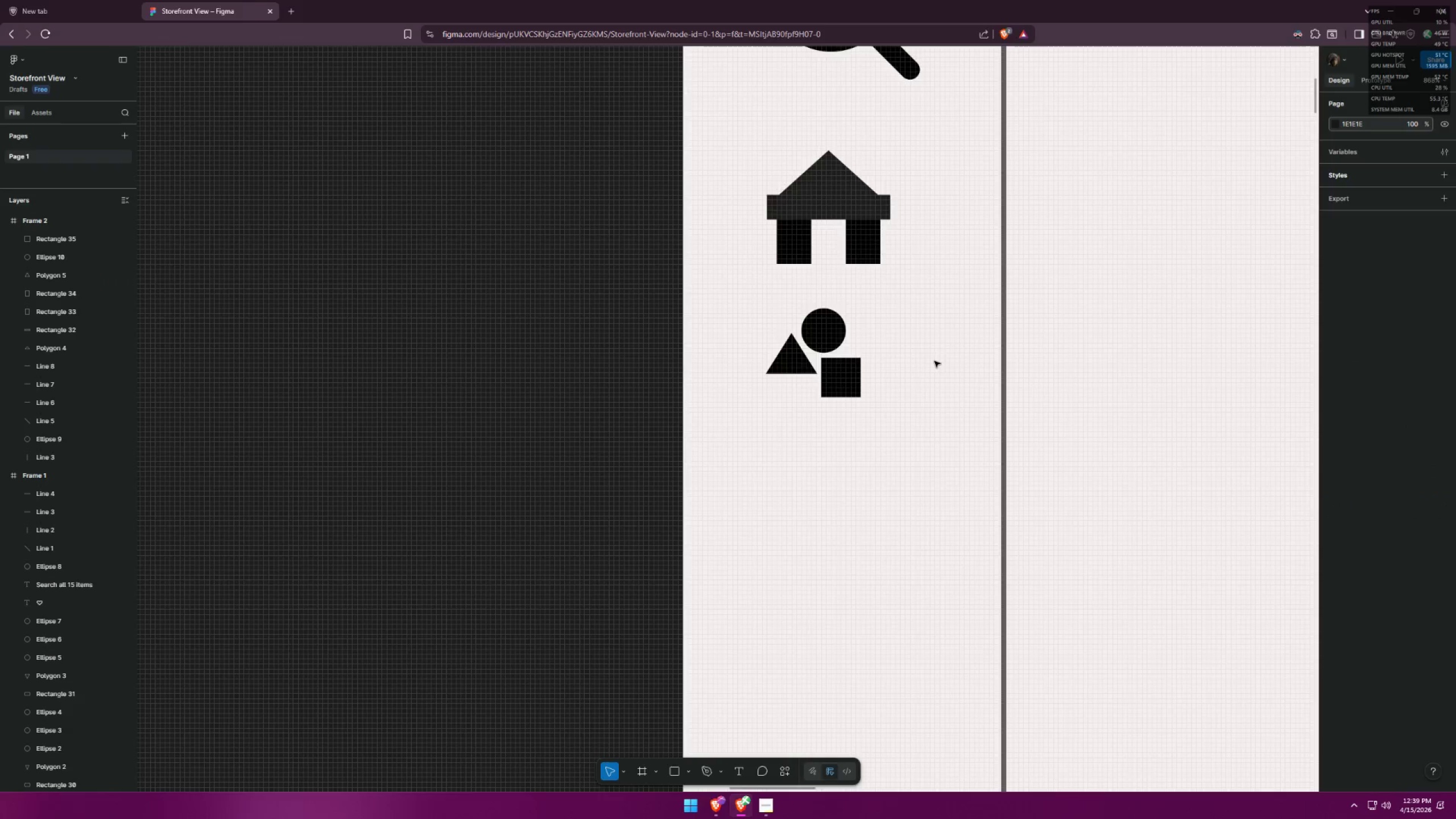 
key(Alt+AltLeft)
 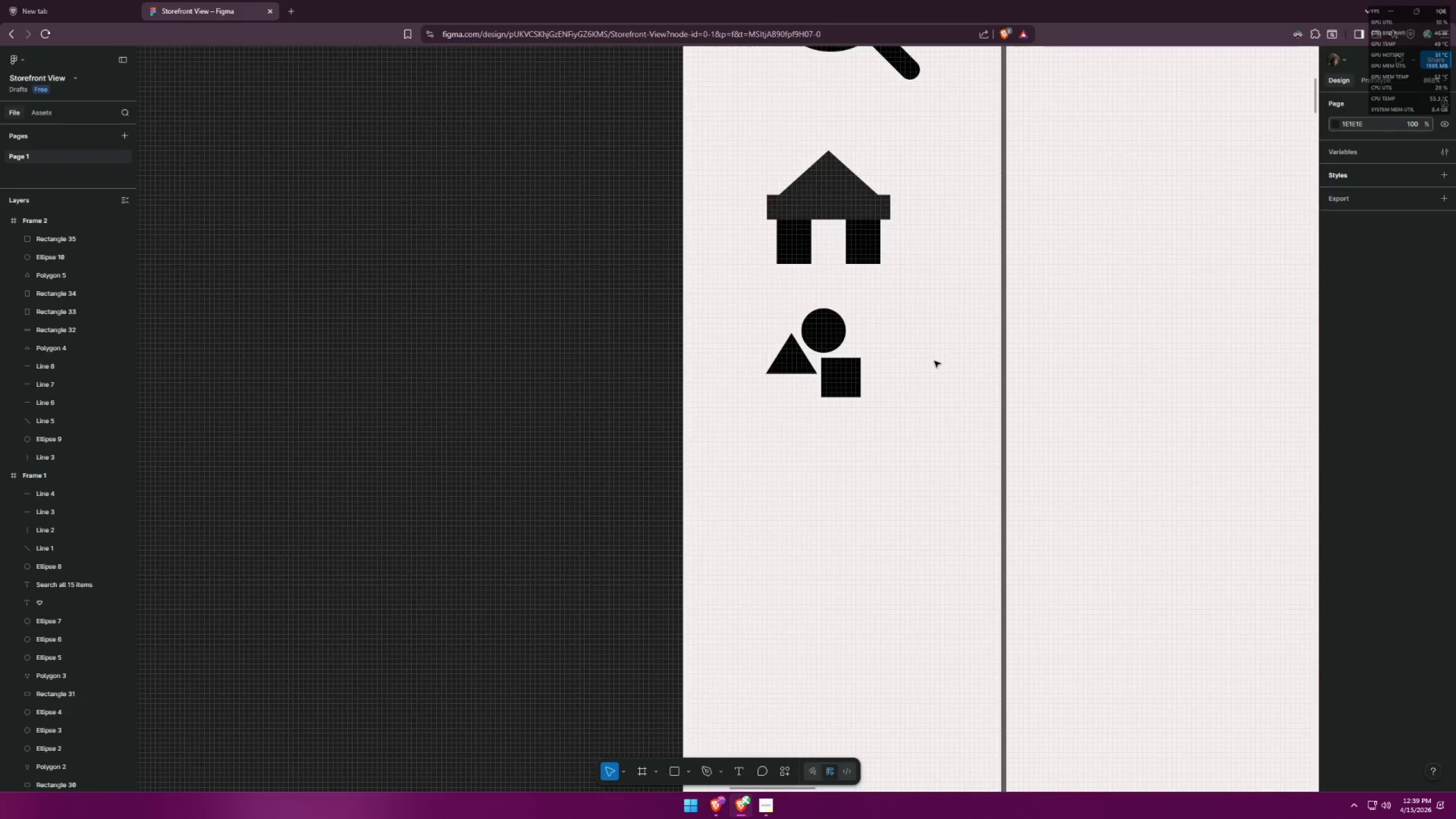 
key(Alt+Tab)
 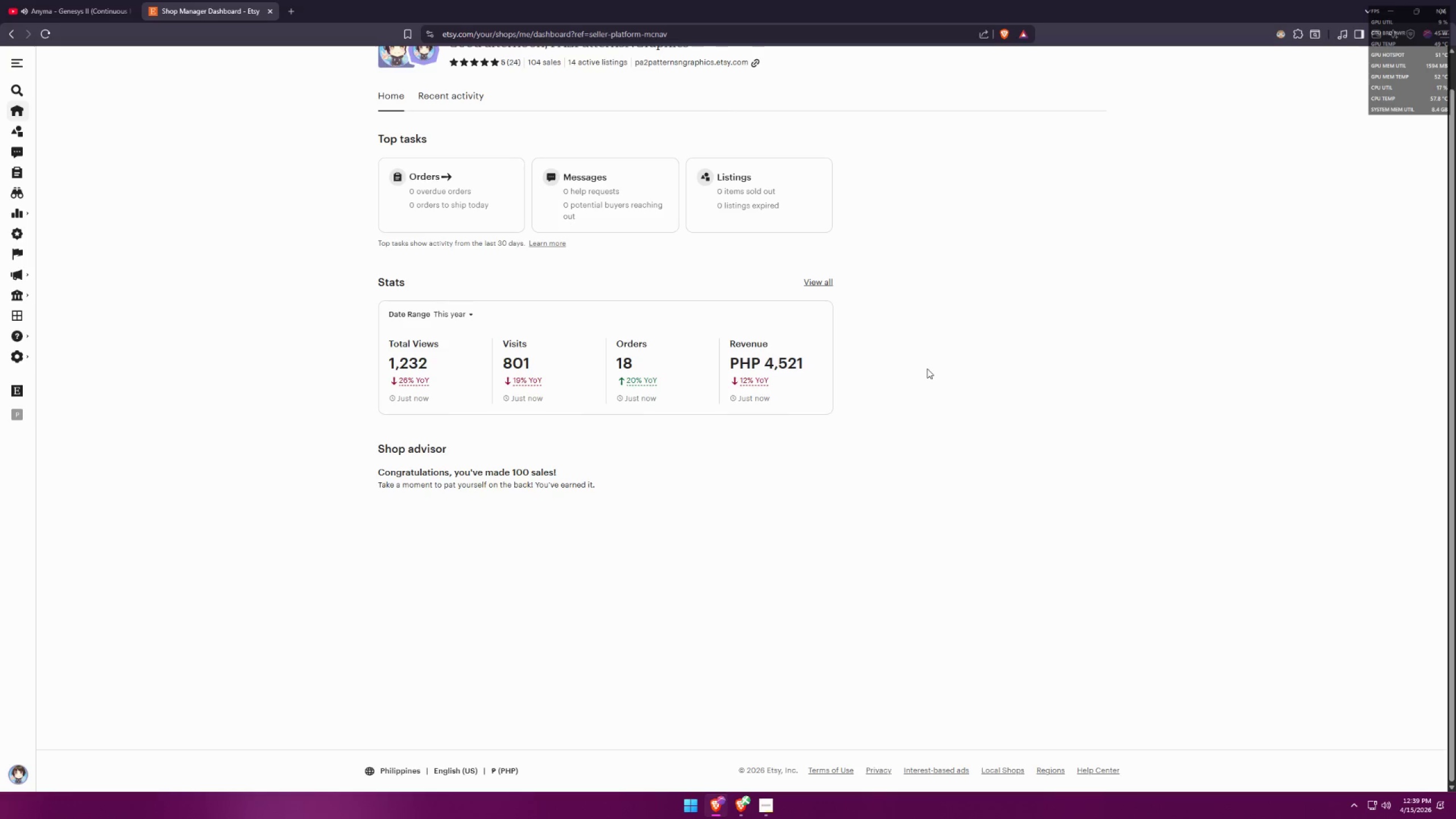 
key(Alt+AltLeft)
 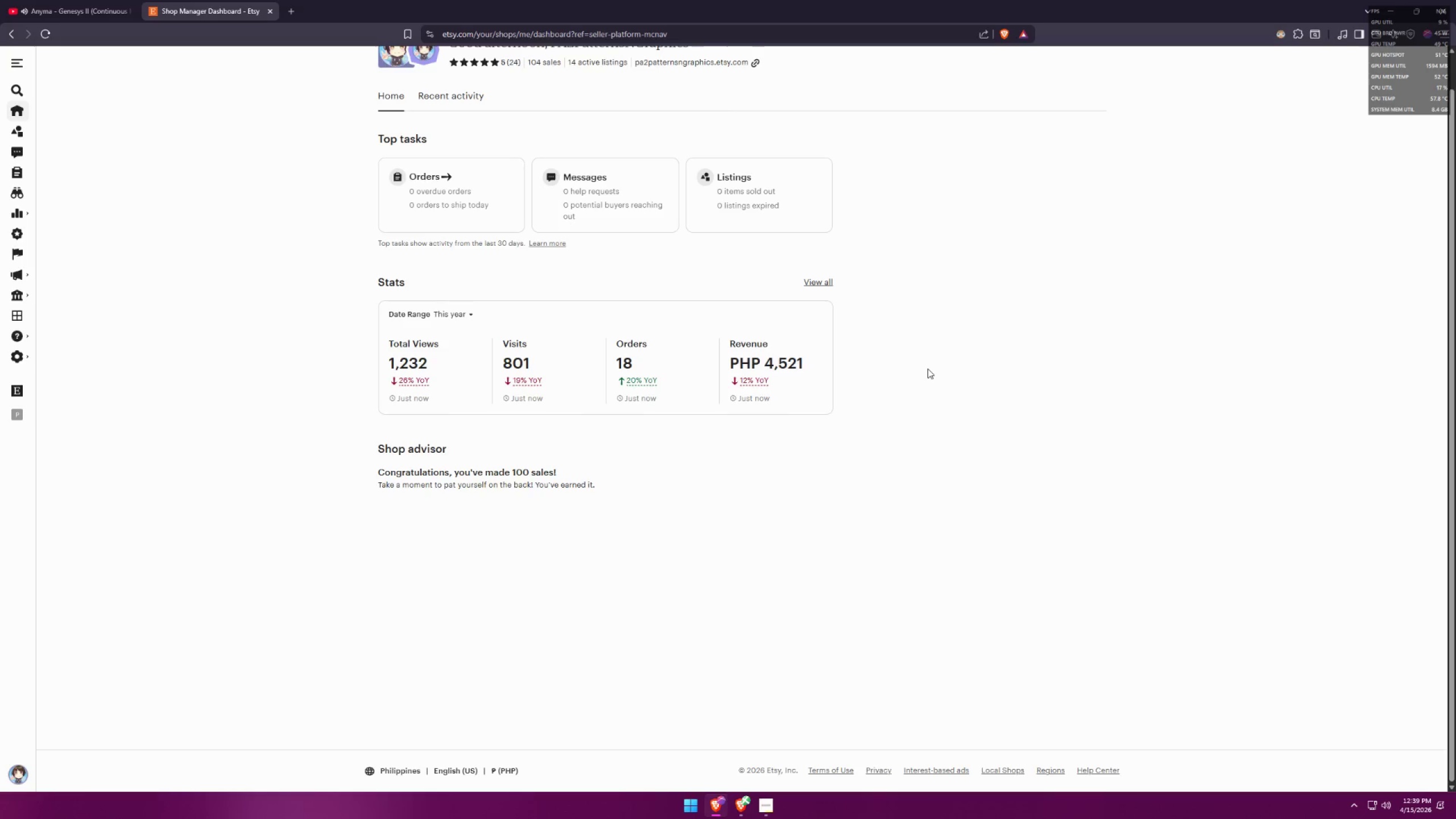 
key(Alt+Tab)
 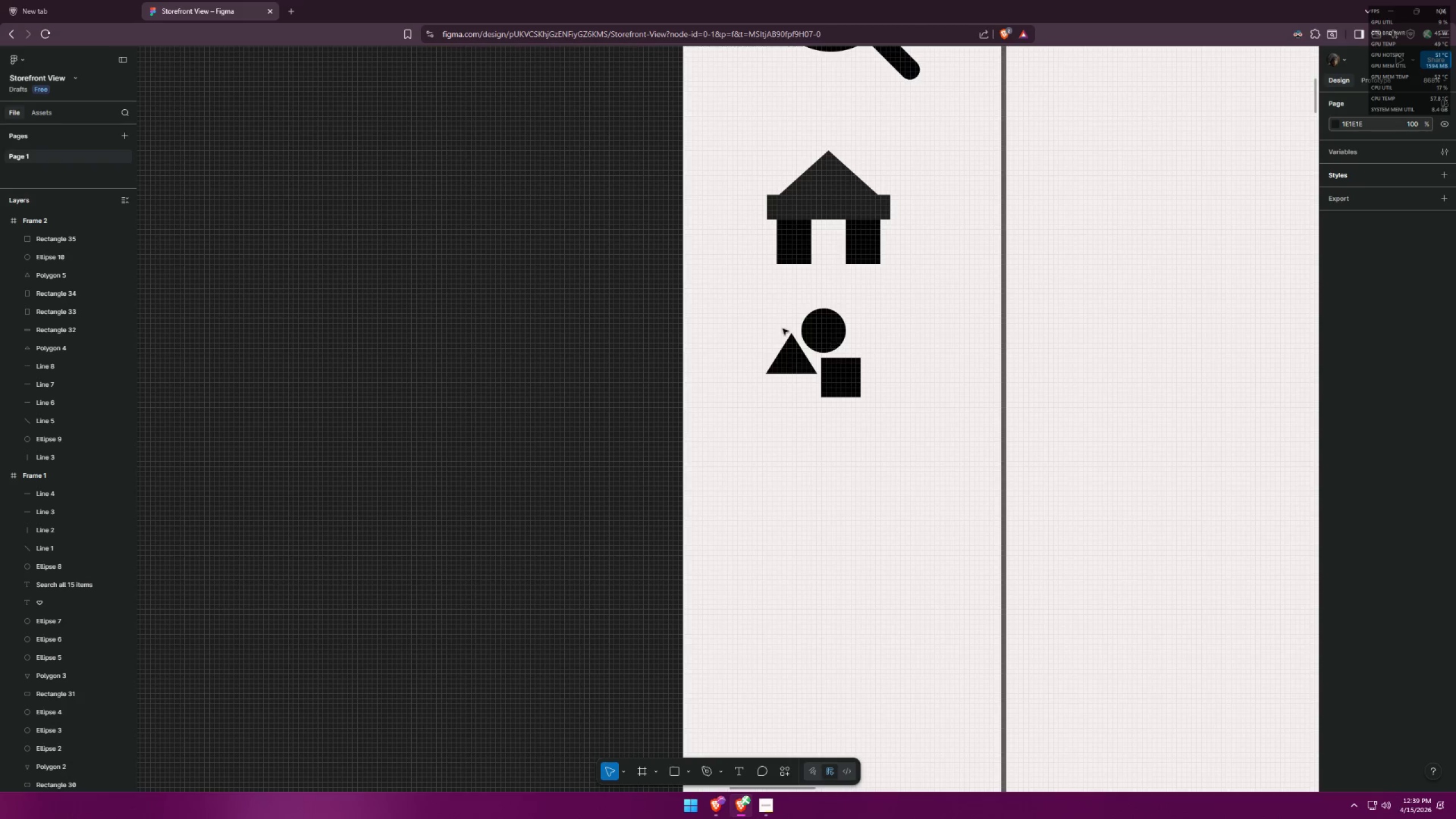 
left_click_drag(start_coordinate=[752, 313], to_coordinate=[879, 449])
 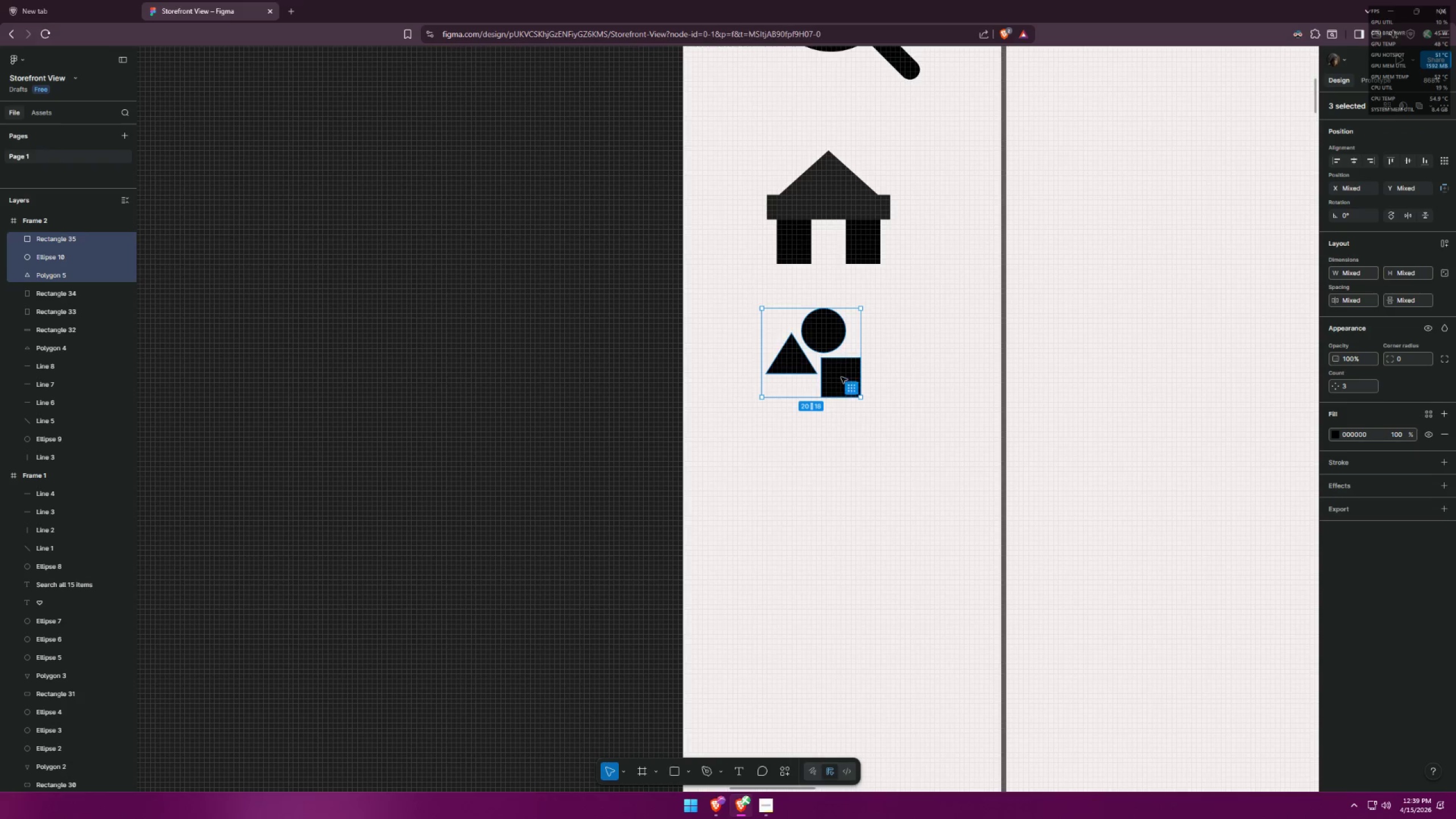 
left_click_drag(start_coordinate=[841, 380], to_coordinate=[858, 400])
 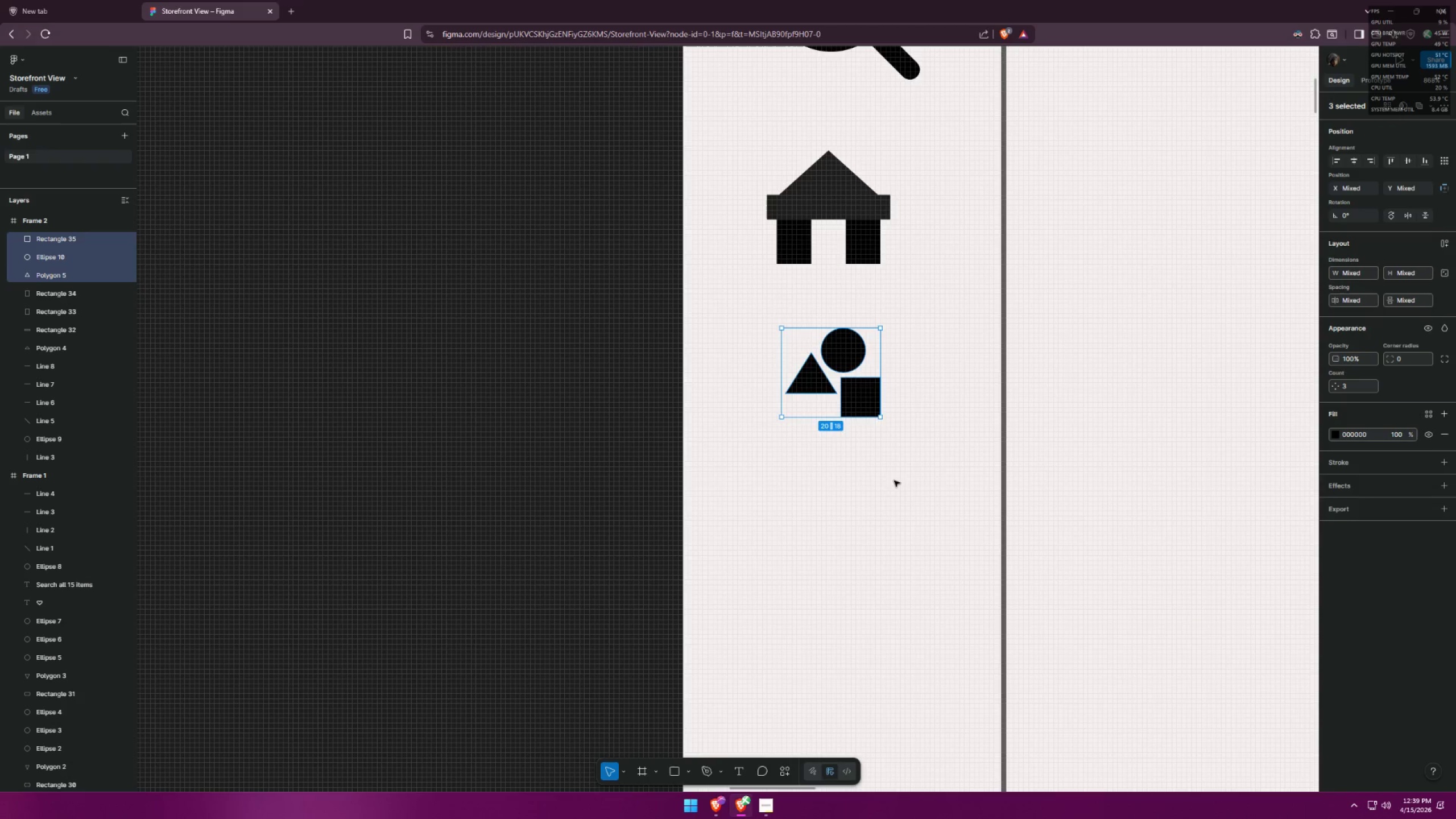 
left_click([892, 480])
 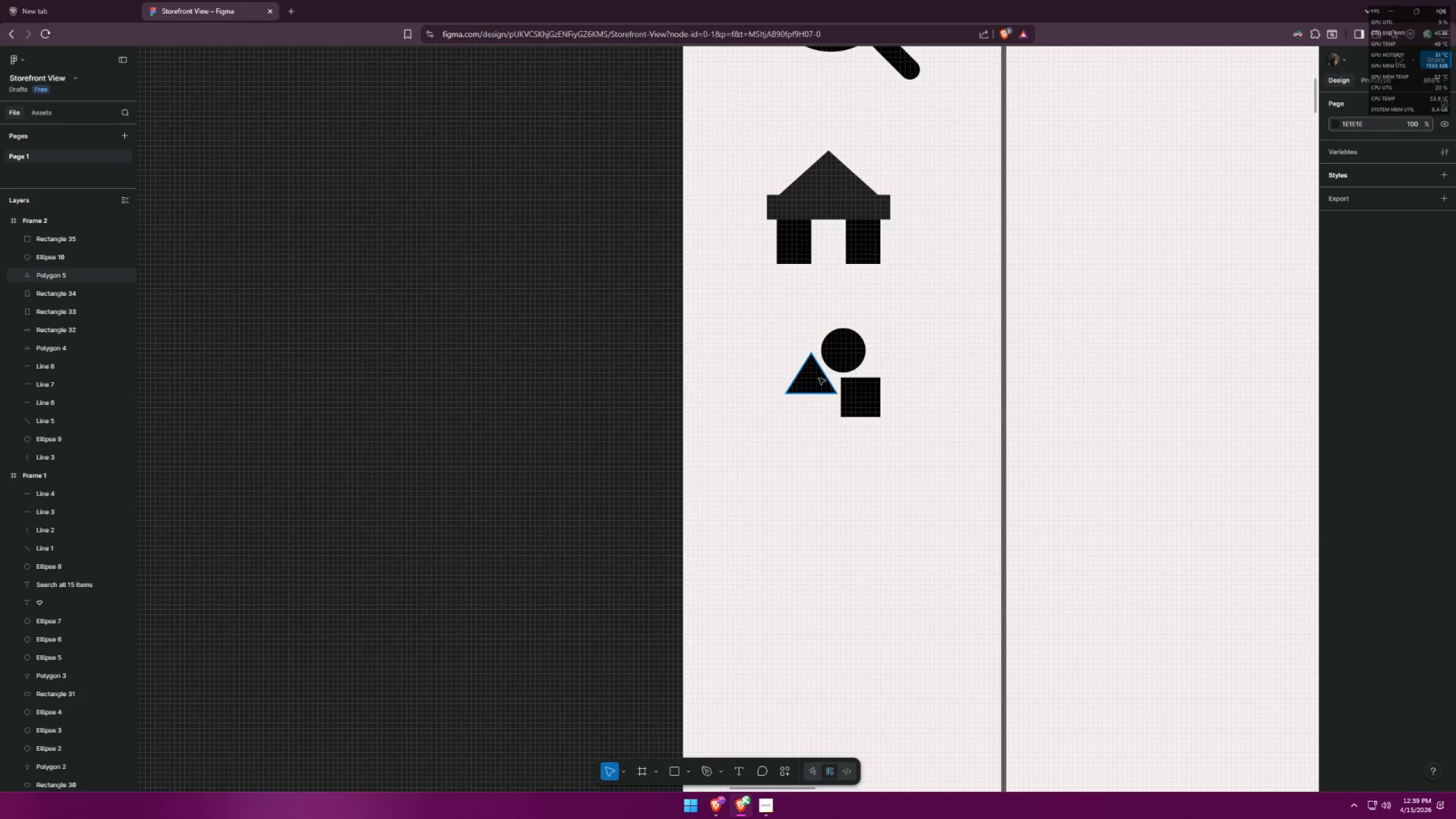 
left_click_drag(start_coordinate=[818, 378], to_coordinate=[811, 377])
 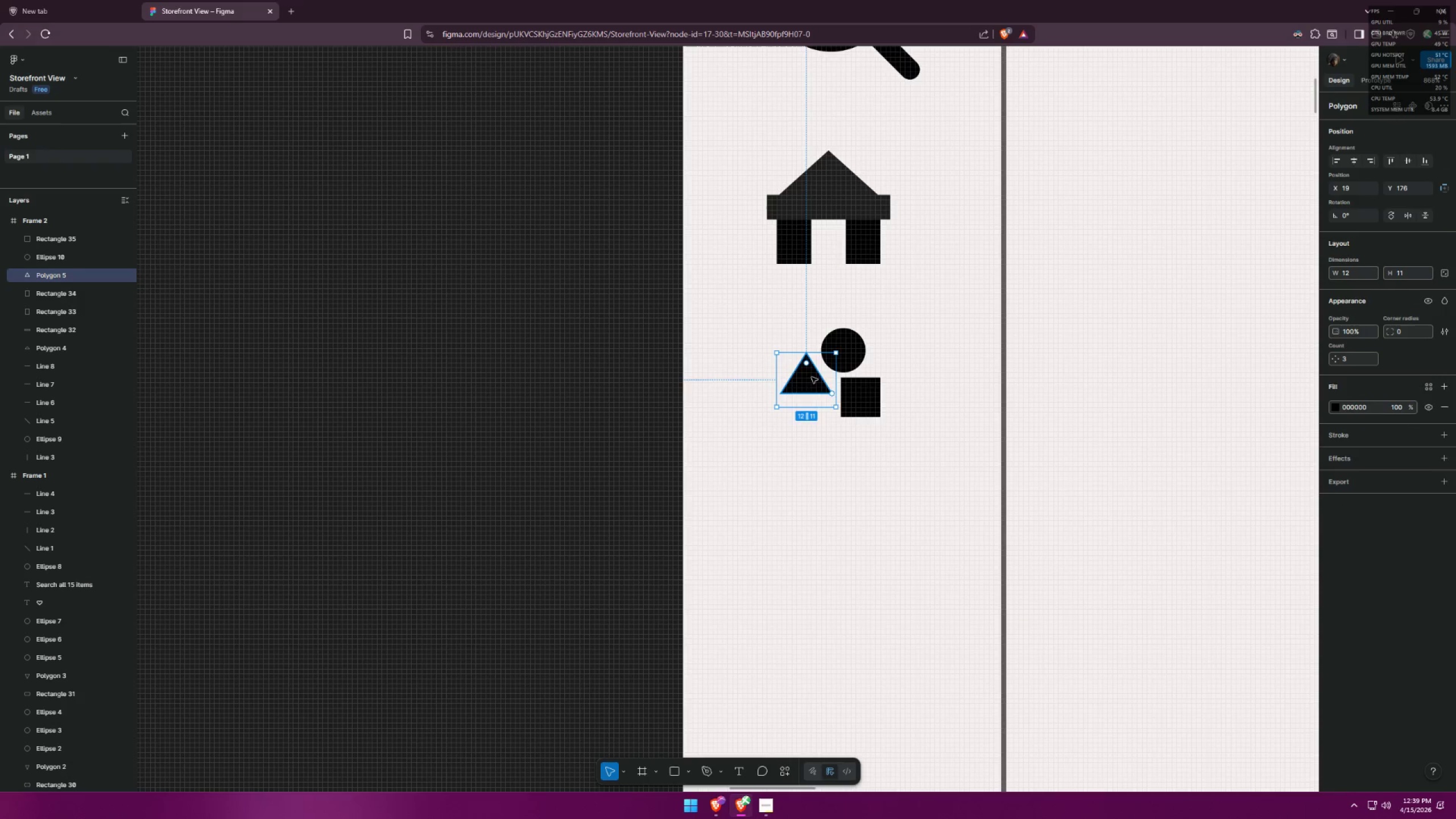 
key(Control+ControlLeft)
 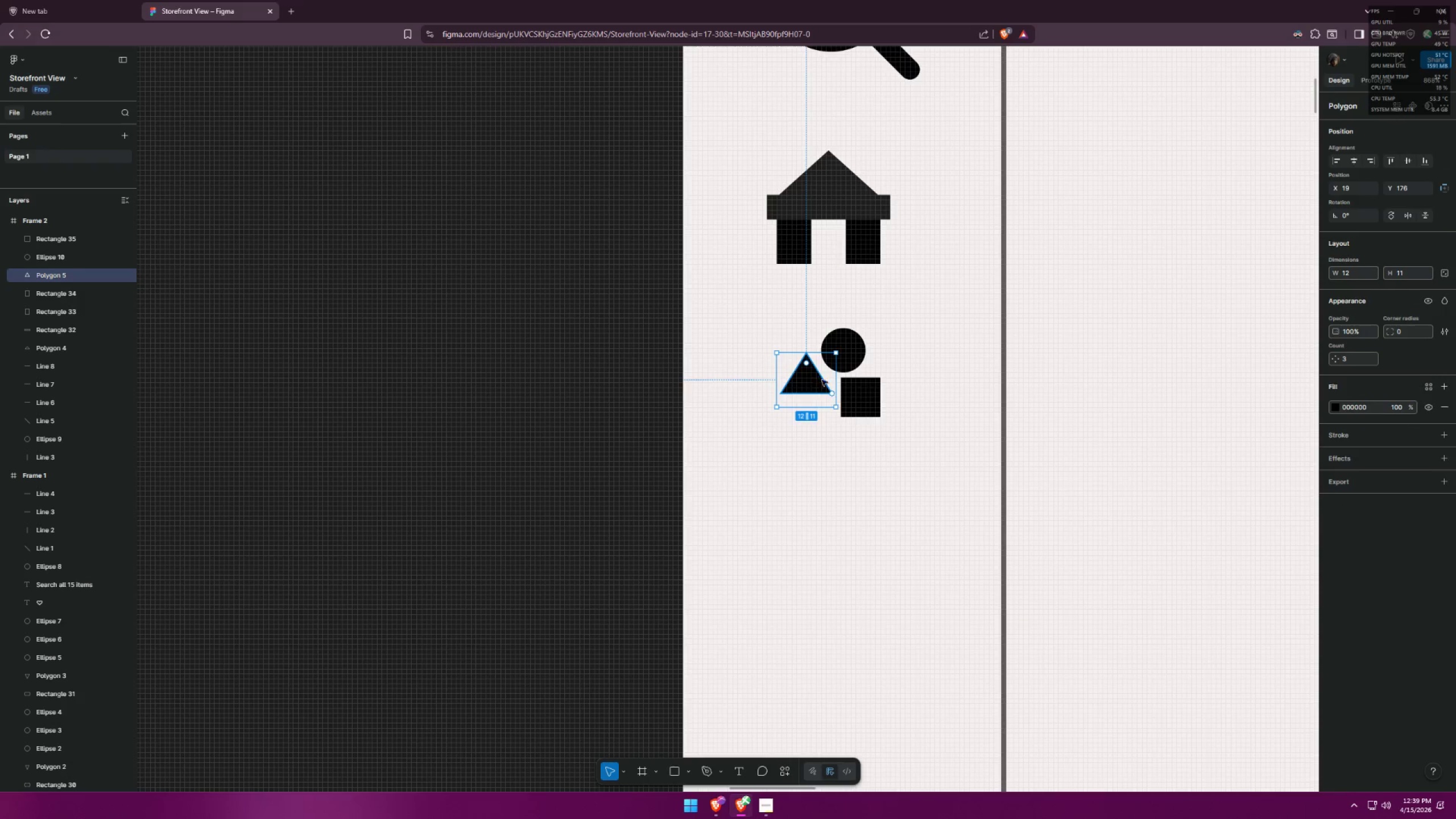 
key(Control+Z)
 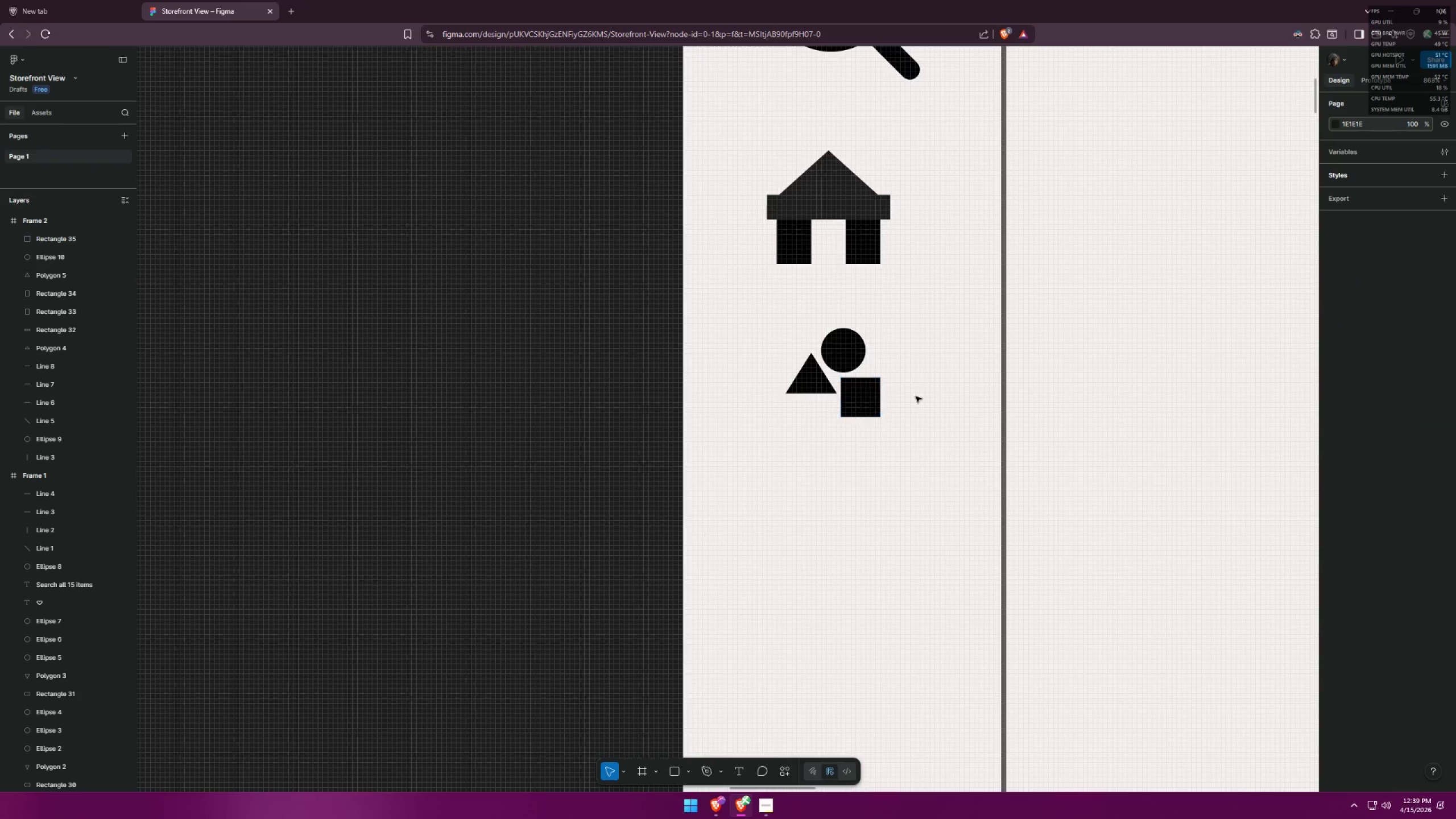 
left_click([919, 396])
 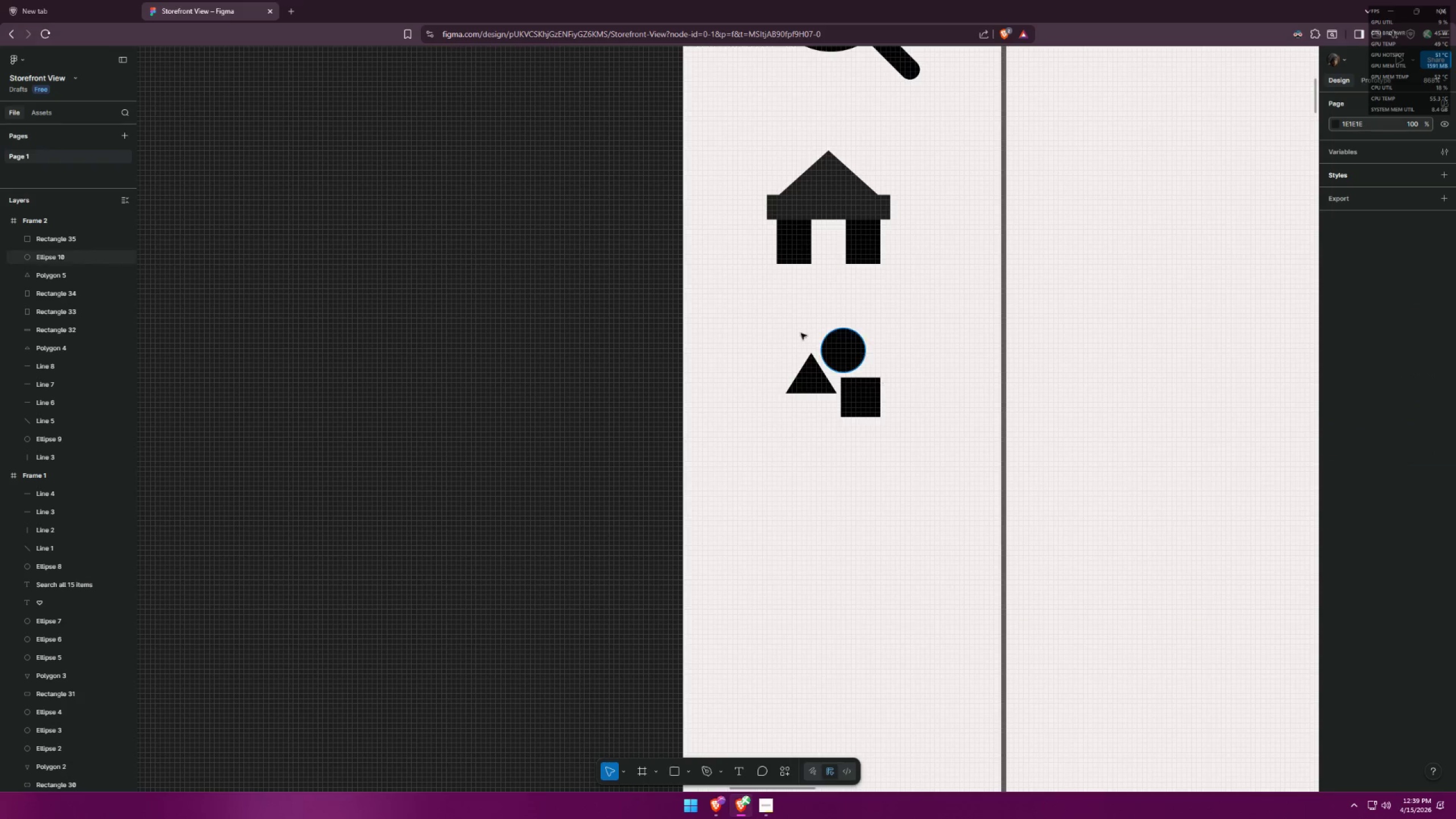 
left_click_drag(start_coordinate=[775, 310], to_coordinate=[896, 442])
 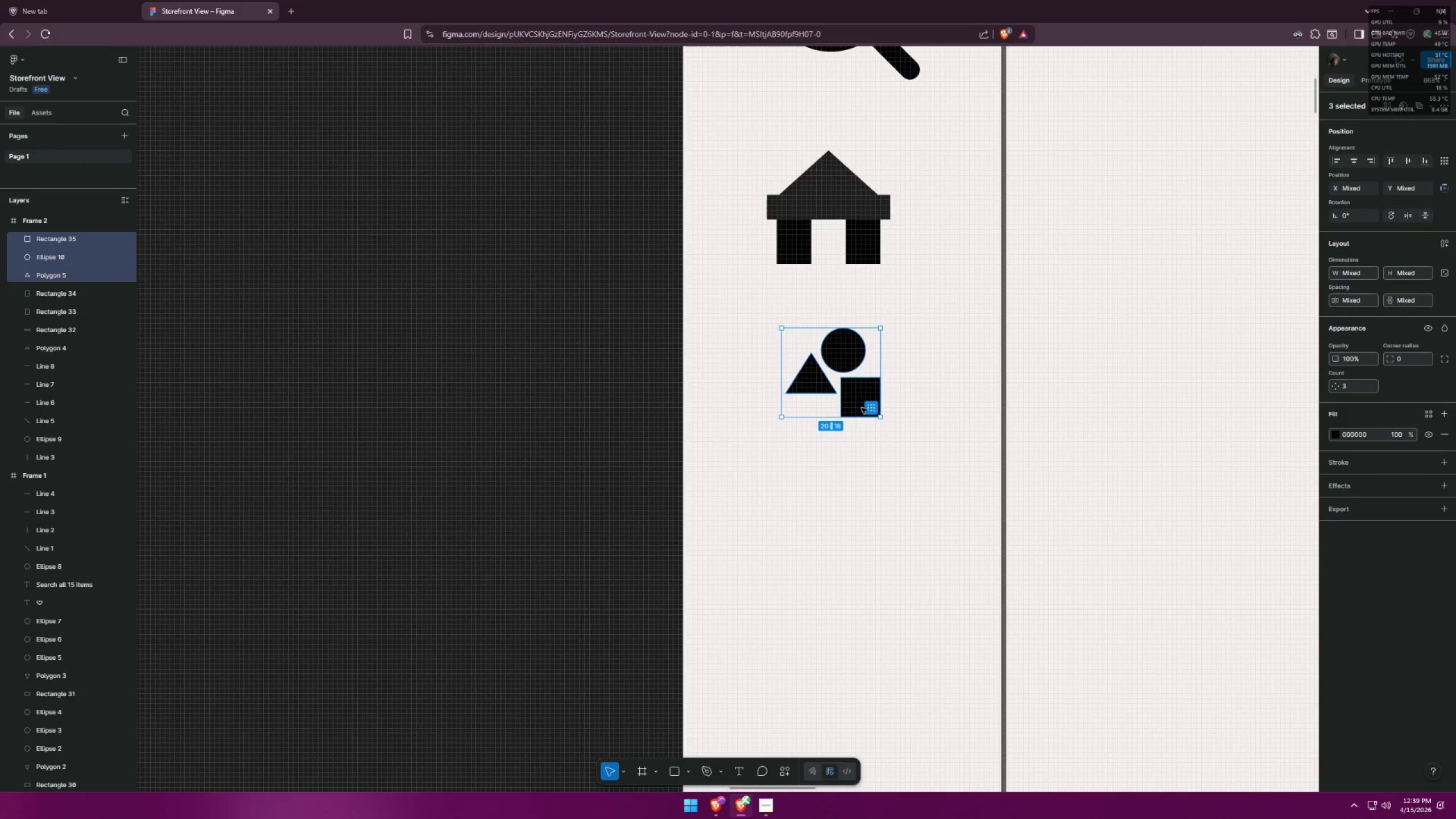 
hold_key(key=ShiftLeft, duration=1.5)
 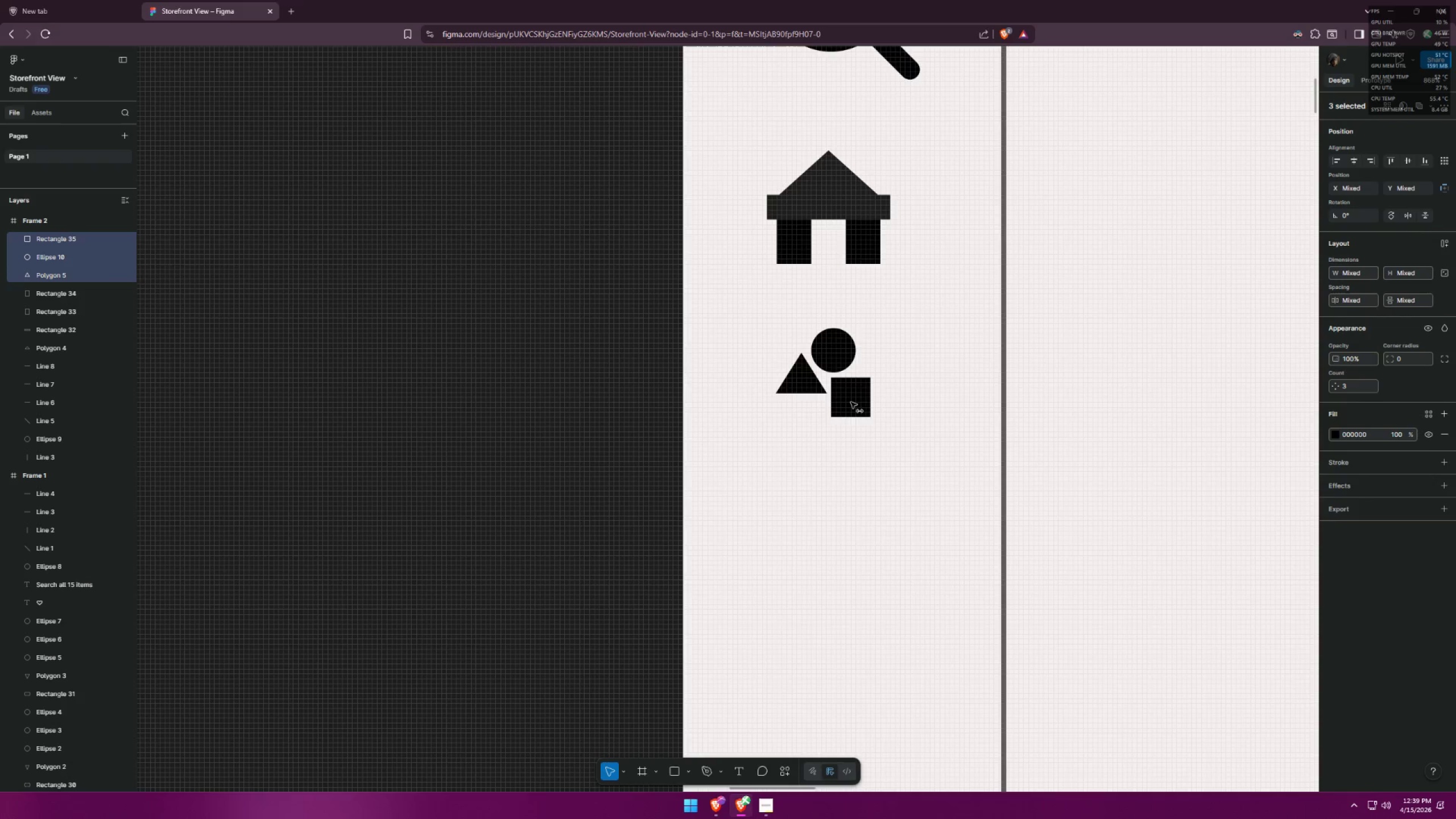 
hold_key(key=ShiftLeft, duration=1.52)
 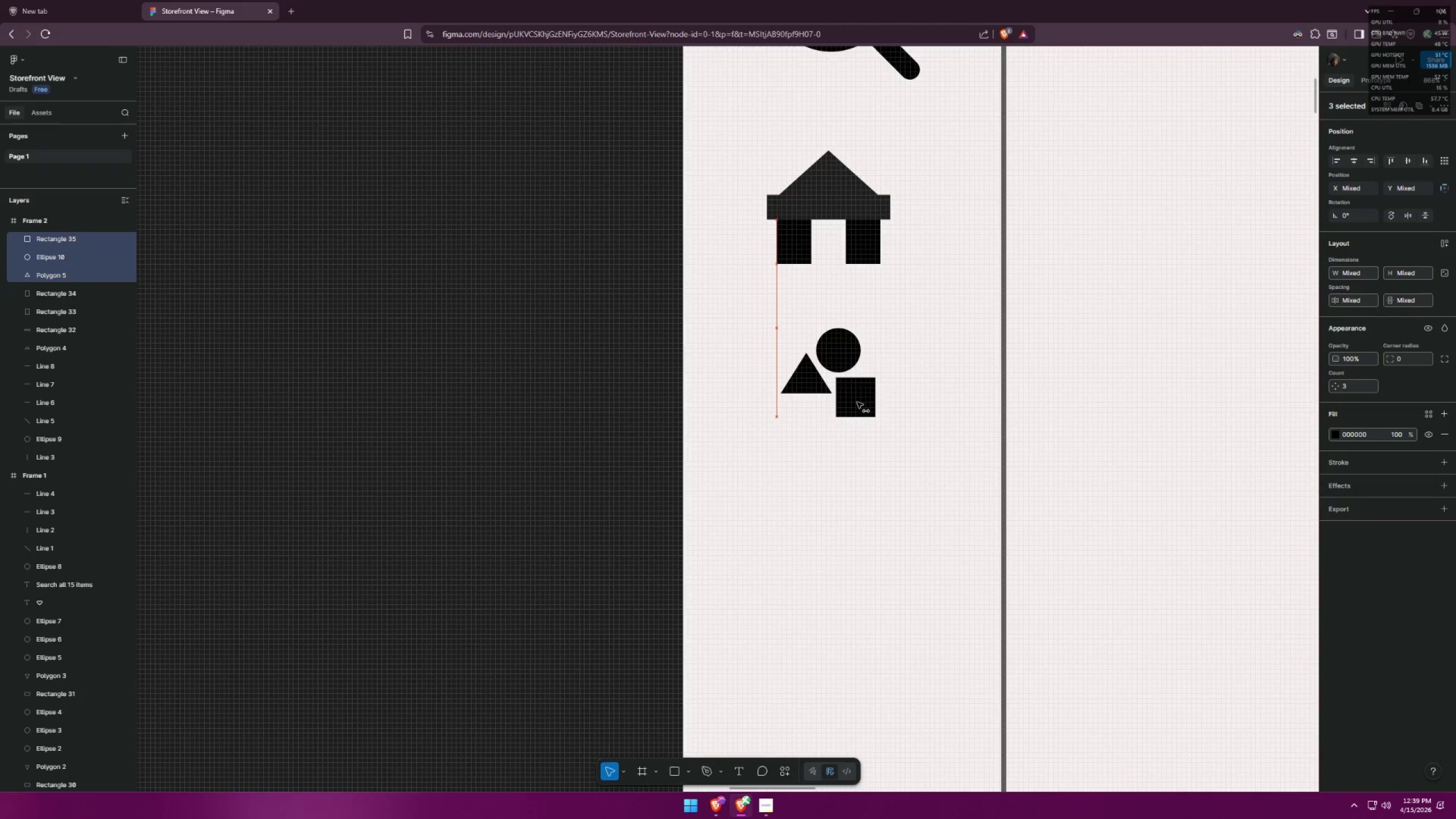 
hold_key(key=ShiftLeft, duration=1.5)
 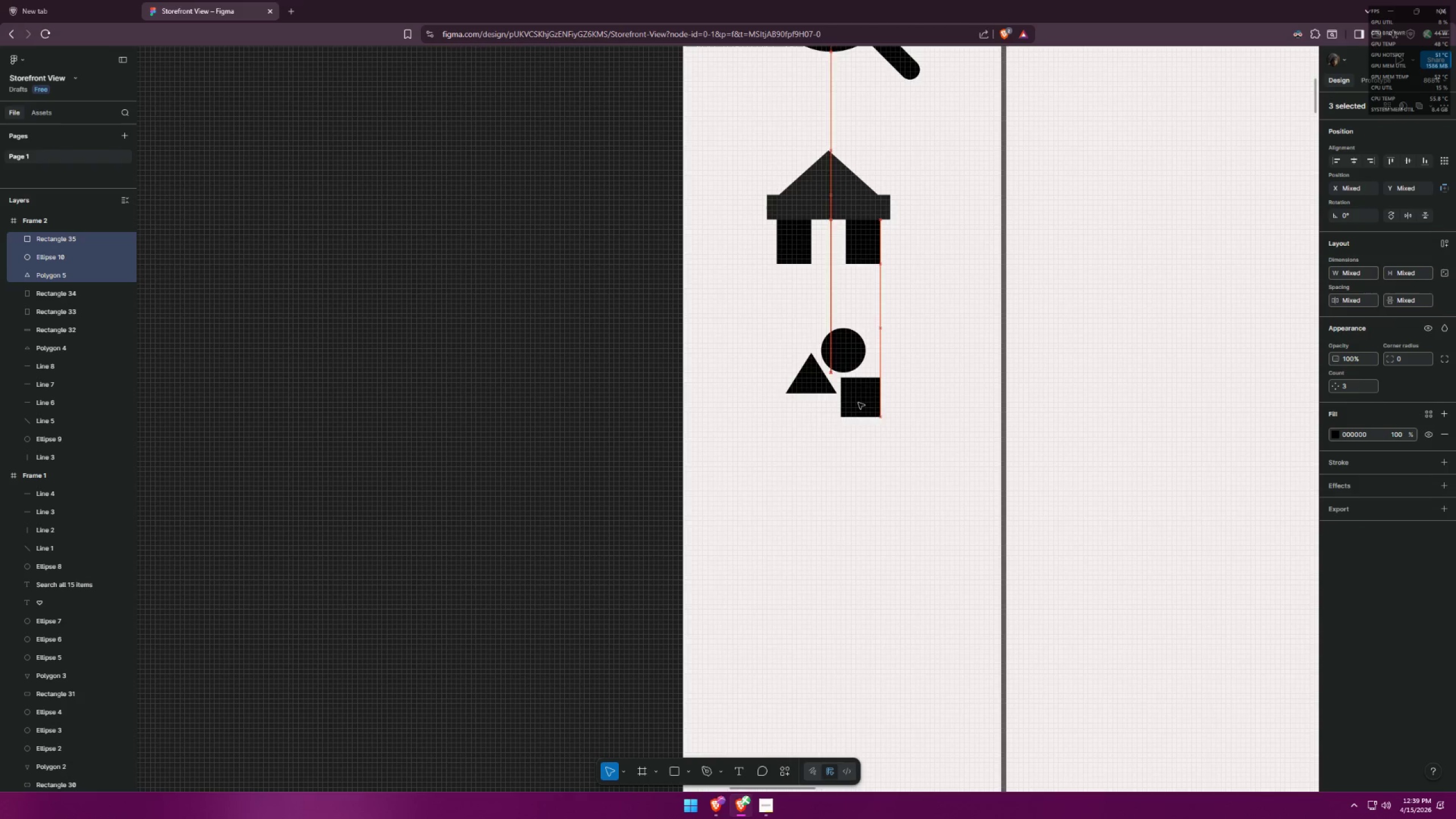 
hold_key(key=ShiftLeft, duration=0.83)
 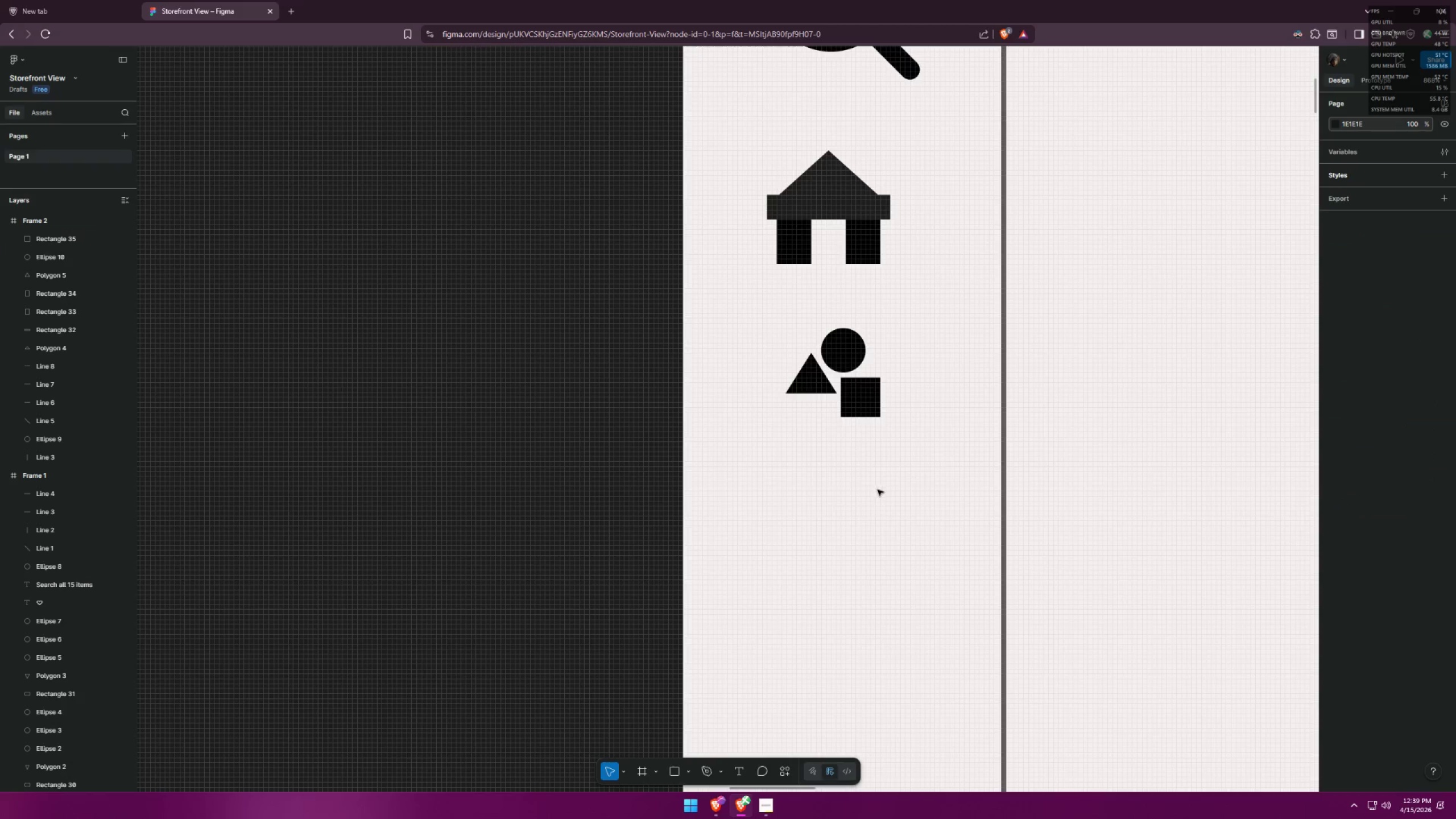 
hold_key(key=ControlLeft, duration=1.41)
 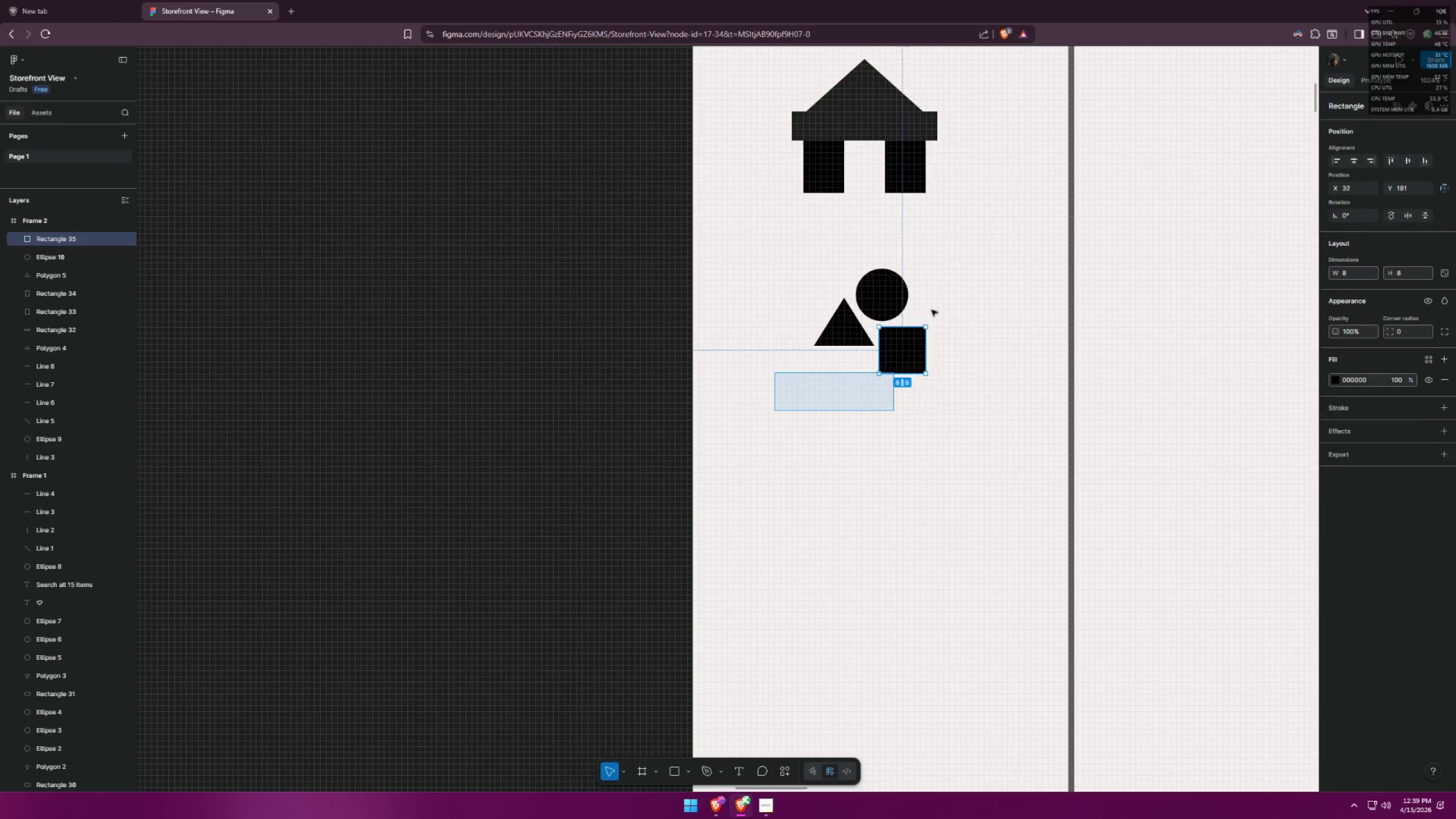 
left_click_drag(start_coordinate=[775, 411], to_coordinate=[950, 274])
 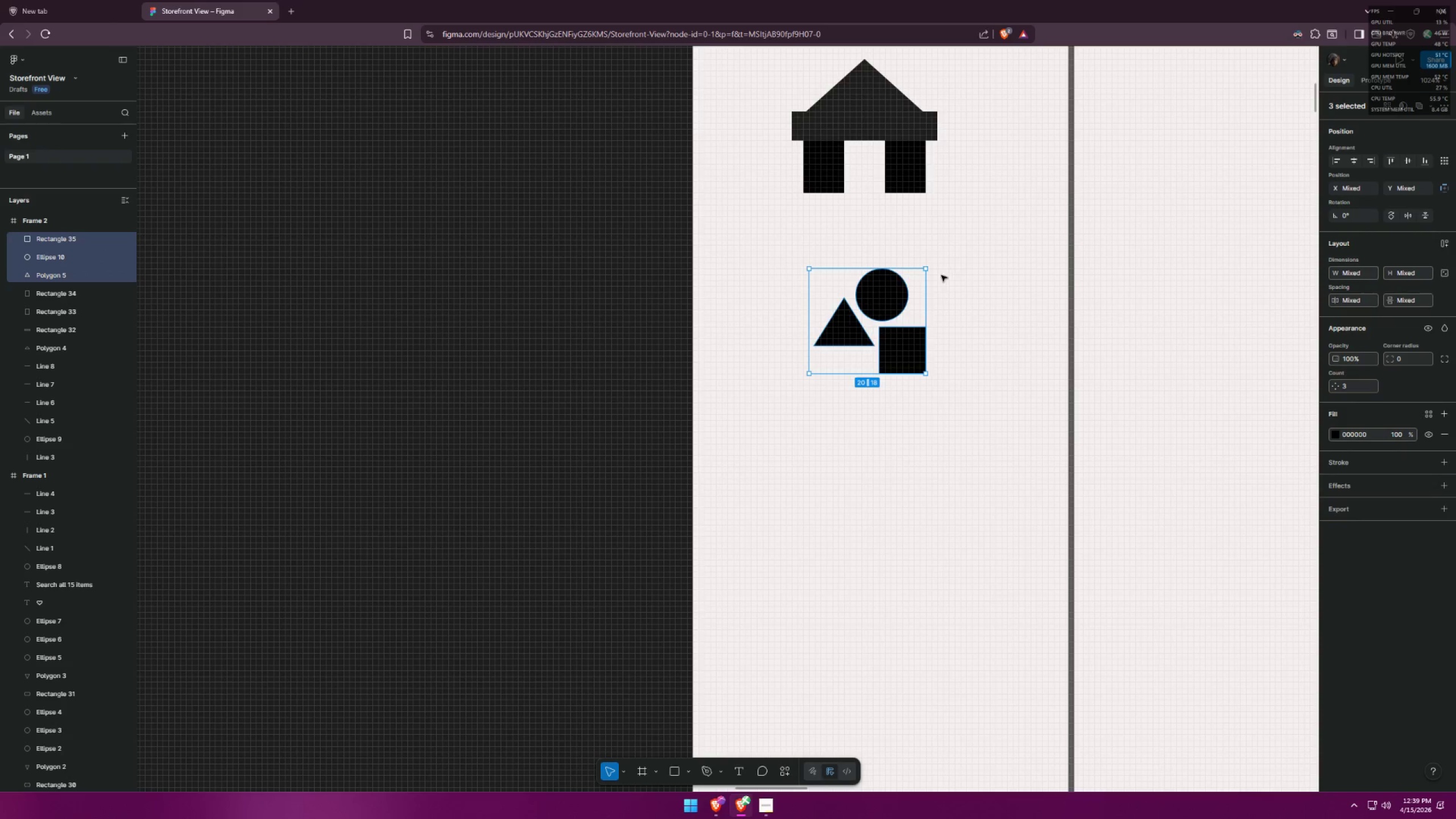 
scroll: coordinate [865, 246], scroll_direction: up, amount: 1.0
 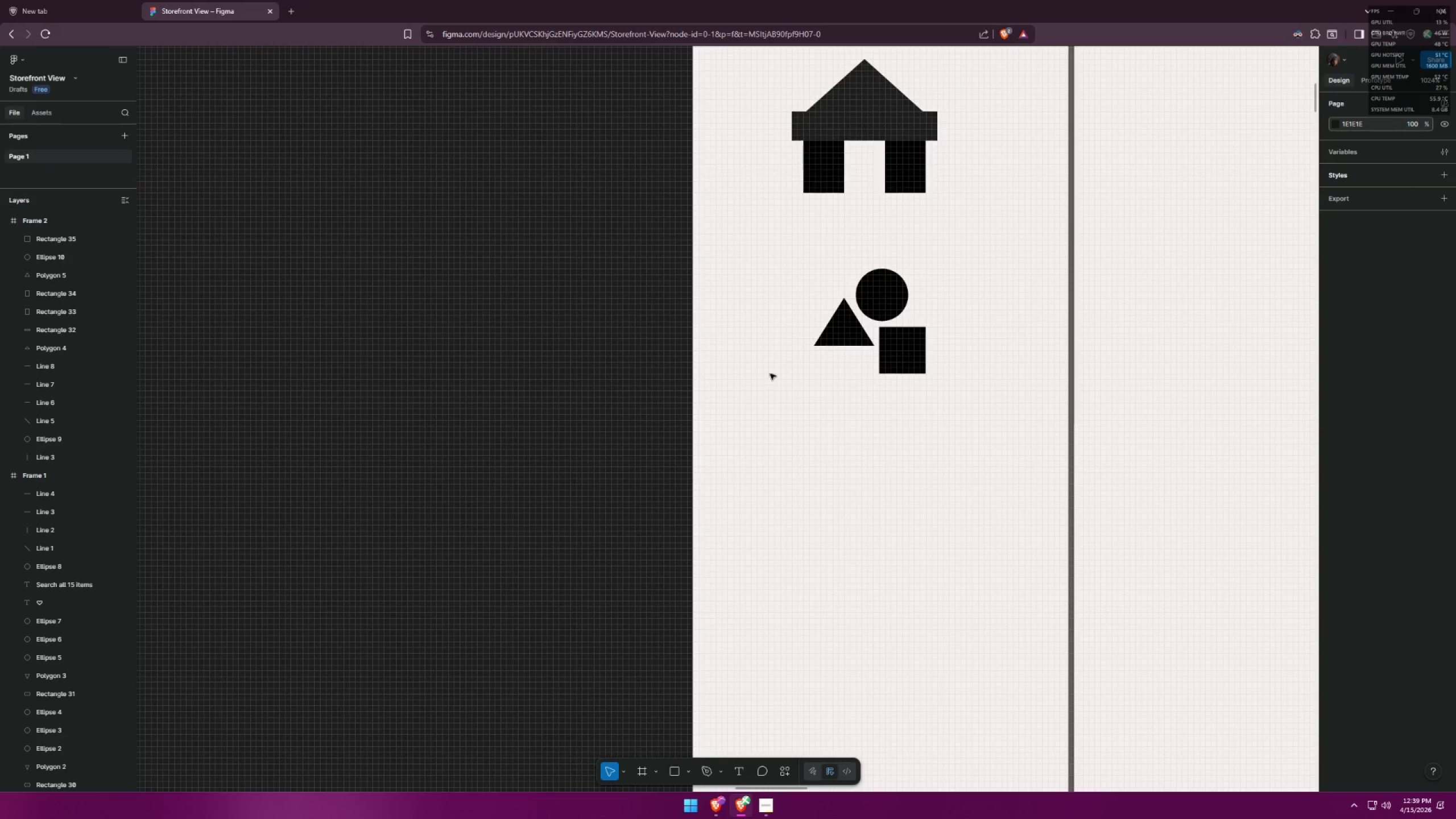 
hold_key(key=AltLeft, duration=1.0)
left_click_drag(start_coordinate=[929, 266], to_coordinate=[940, 263])
 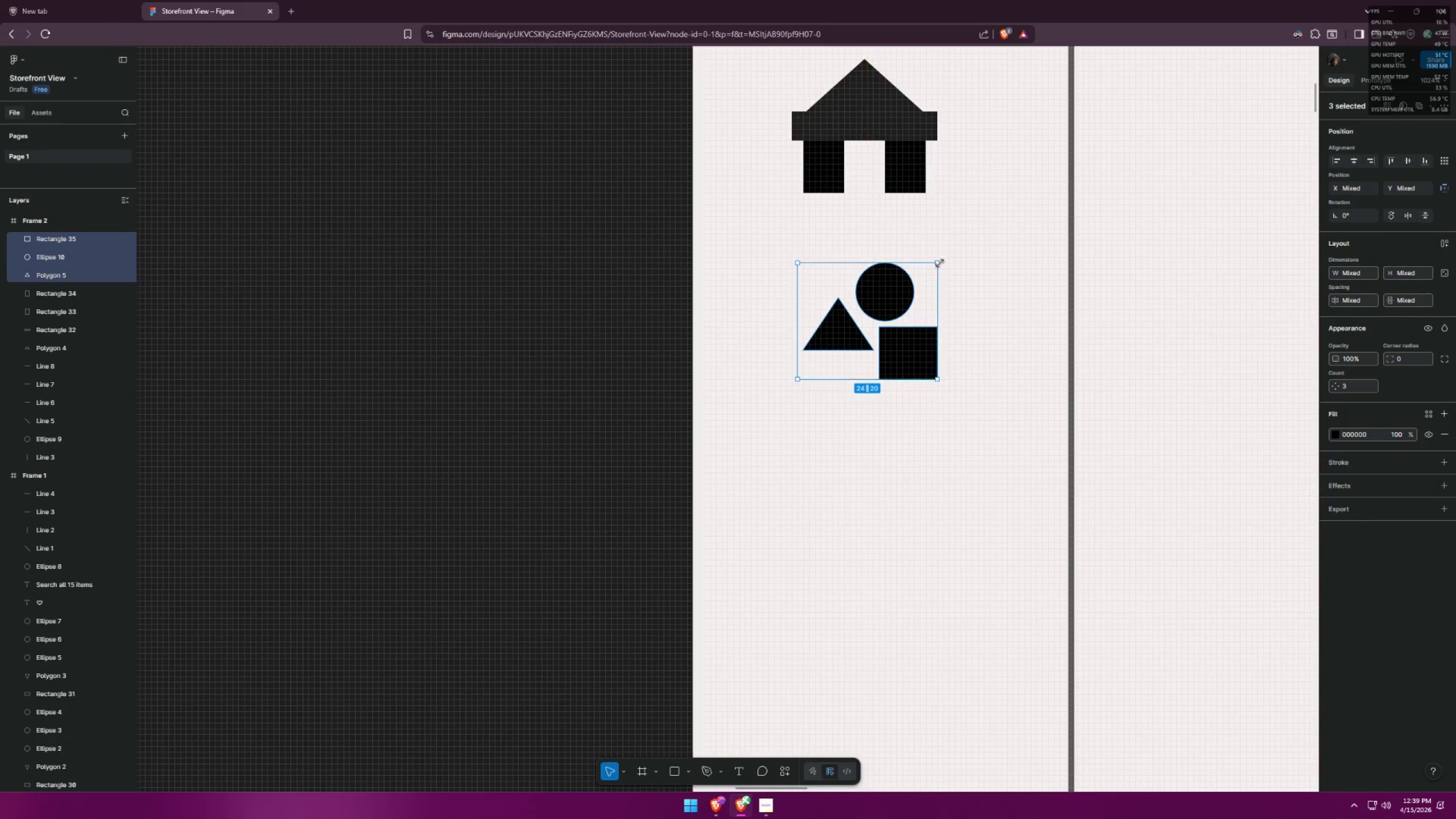 
key(Control+ControlLeft)
 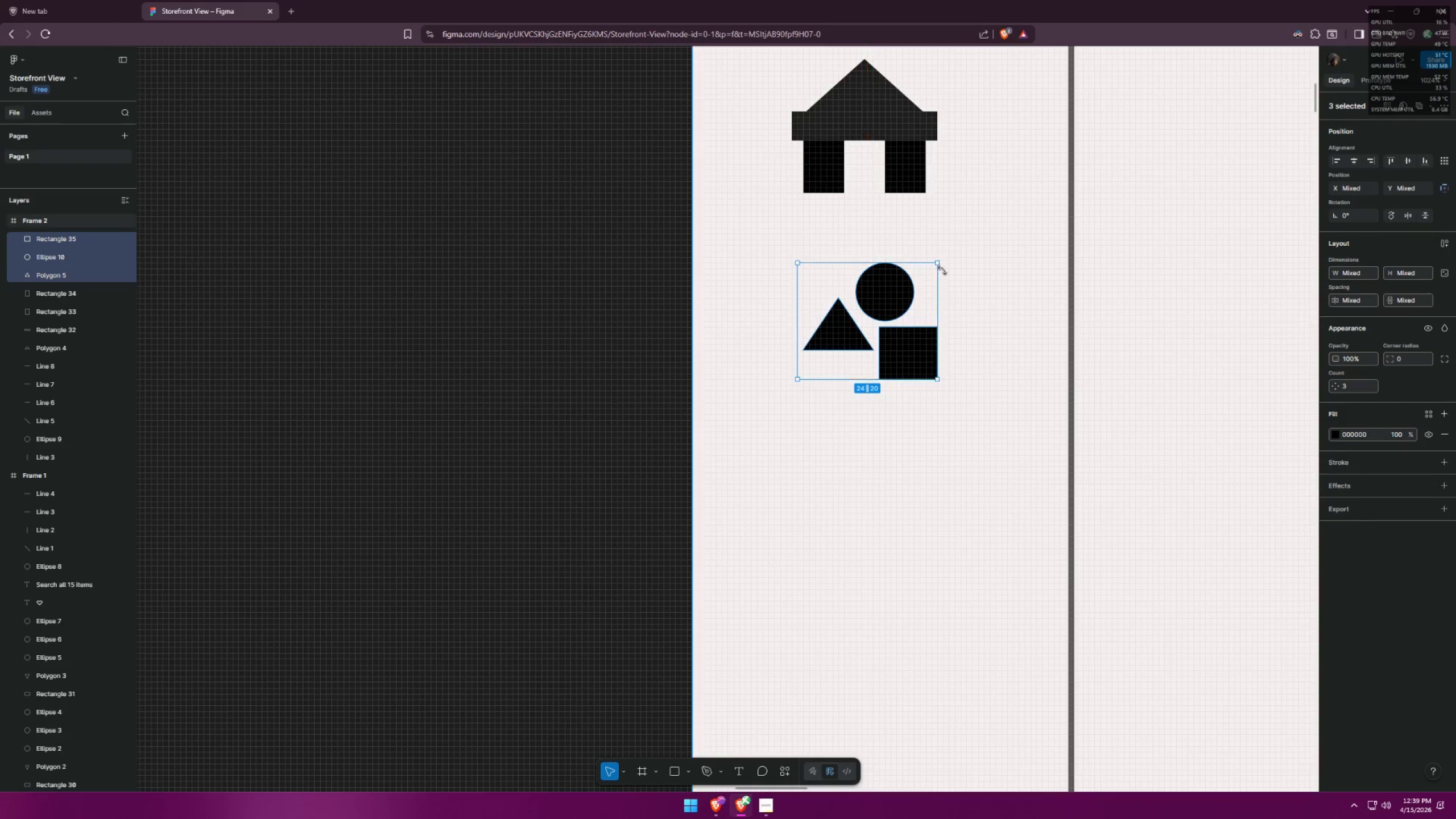 
key(Control+Z)
 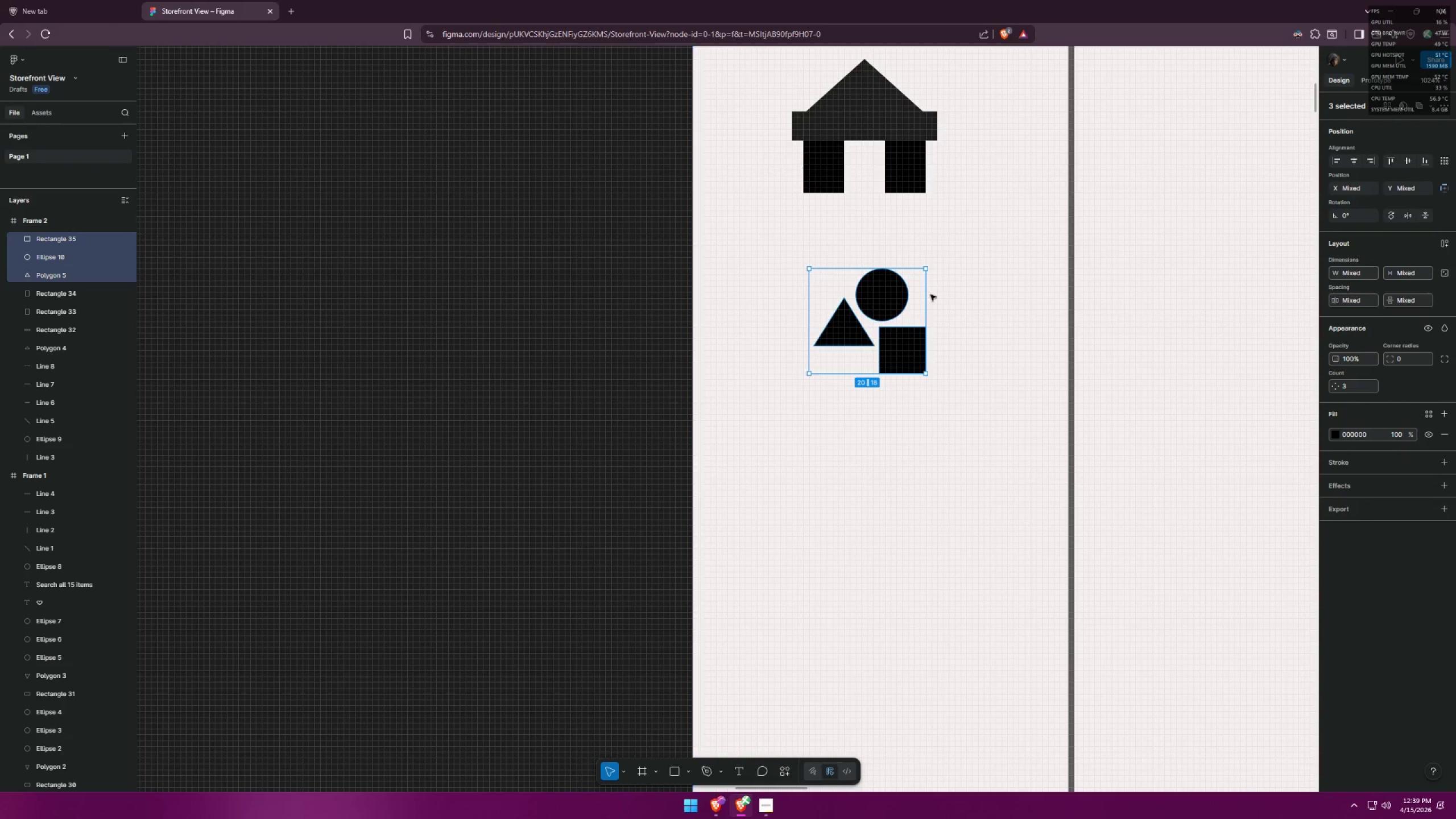 
hold_key(key=ShiftLeft, duration=1.25)
left_click_drag(start_coordinate=[928, 270], to_coordinate=[943, 262])
 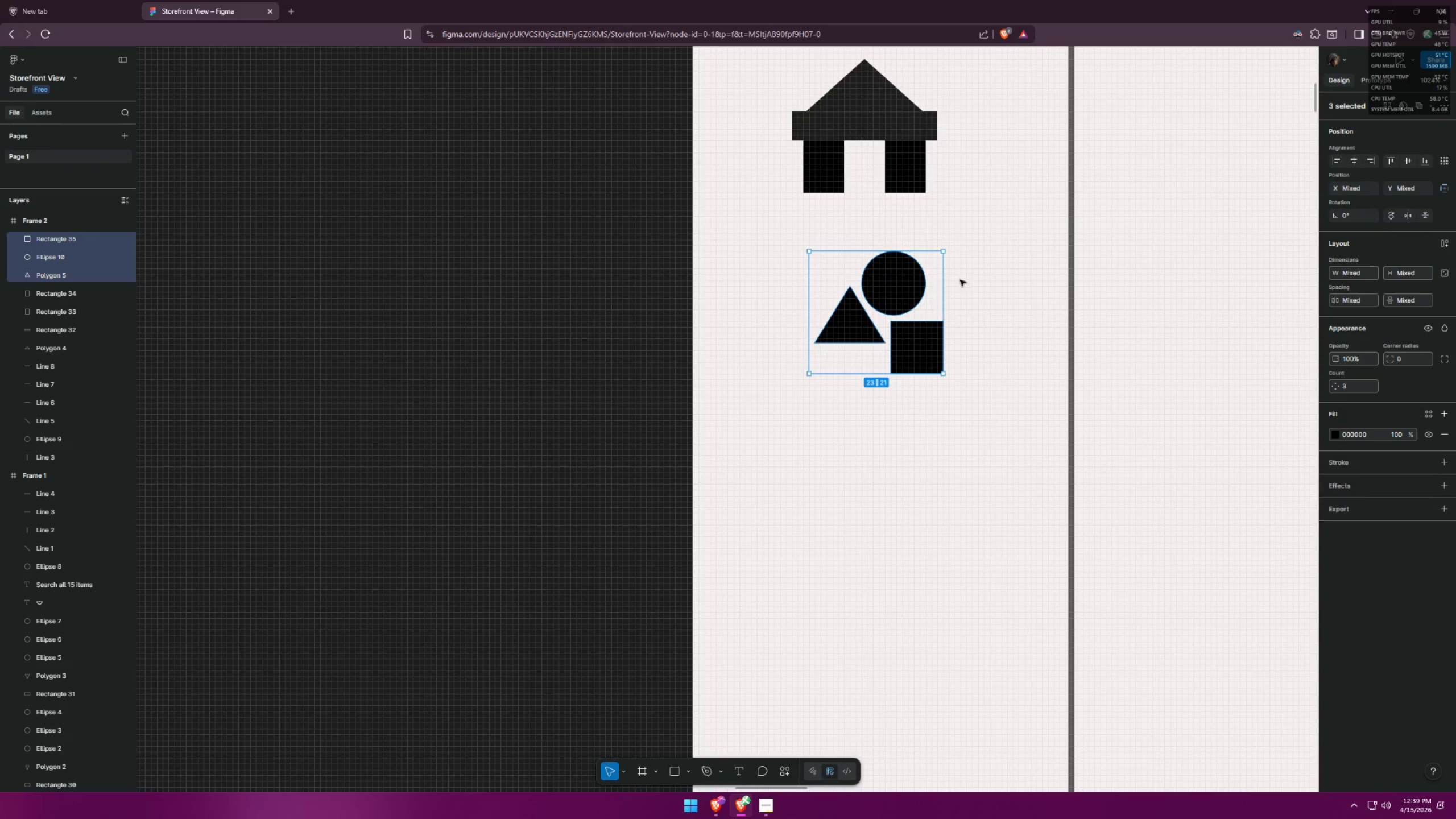 
left_click([960, 280])
 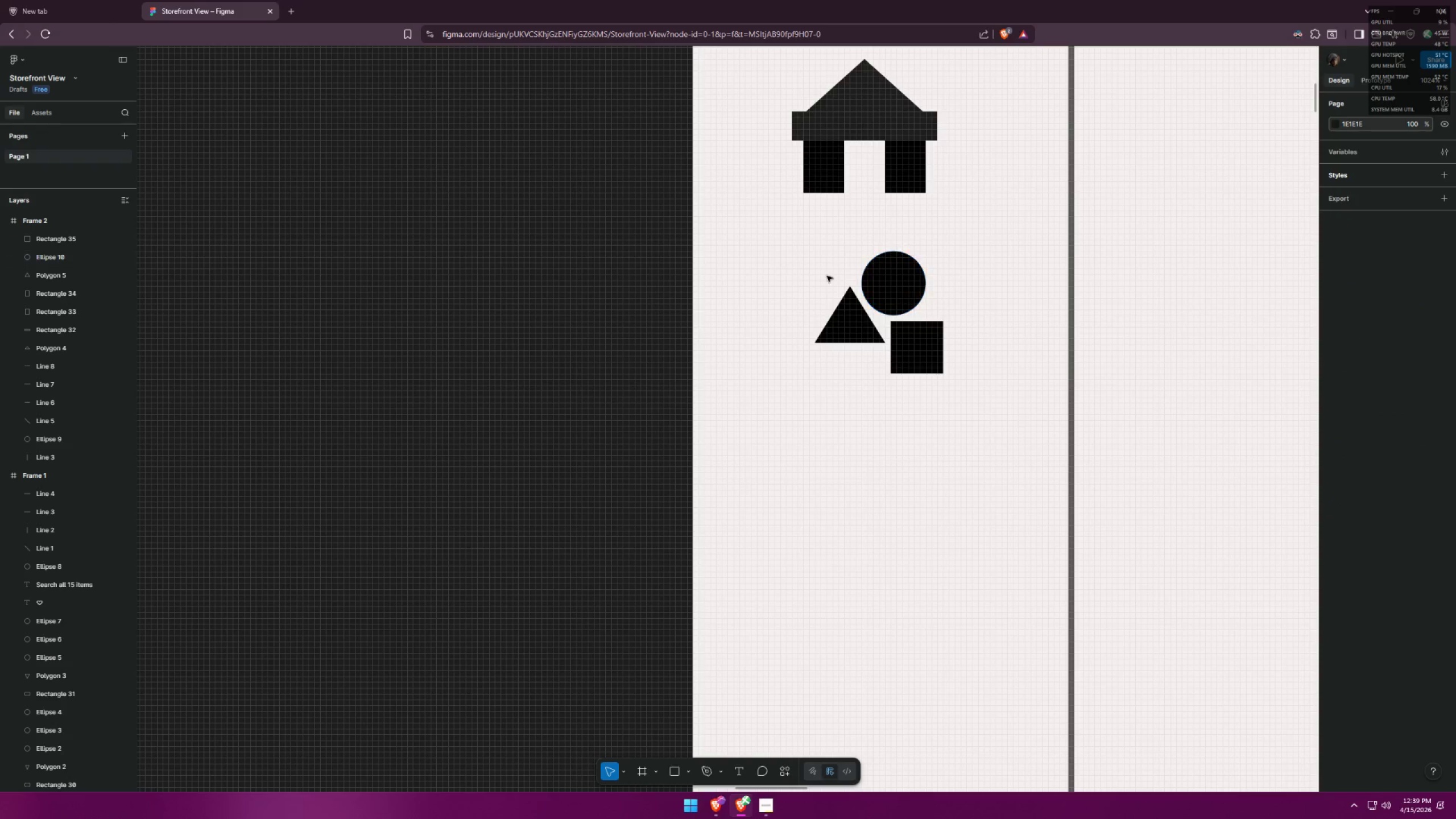 
left_click_drag(start_coordinate=[784, 248], to_coordinate=[956, 413])
 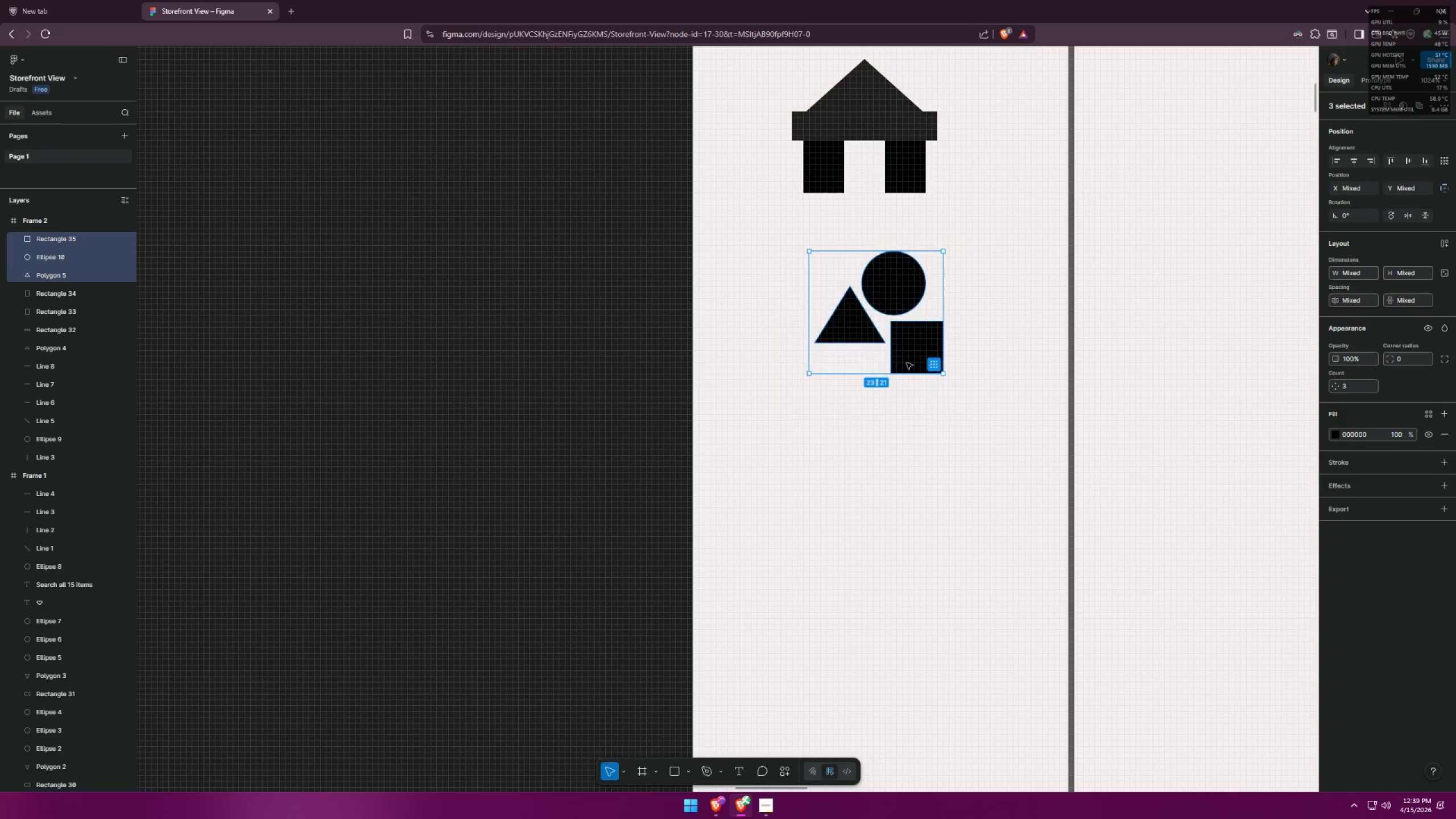 
left_click_drag(start_coordinate=[905, 351], to_coordinate=[879, 410])
 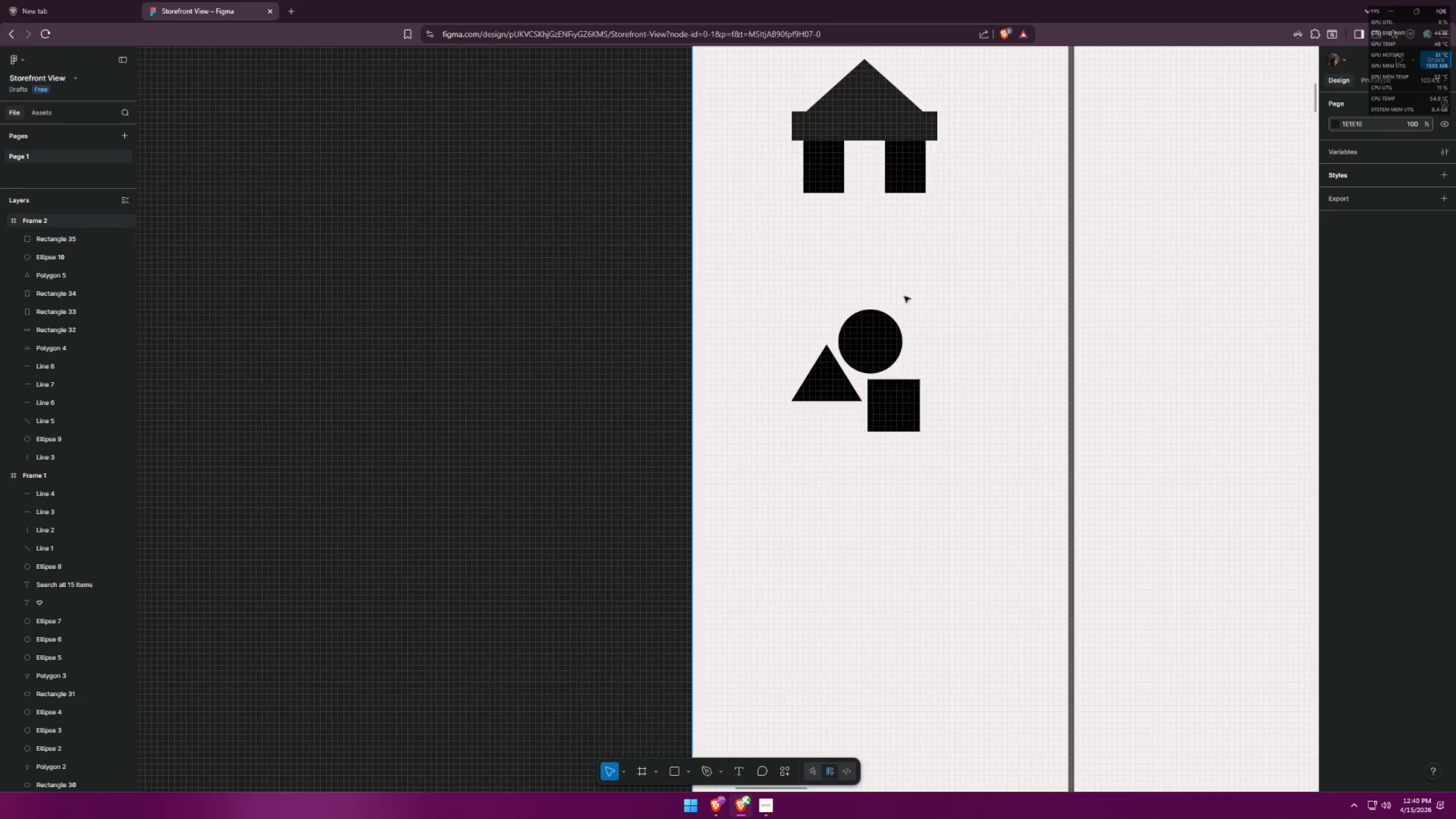 
hold_key(key=ShiftLeft, duration=0.75)
 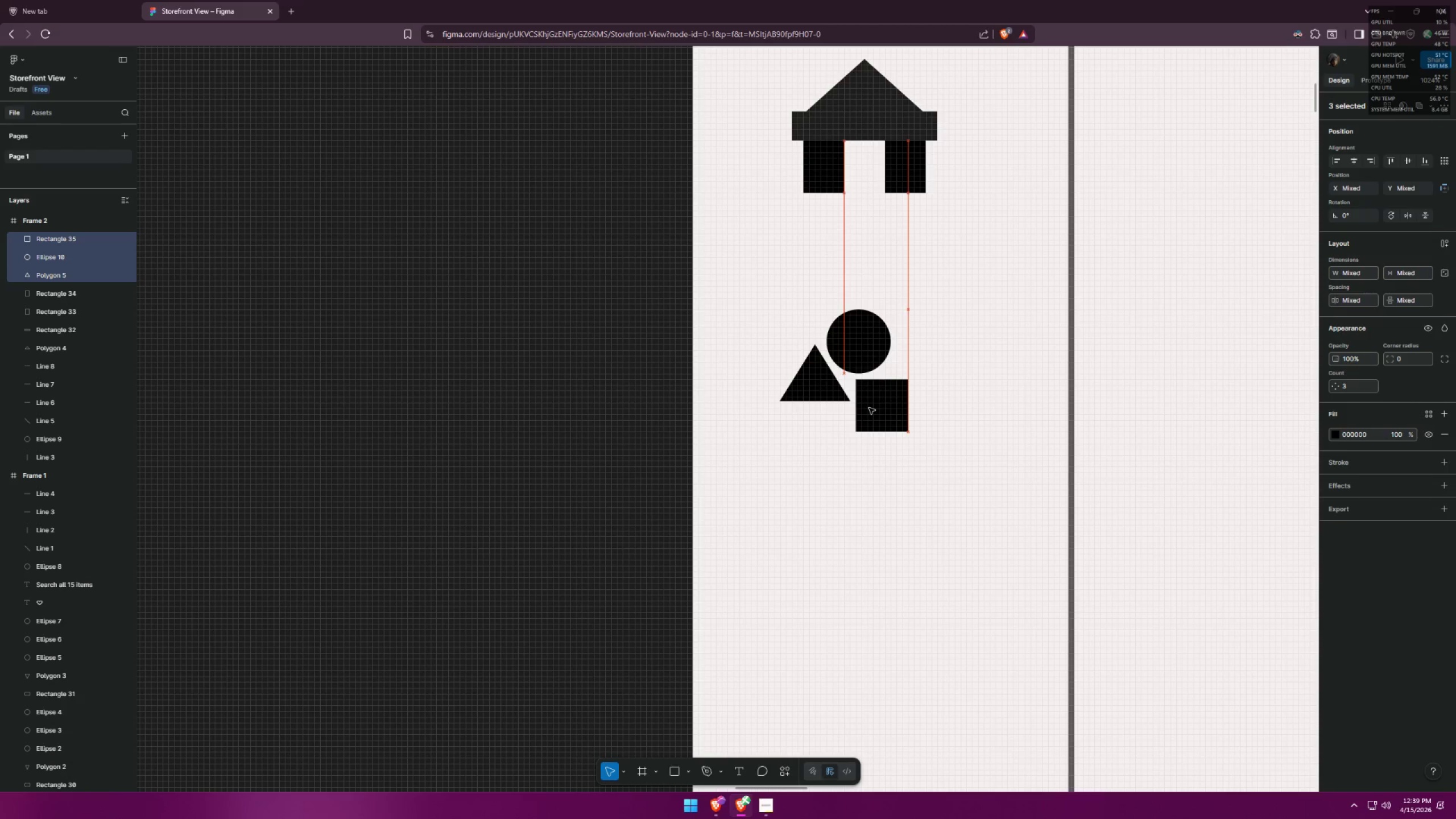 
hold_key(key=ShiftLeft, duration=16.81)
 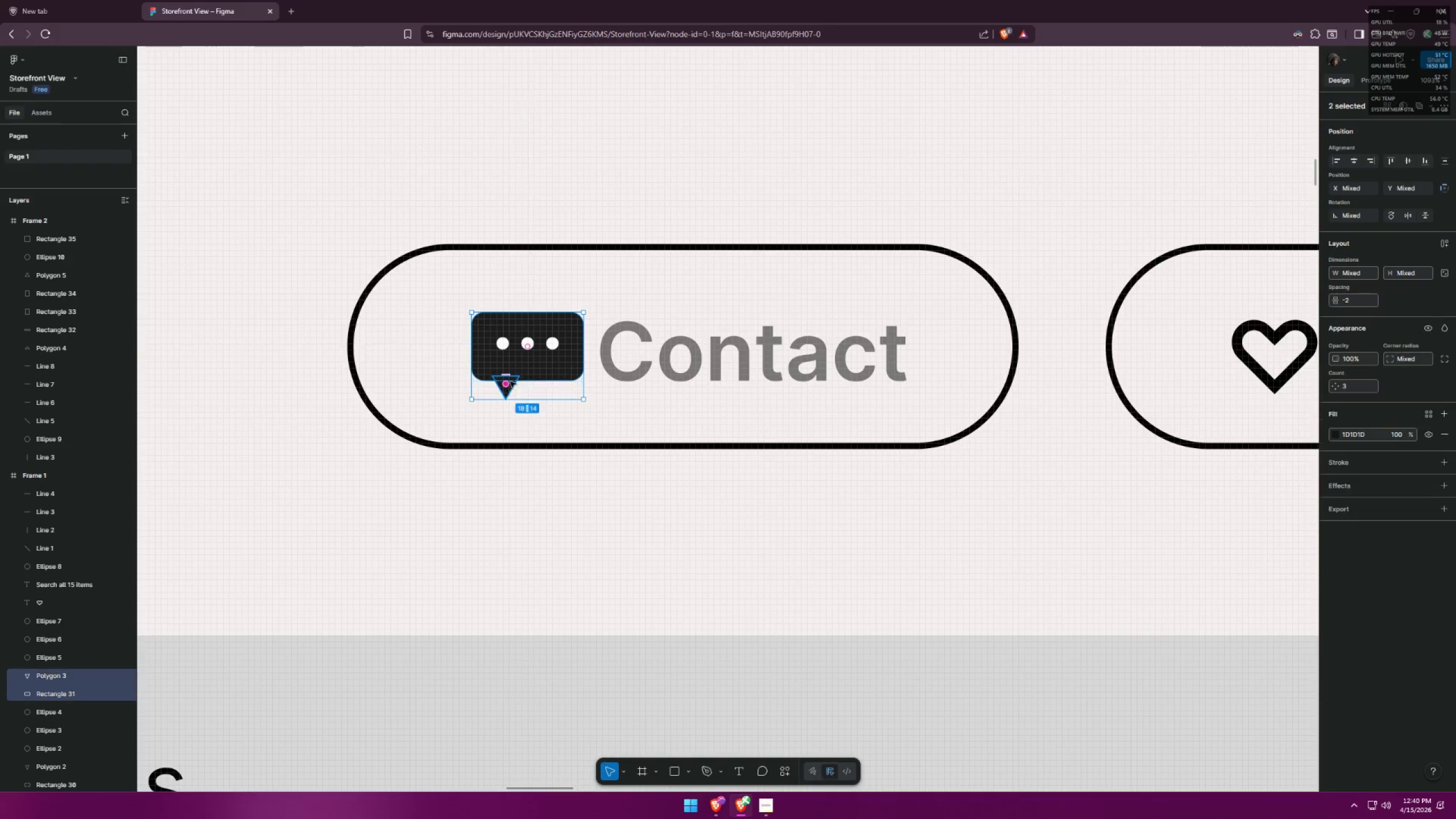 
hold_key(key=ControlLeft, duration=0.84)
 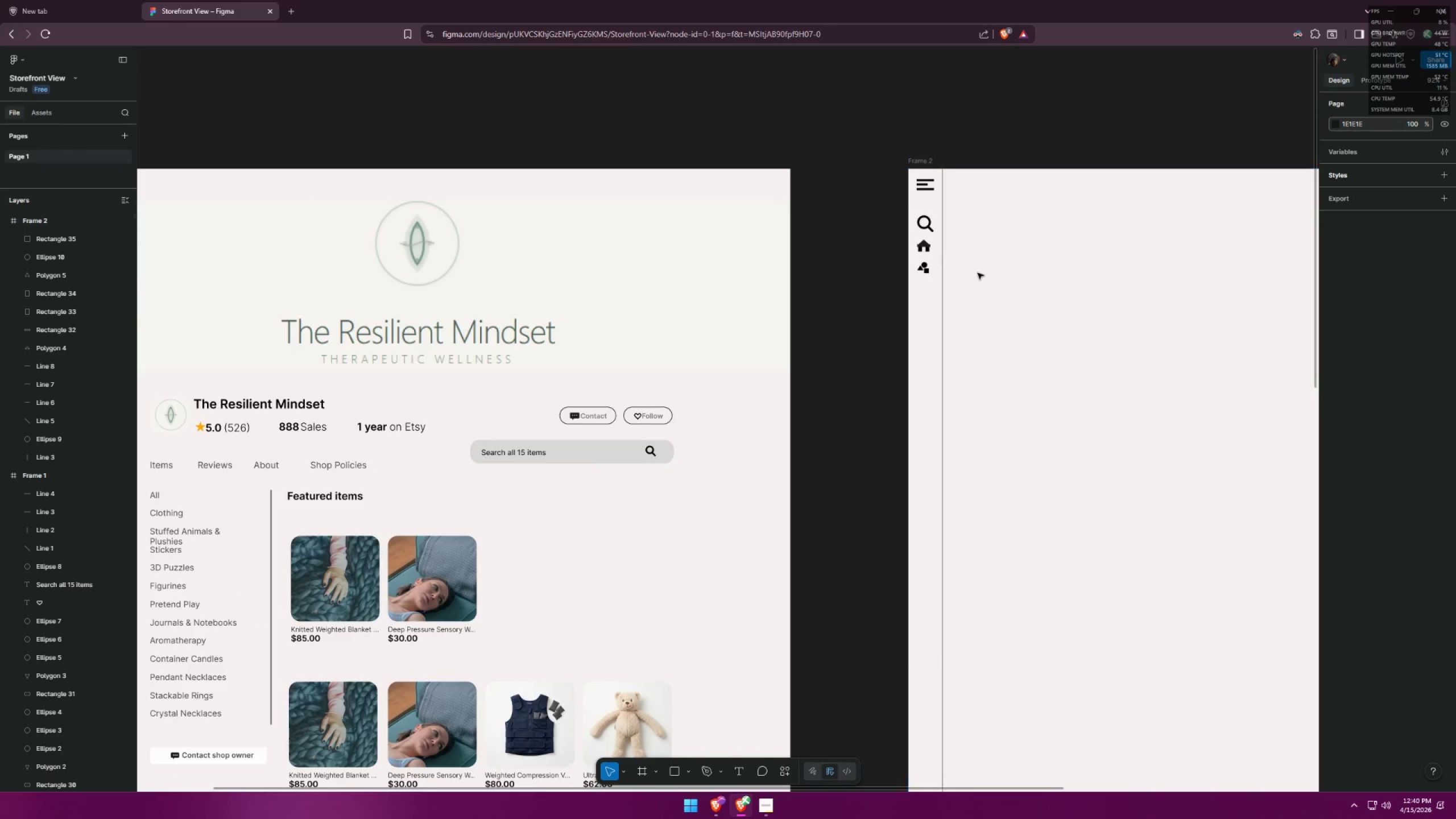 
hold_key(key=ControlLeft, duration=0.36)
 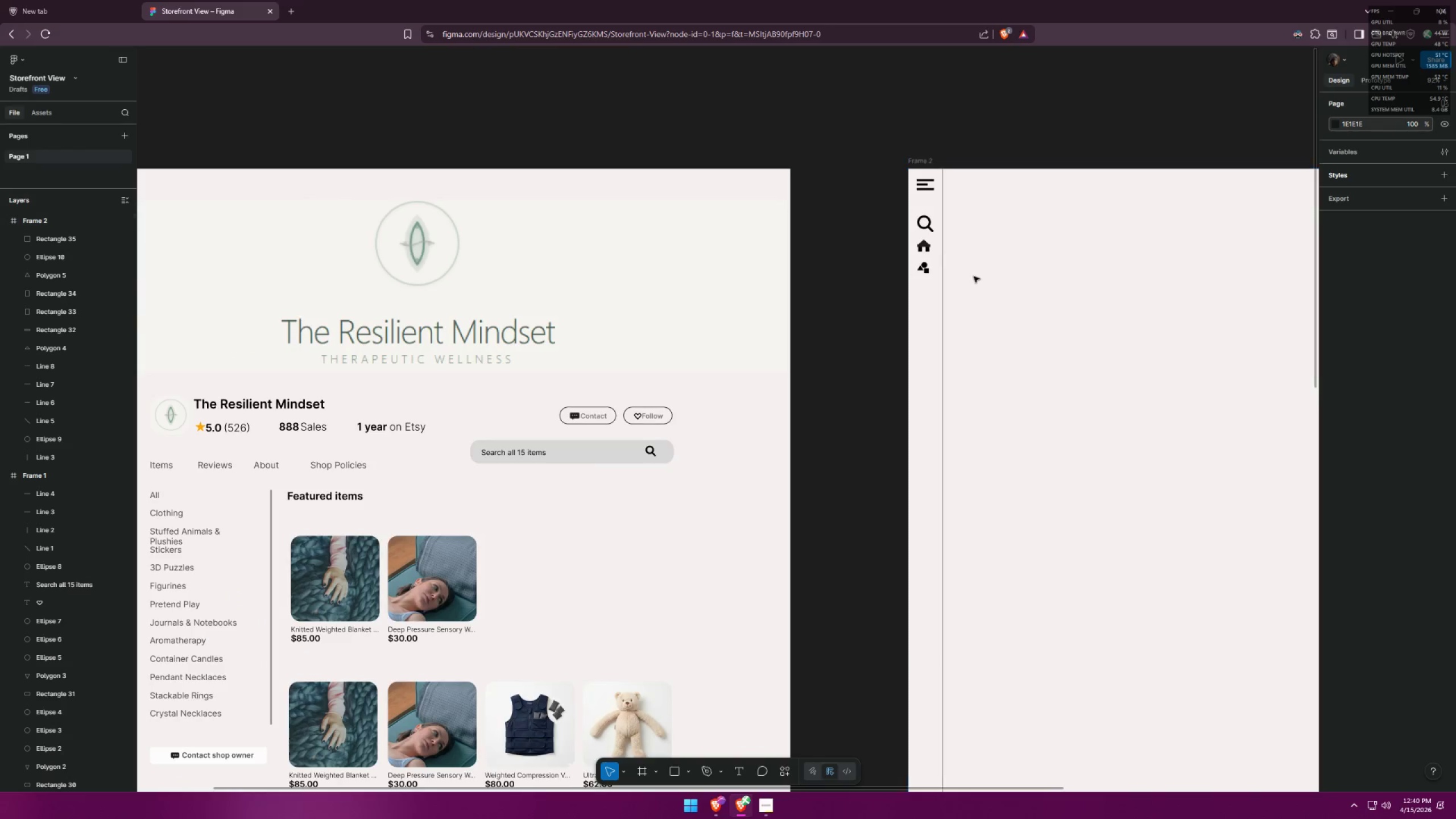 
key(Alt+AltLeft)
 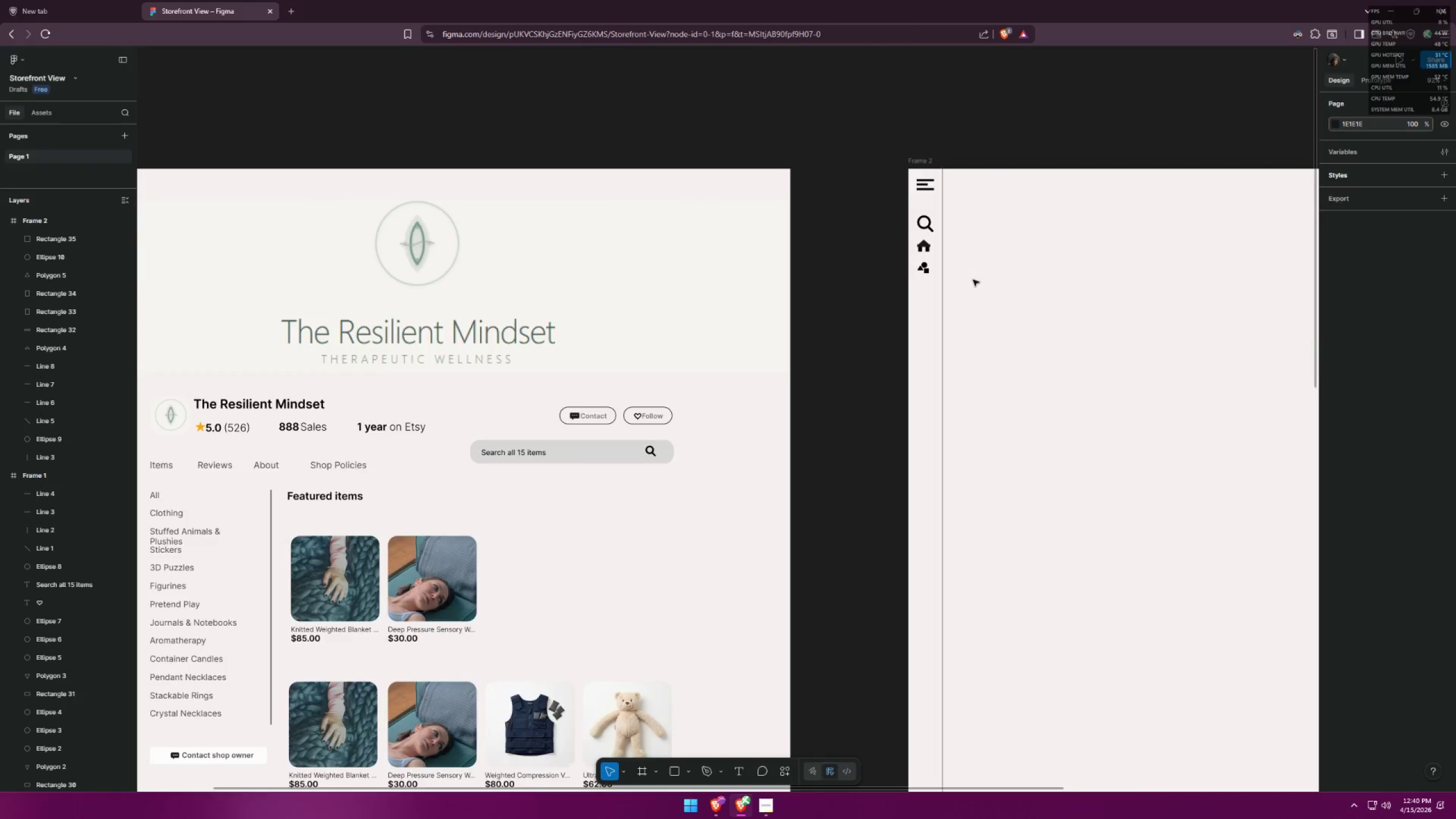 
key(Alt+Tab)
 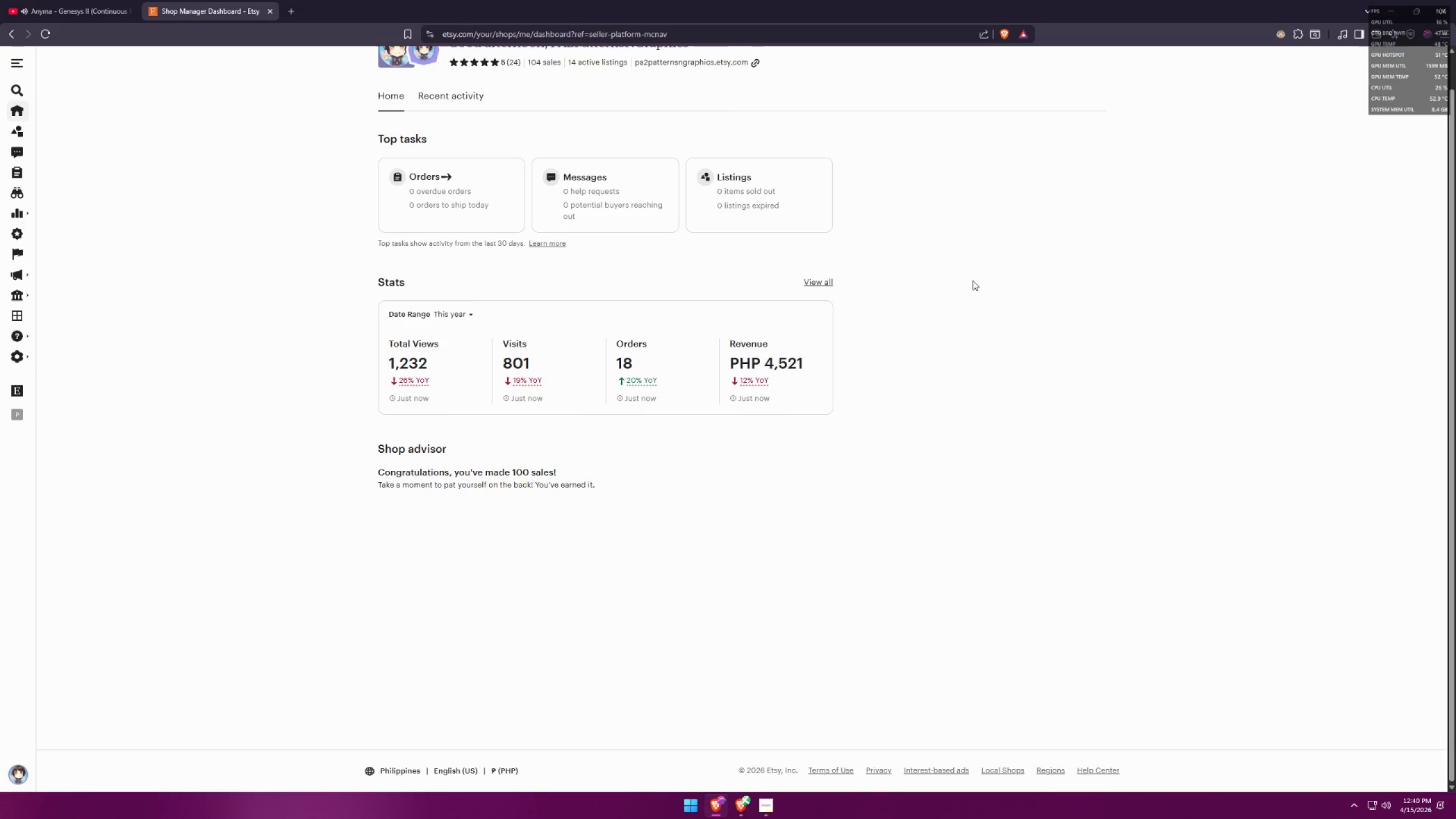 
scroll: coordinate [962, 274], scroll_direction: down, amount: 18.0
 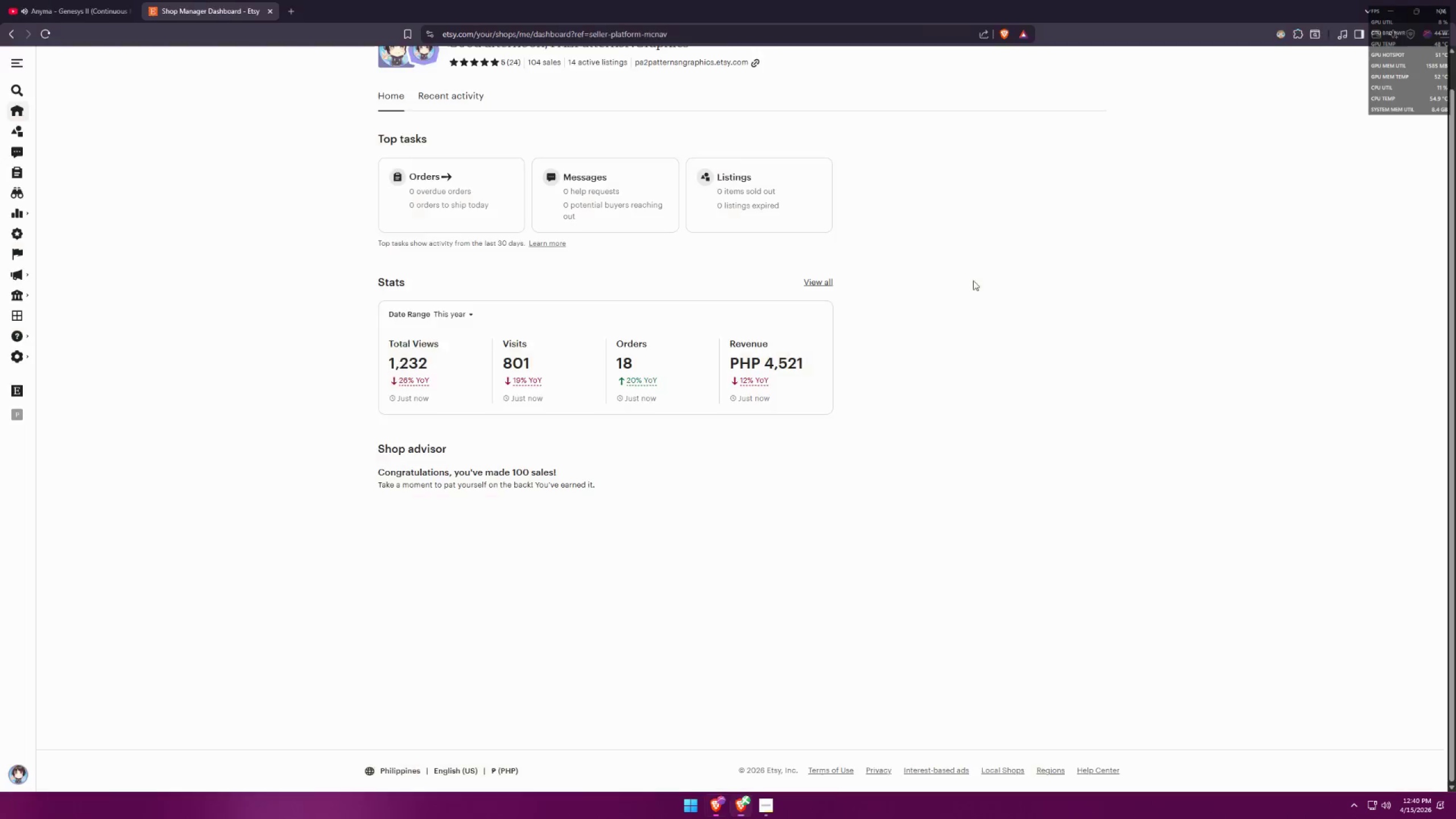 
key(Alt+AltLeft)
 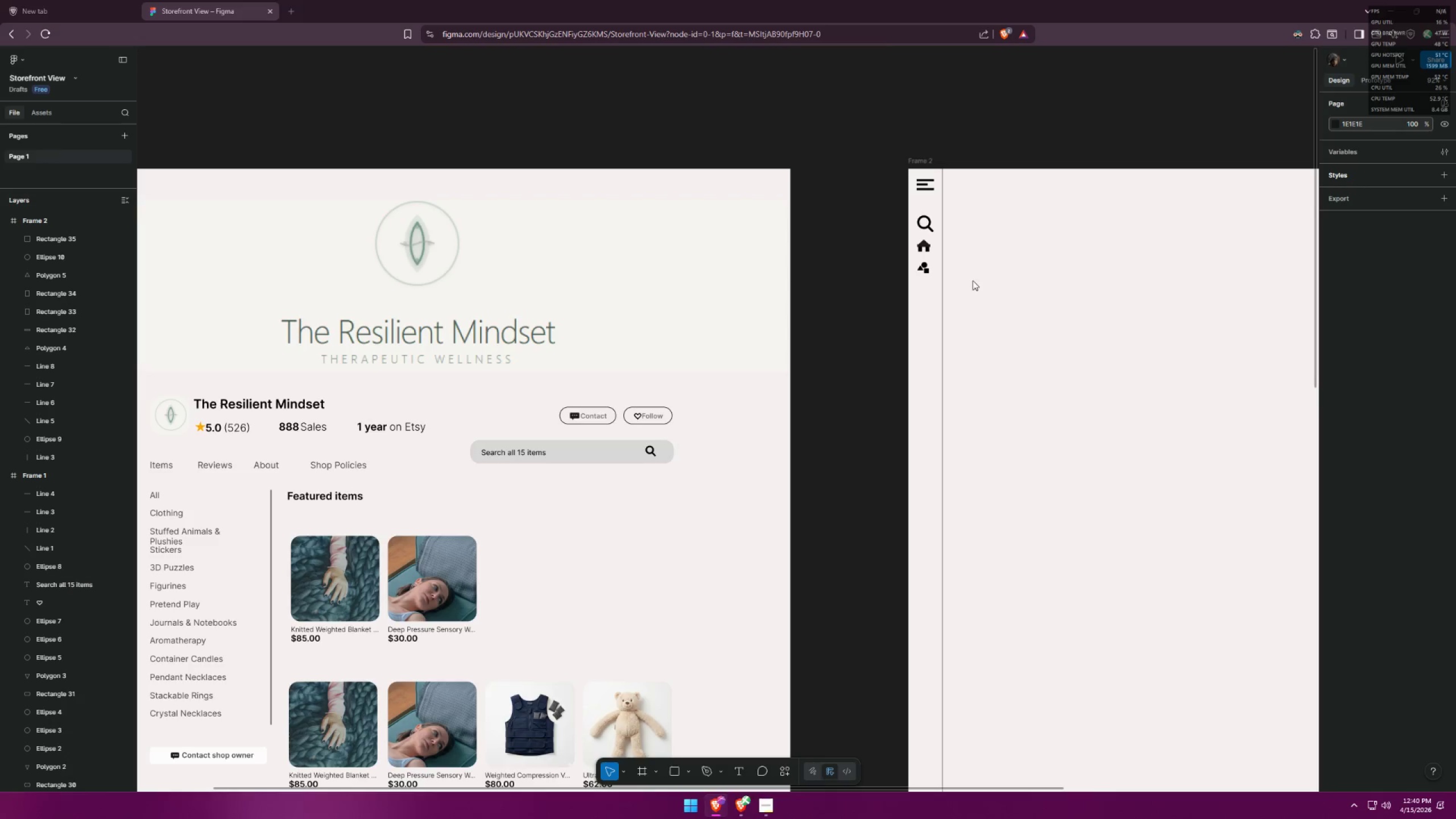 
key(Alt+Tab)
 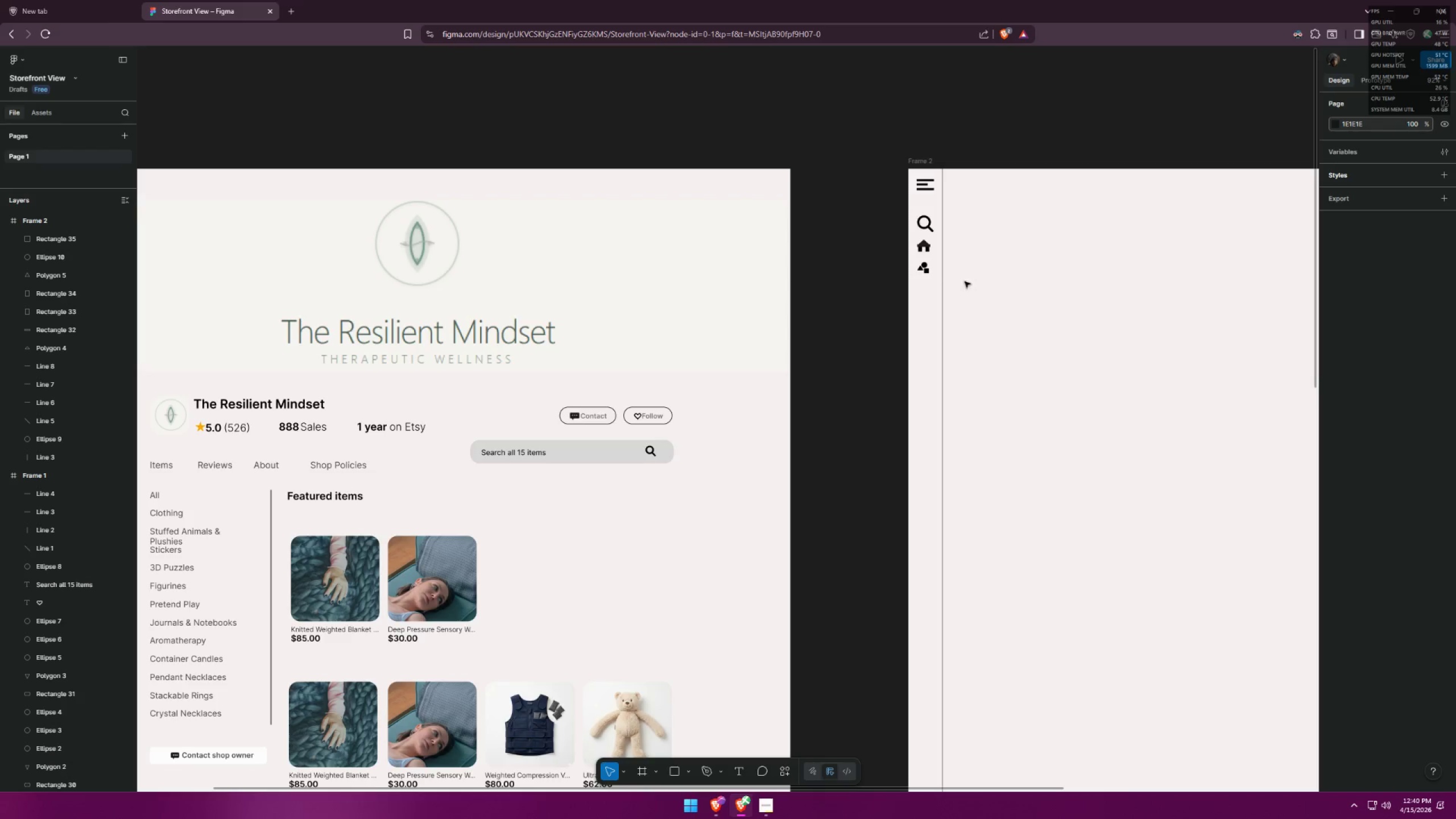 
key(Control+ControlLeft)
 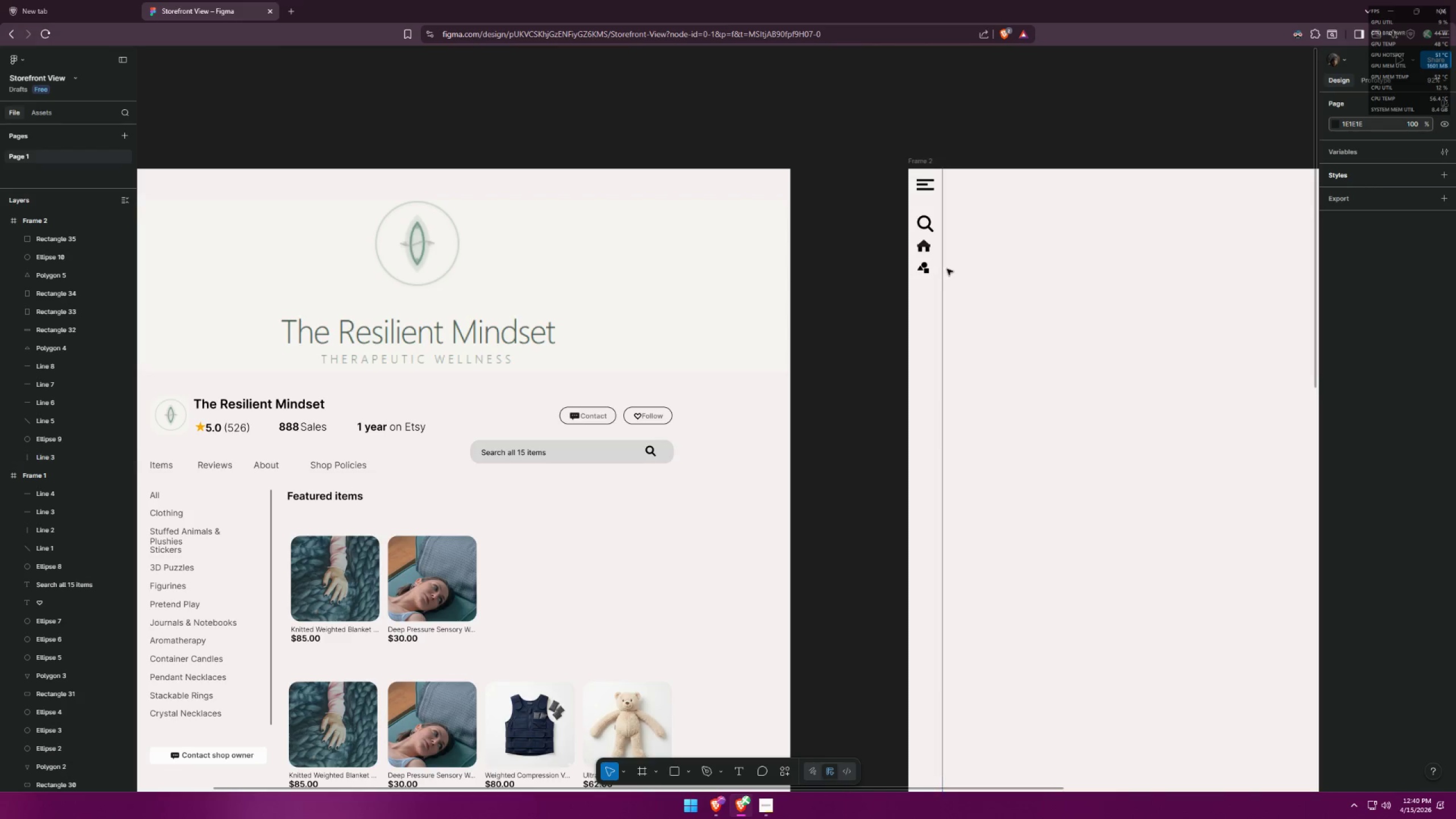 
hold_key(key=ControlLeft, duration=0.83)
 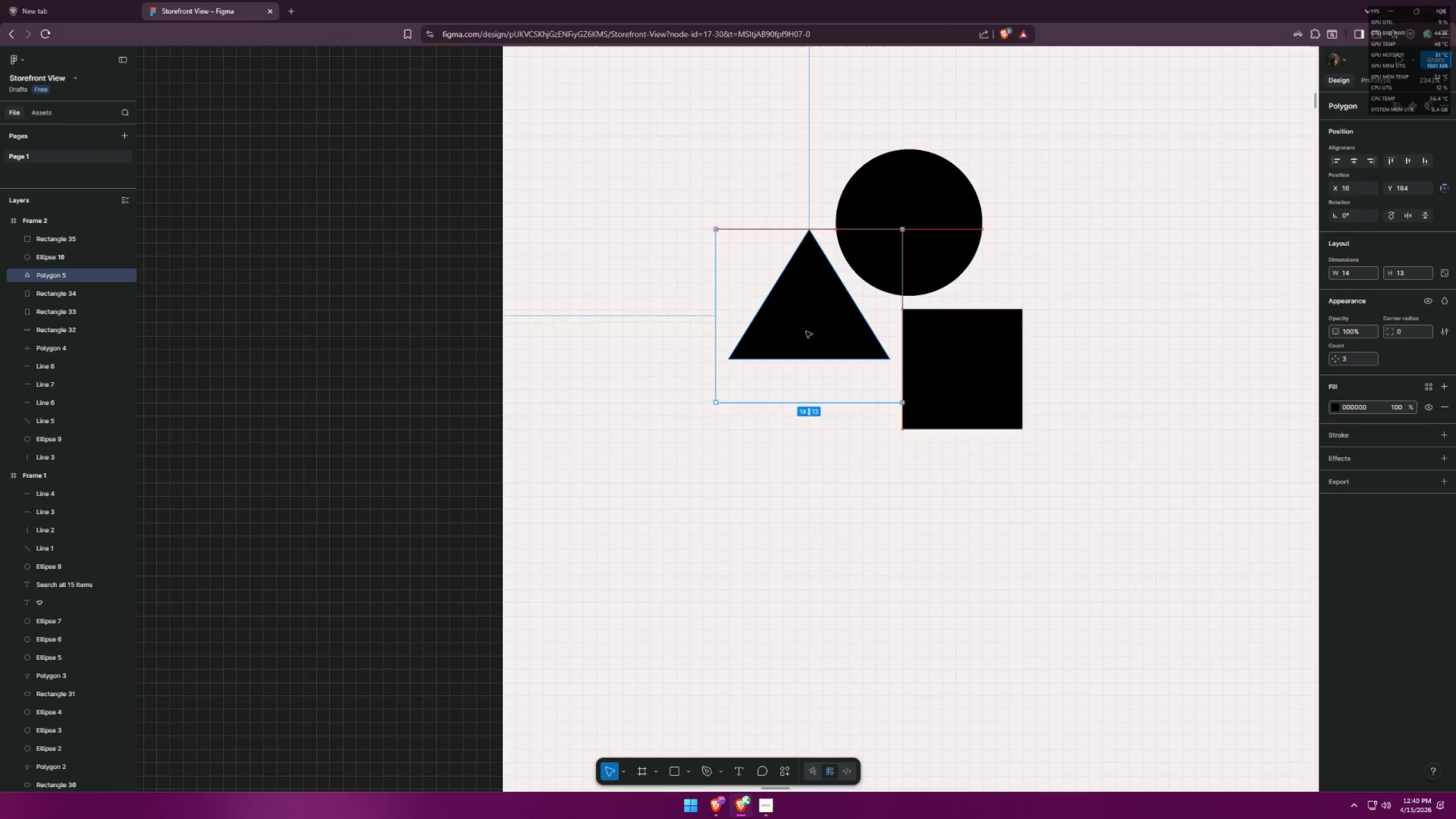 
left_click_drag(start_coordinate=[812, 328], to_coordinate=[805, 332])
 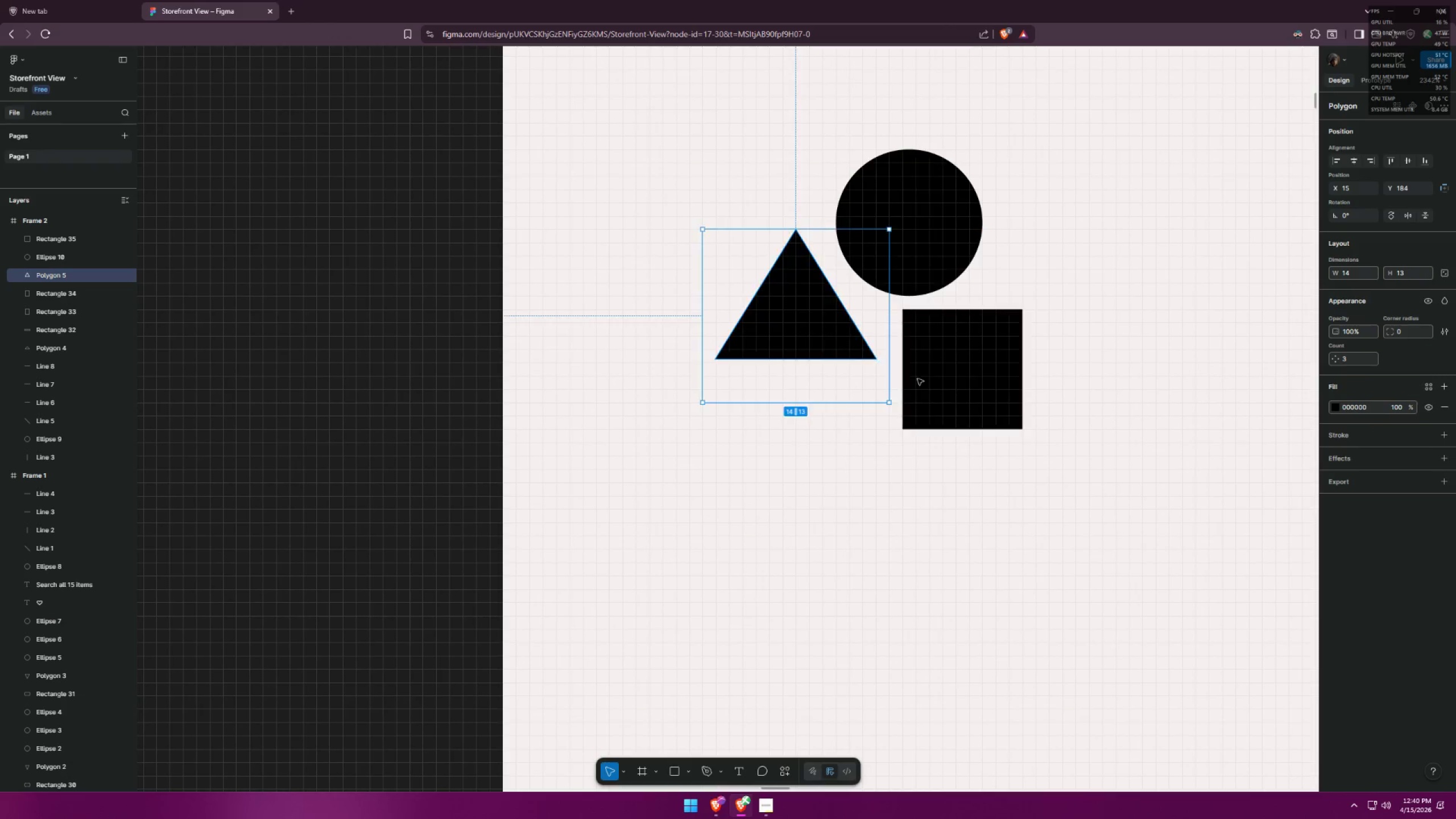 
scroll: coordinate [843, 302], scroll_direction: up, amount: 23.0
 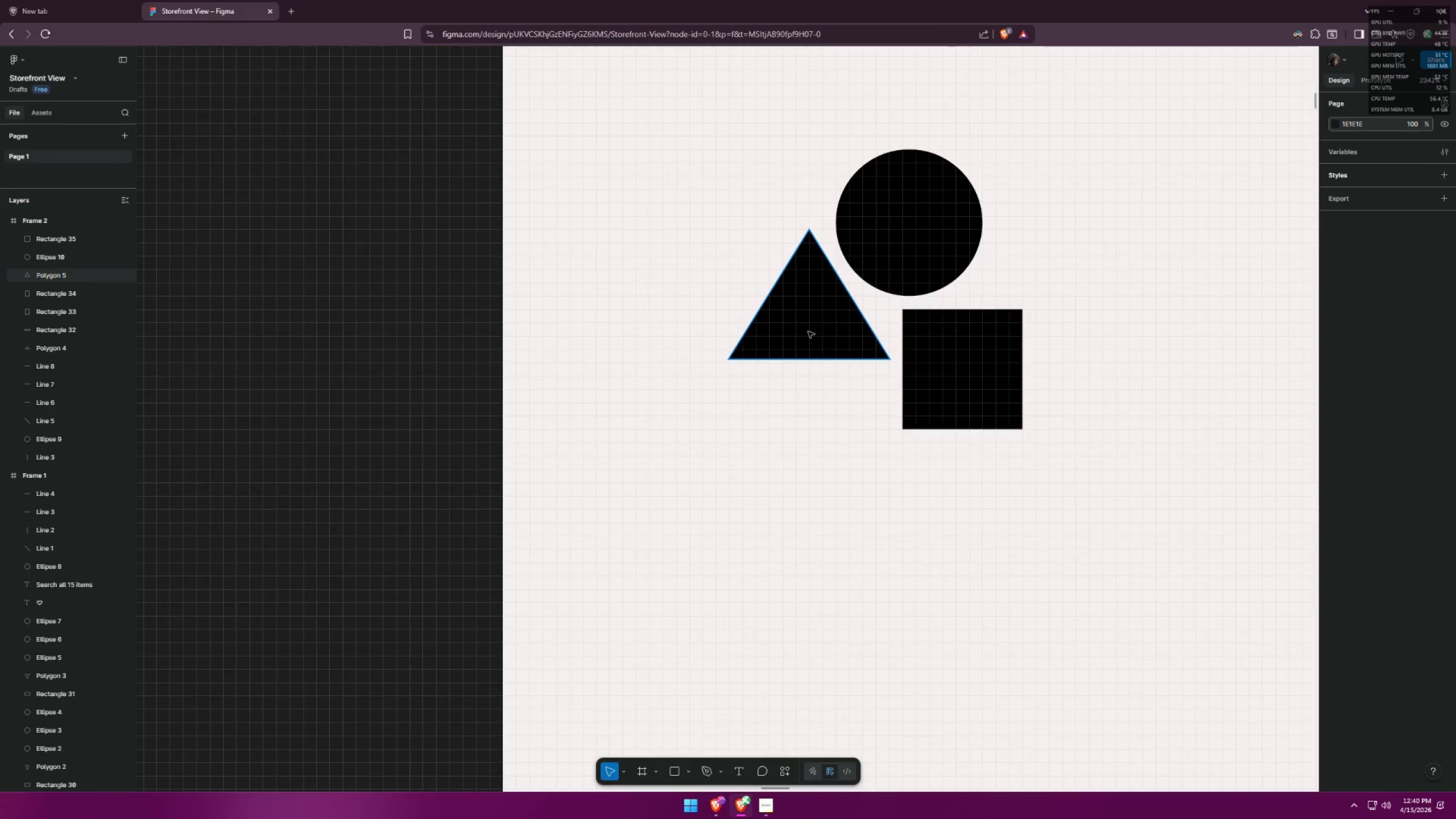 
left_click_drag(start_coordinate=[936, 378], to_coordinate=[935, 389])
 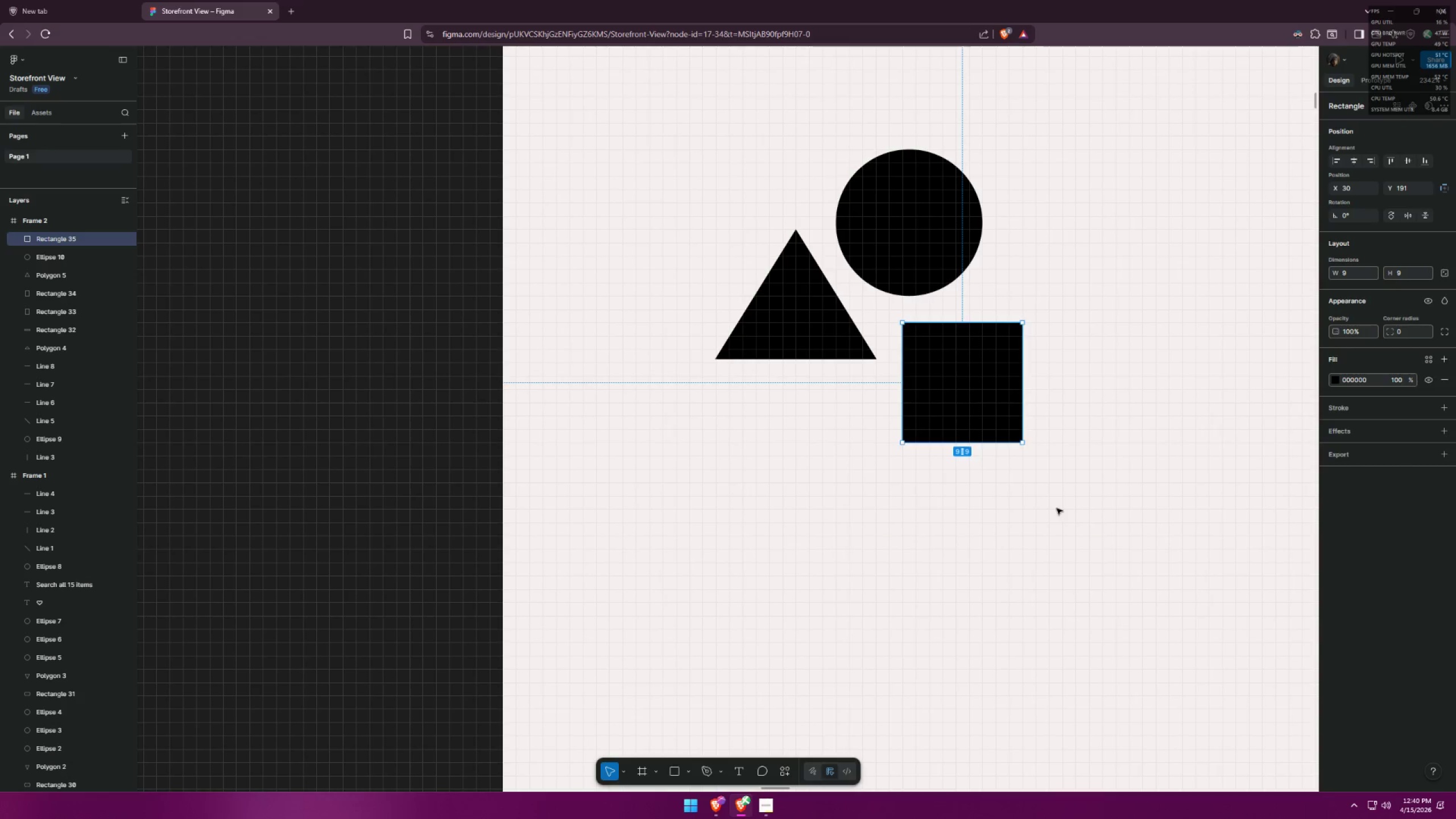 
hold_key(key=ControlLeft, duration=0.67)
 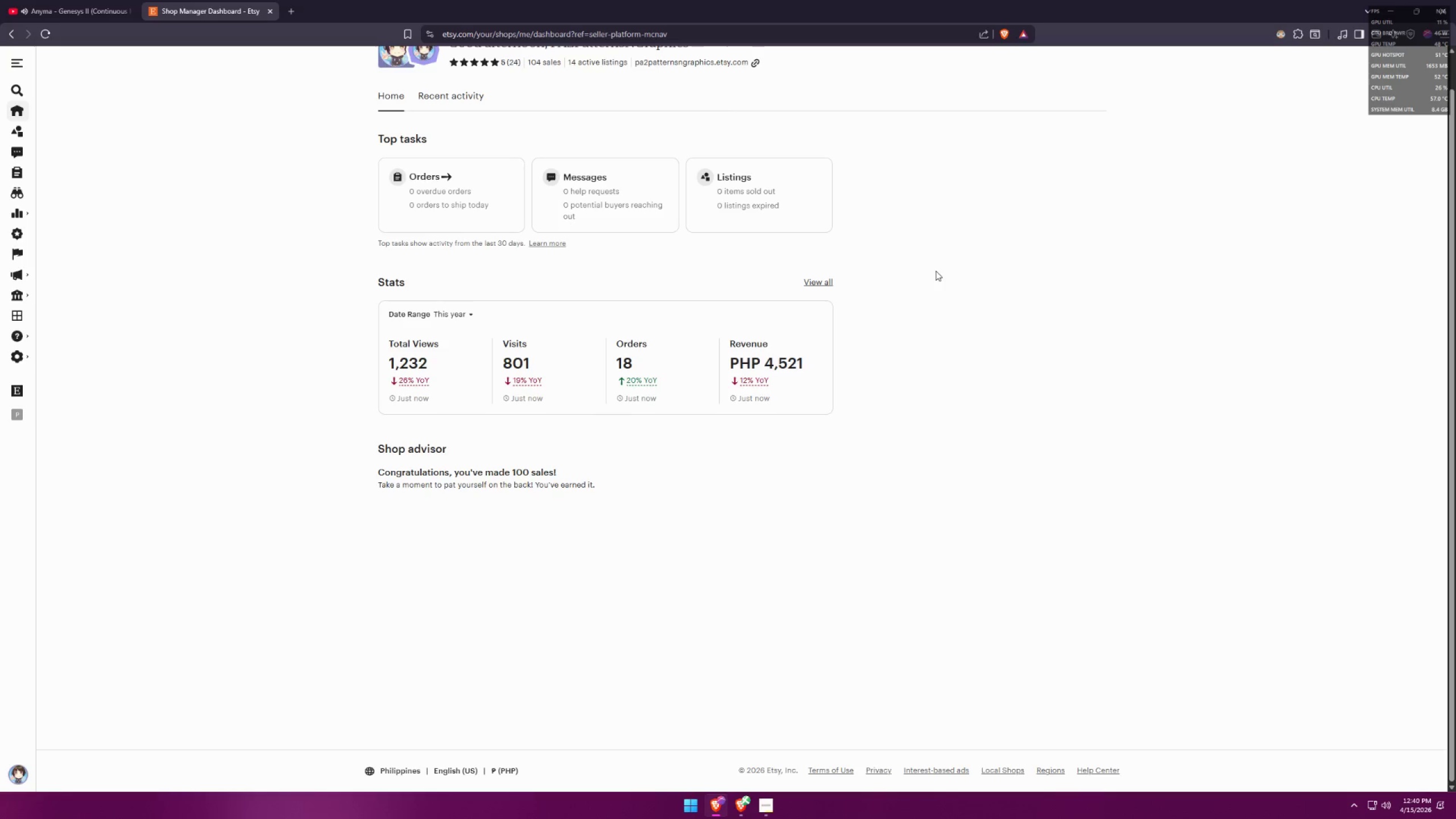 
hold_key(key=ControlLeft, duration=2.36)
 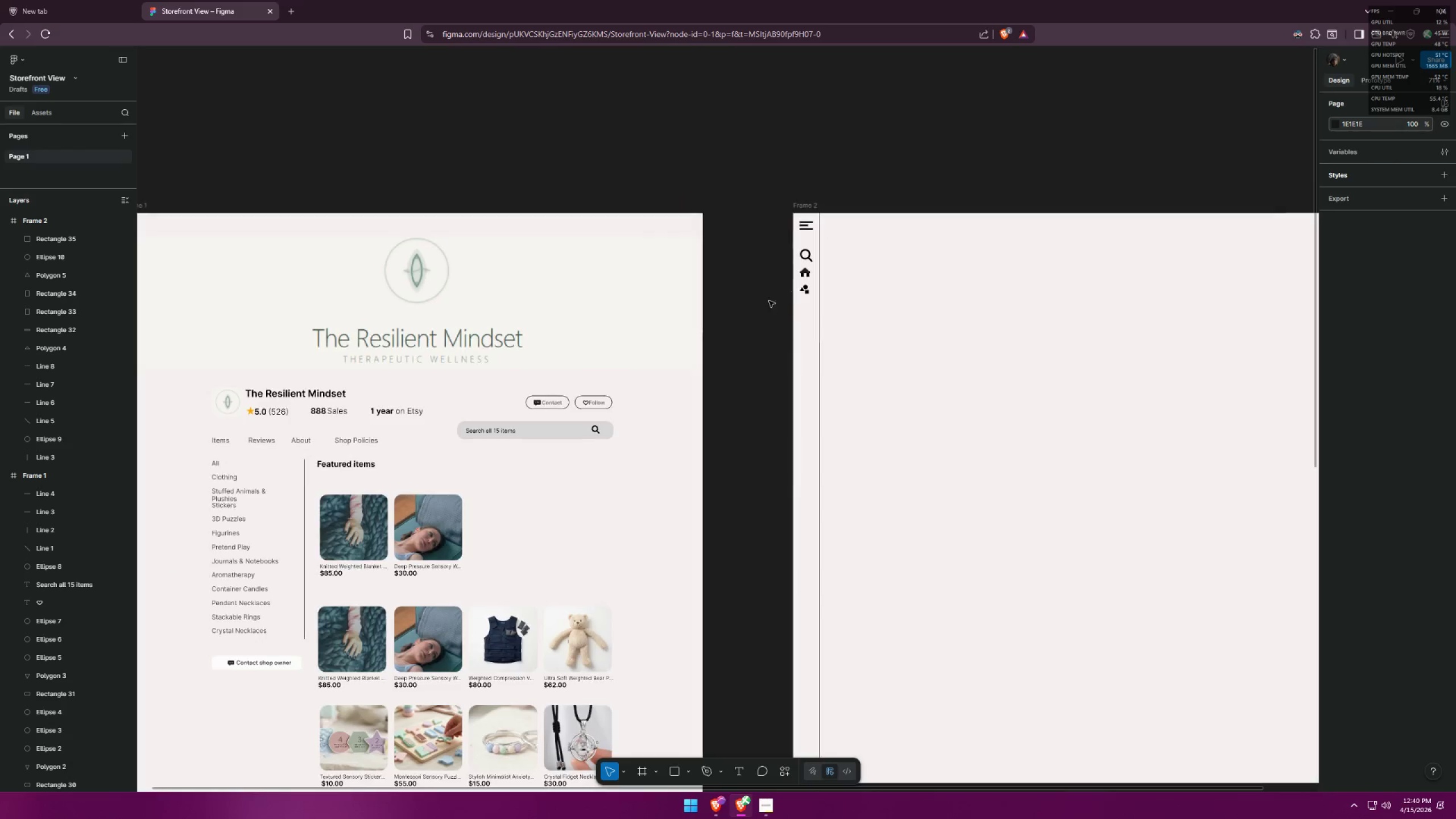 
key(Alt+AltLeft)
 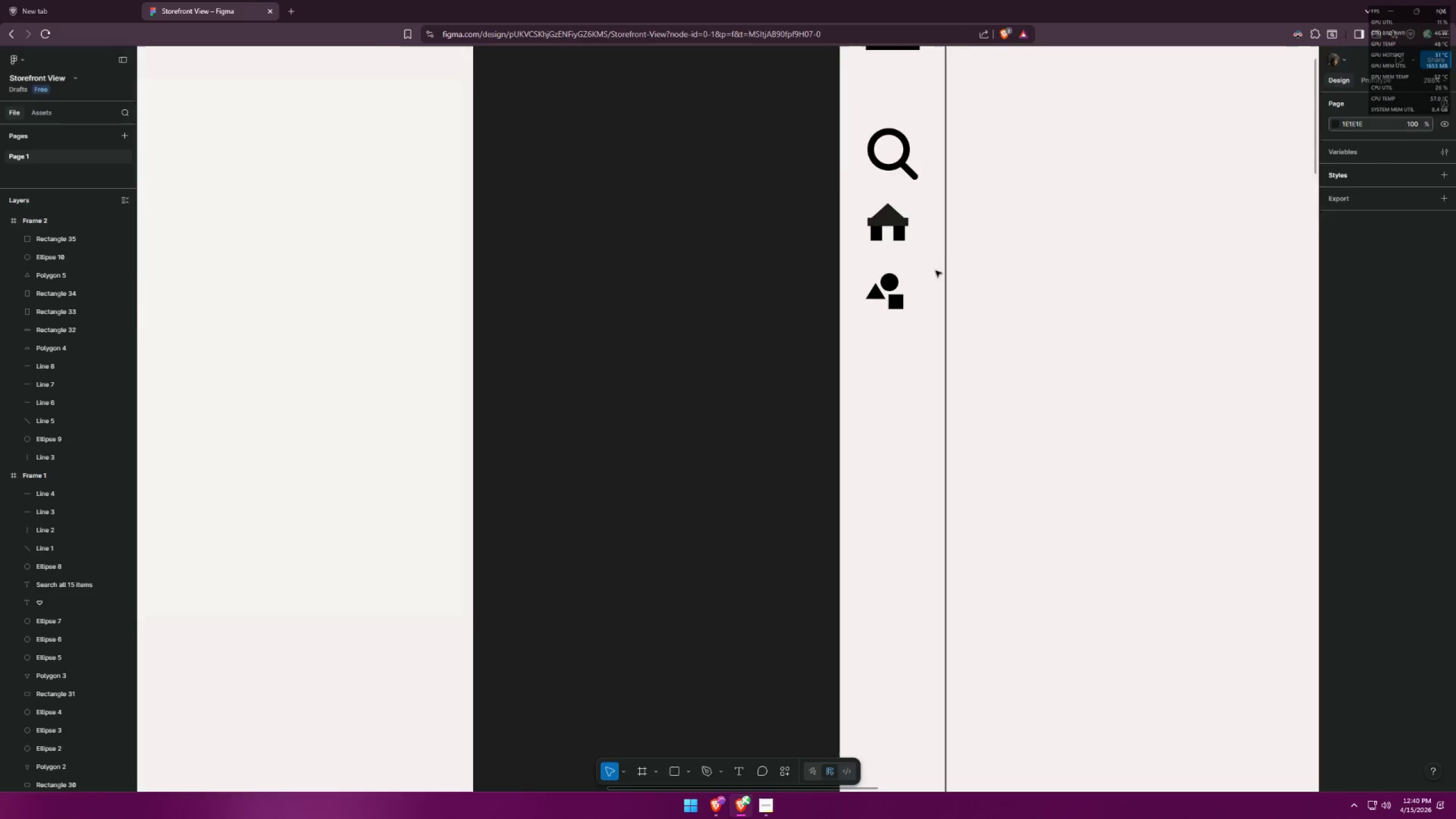 
key(Alt+Tab)
 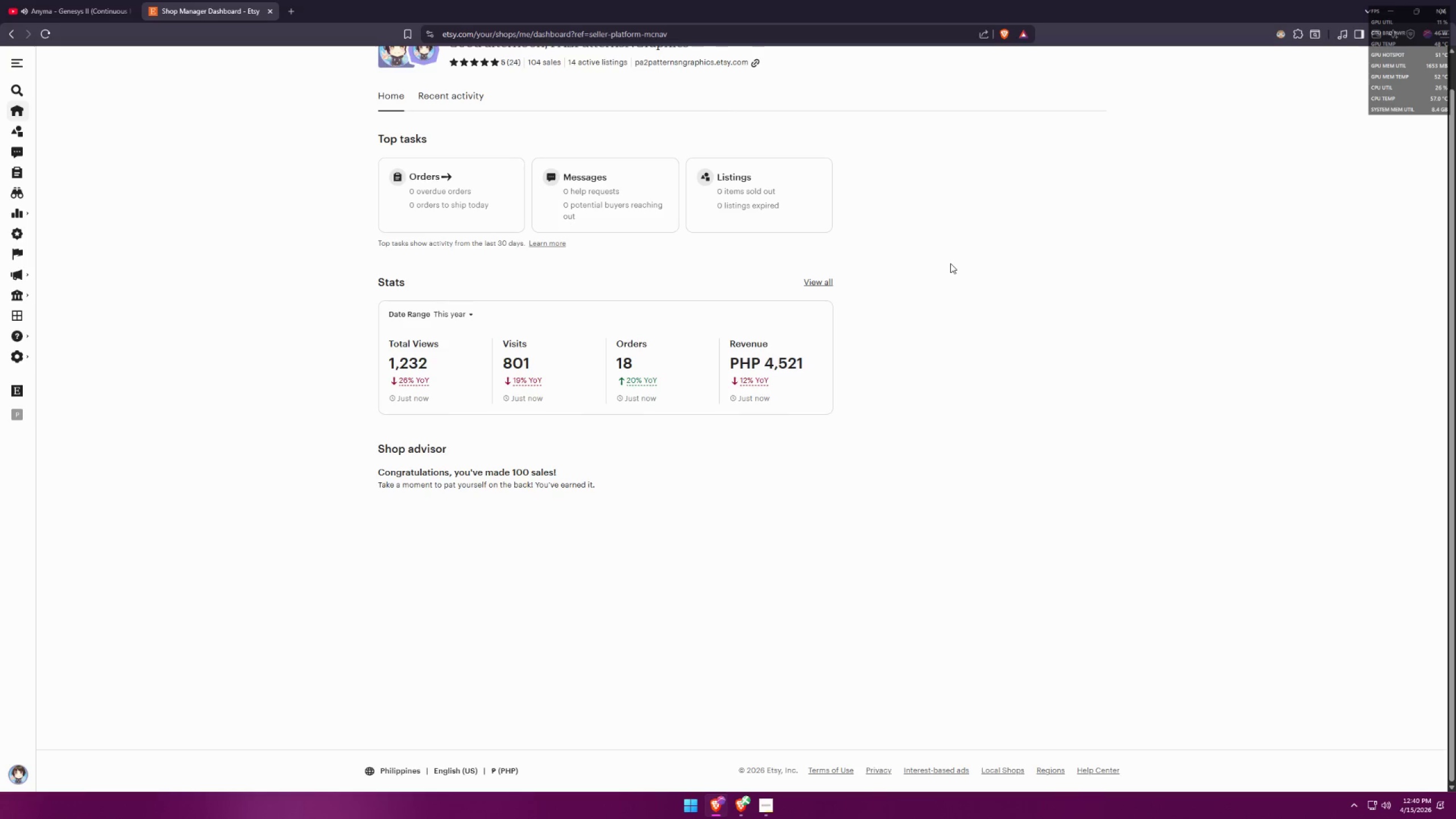 
scroll: coordinate [910, 271], scroll_direction: down, amount: 15.0
 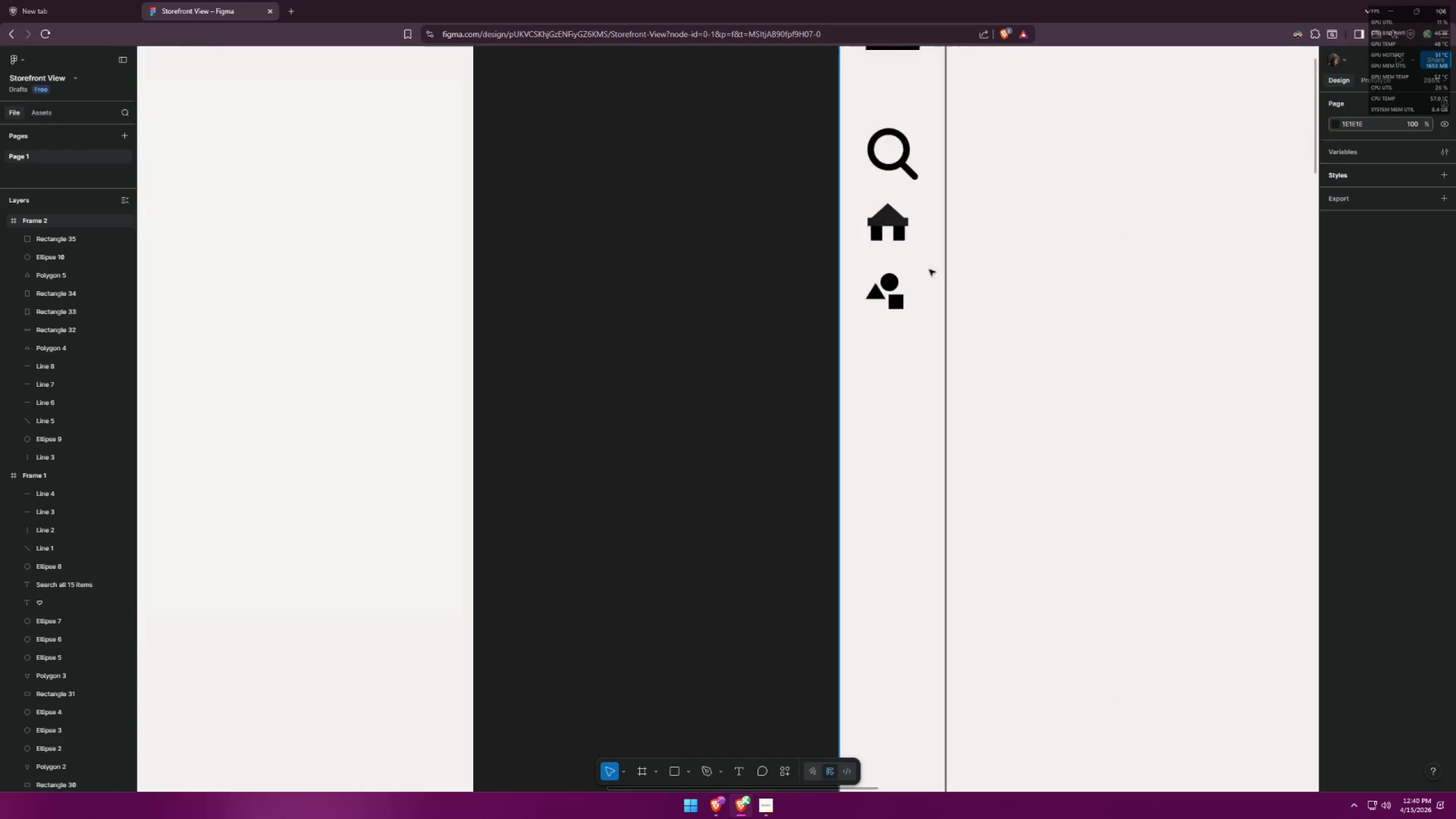 
key(Alt+AltLeft)
 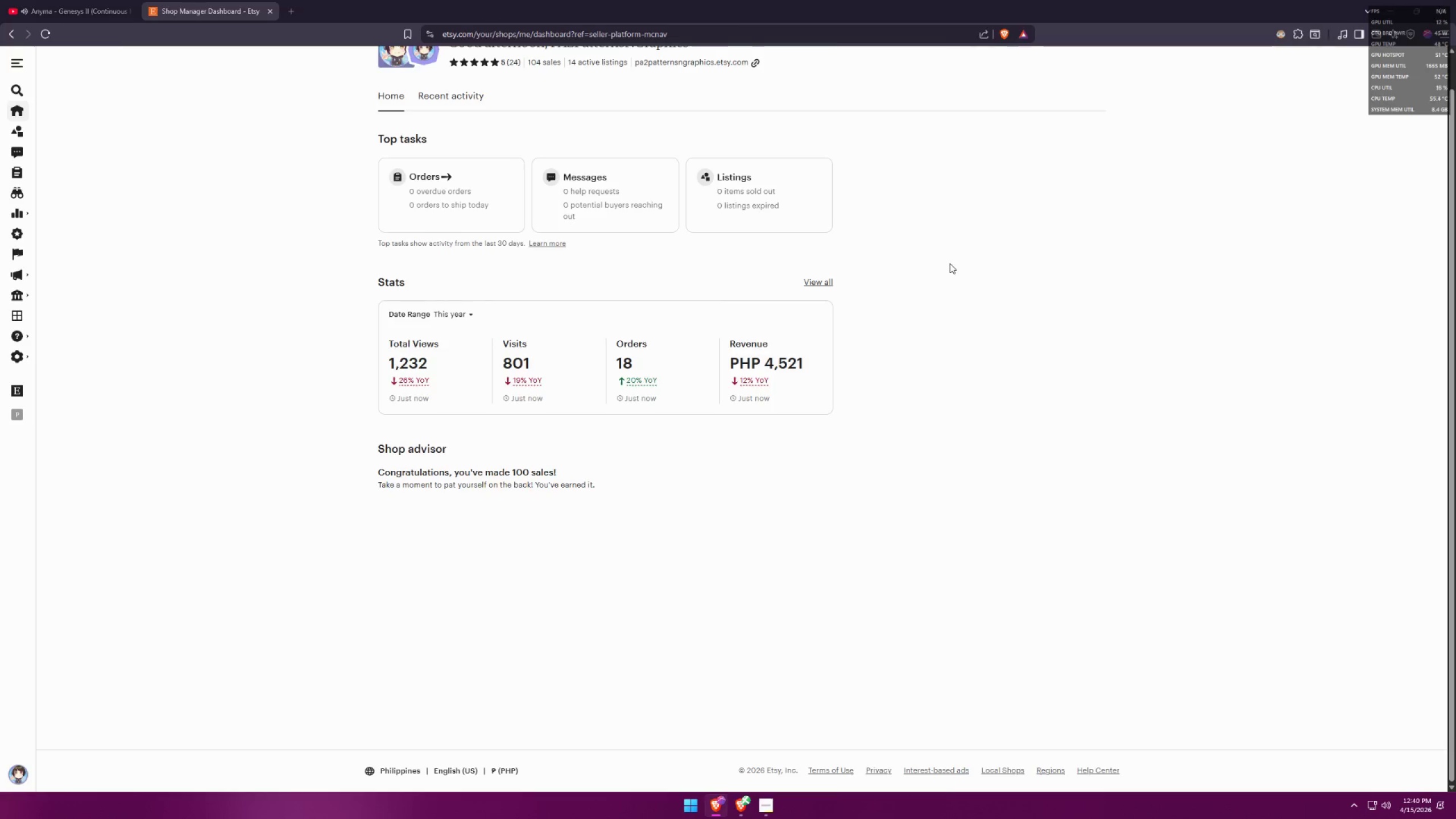 
key(Alt+Tab)
 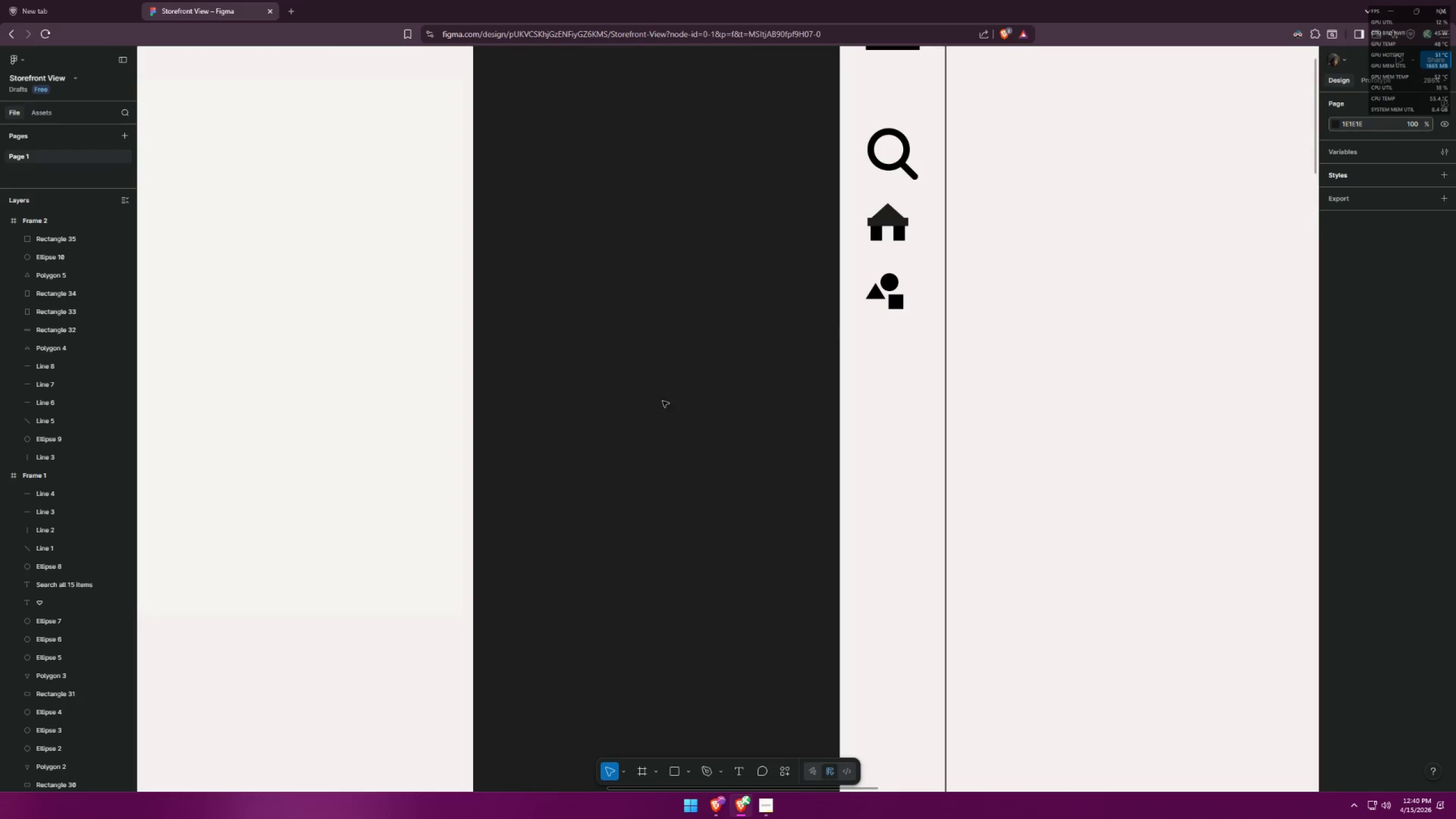 
hold_key(key=ControlLeft, duration=1.5)
scroll: coordinate [789, 283], scroll_direction: down, amount: 11.0
 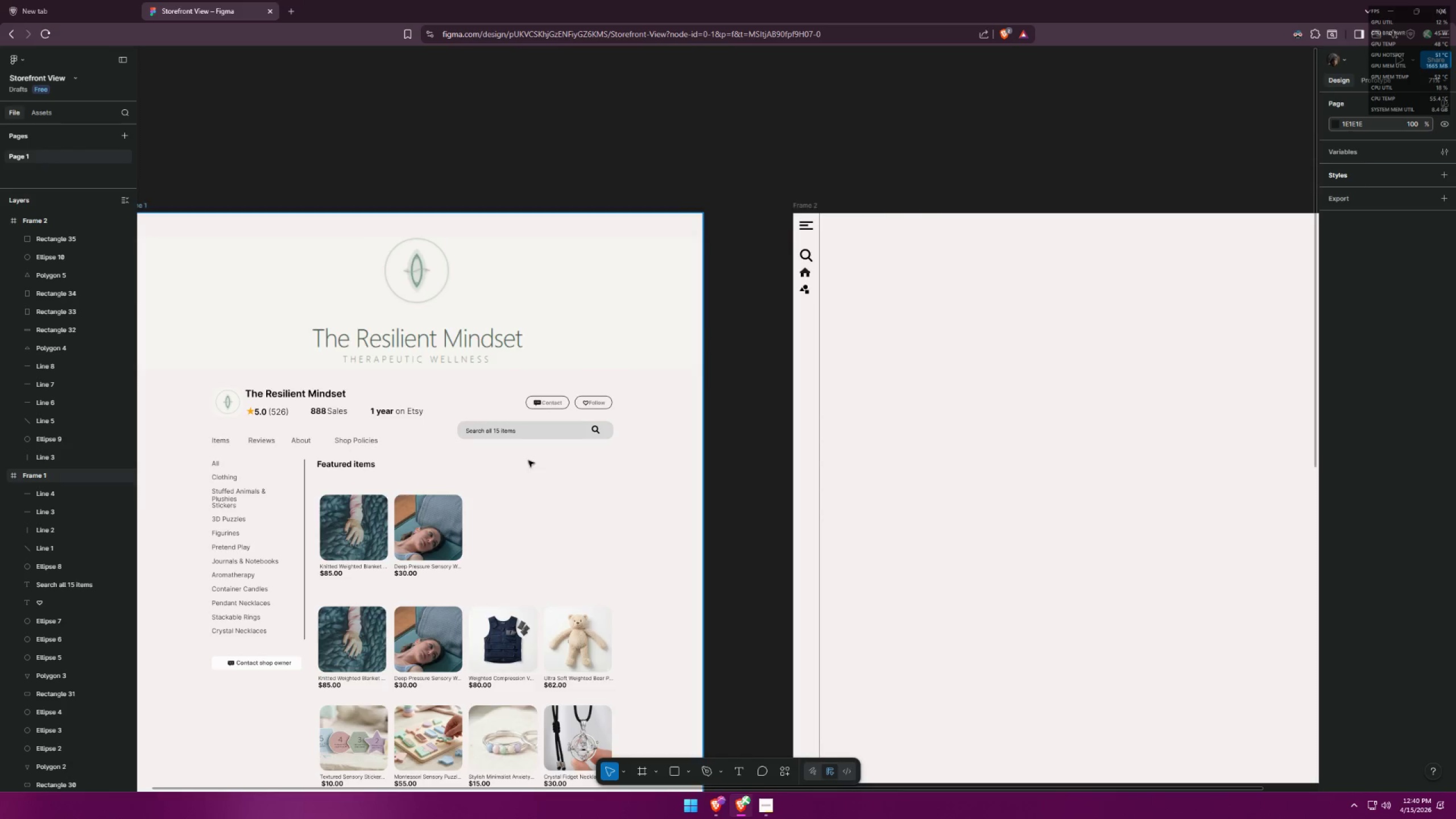 
key(Control+ControlLeft)
 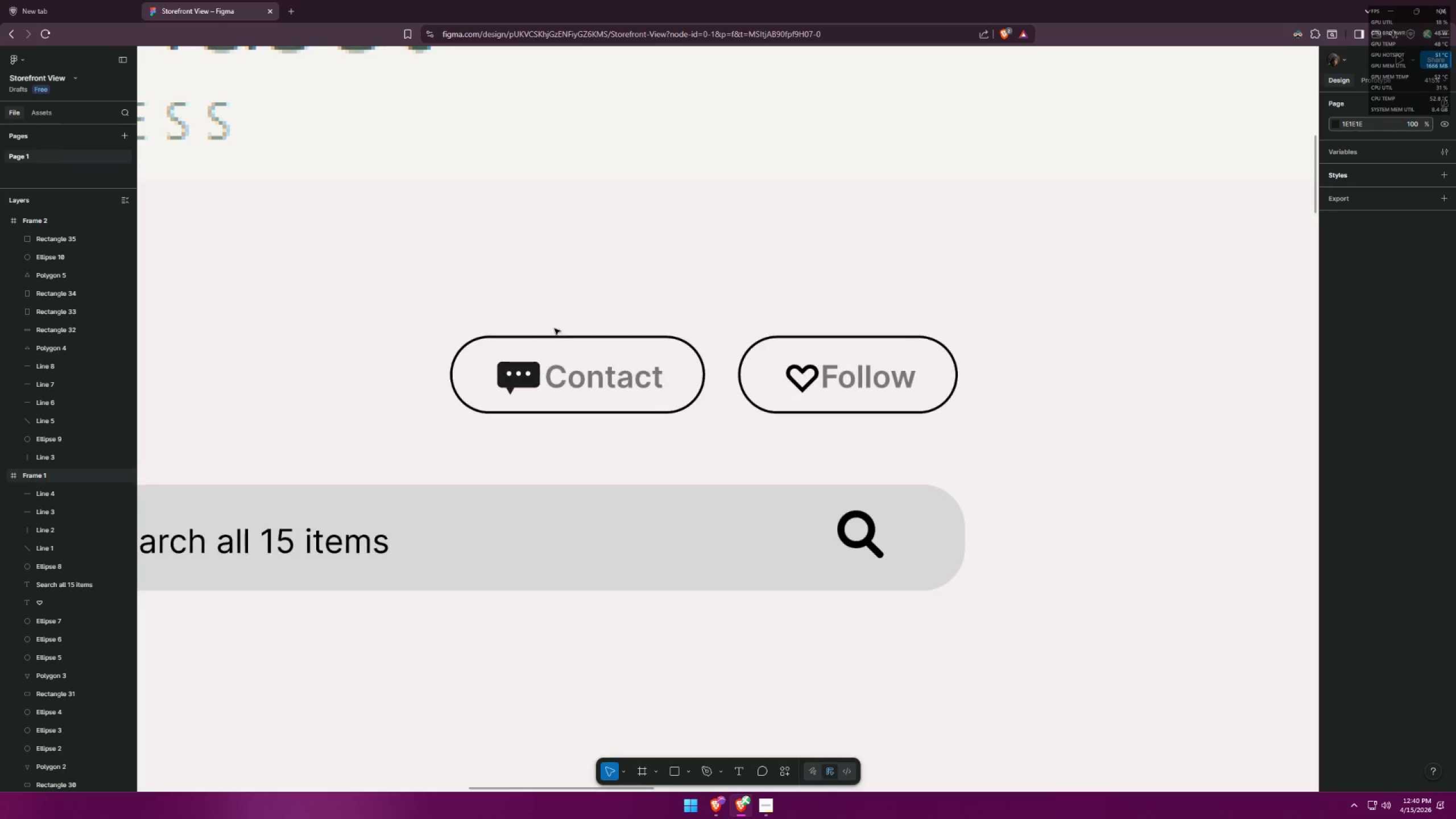 
hold_key(key=ControlLeft, duration=1.28)
 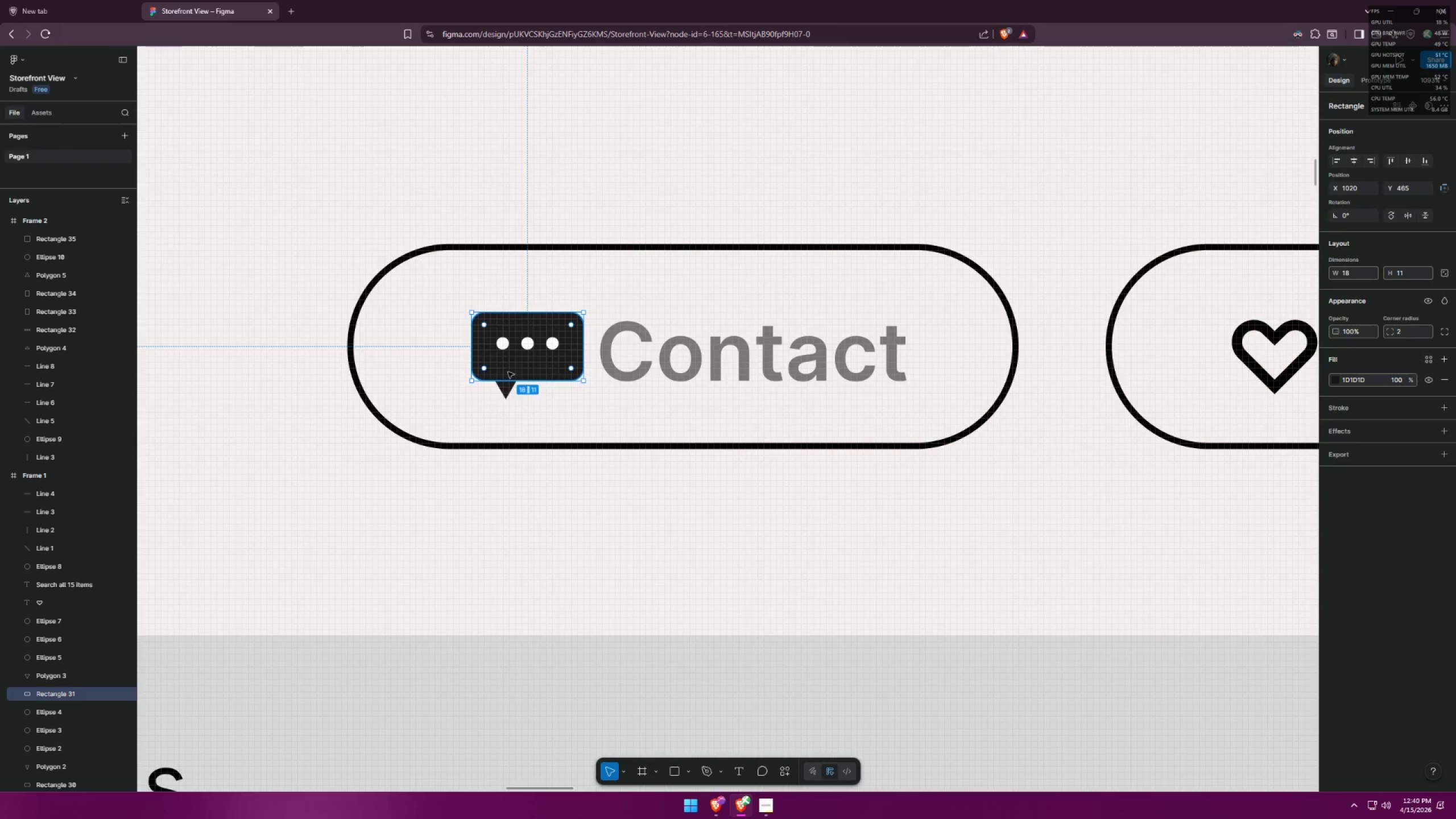 
scroll: coordinate [514, 392], scroll_direction: up, amount: 20.0
 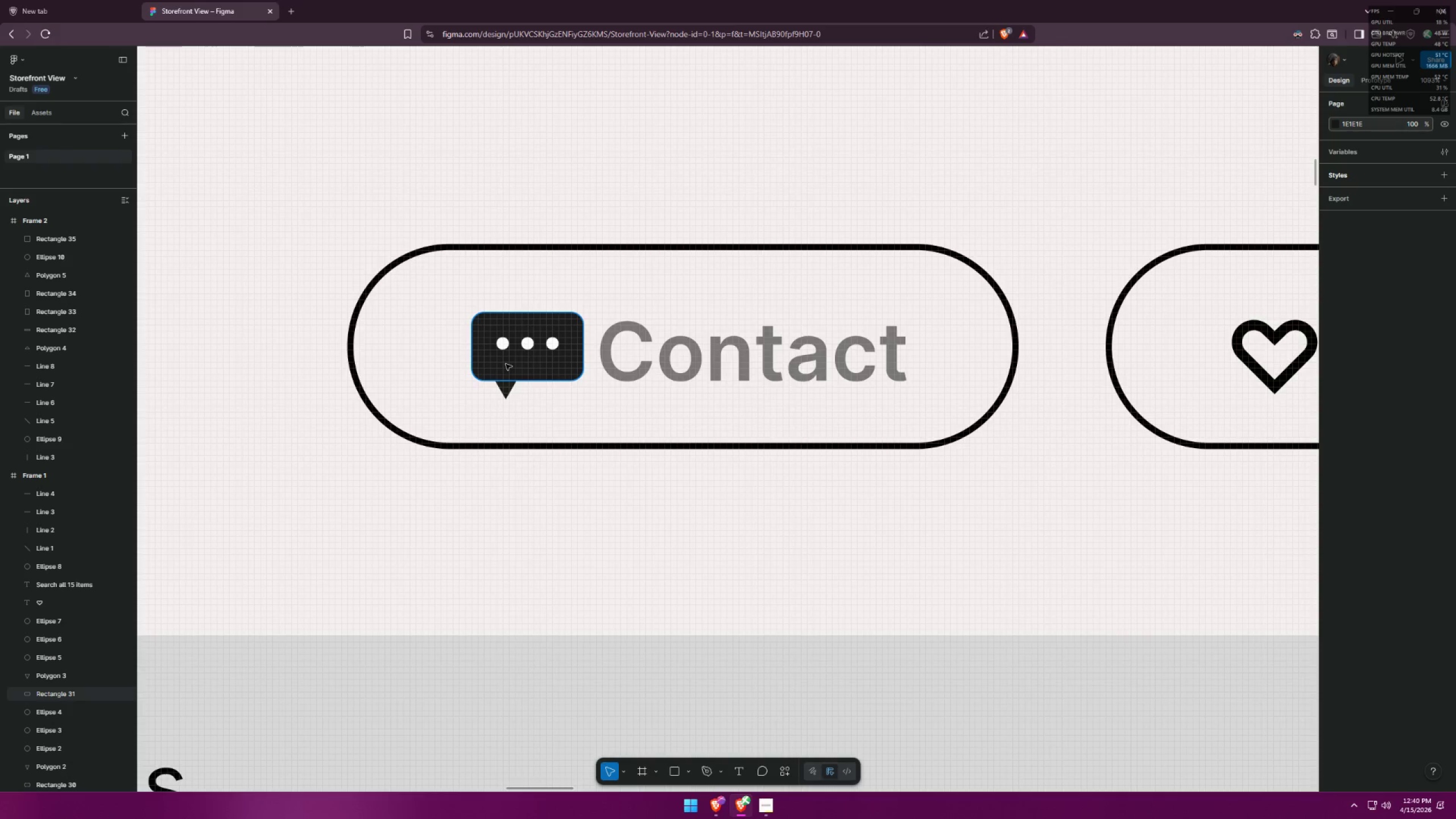 
left_click([506, 364])
 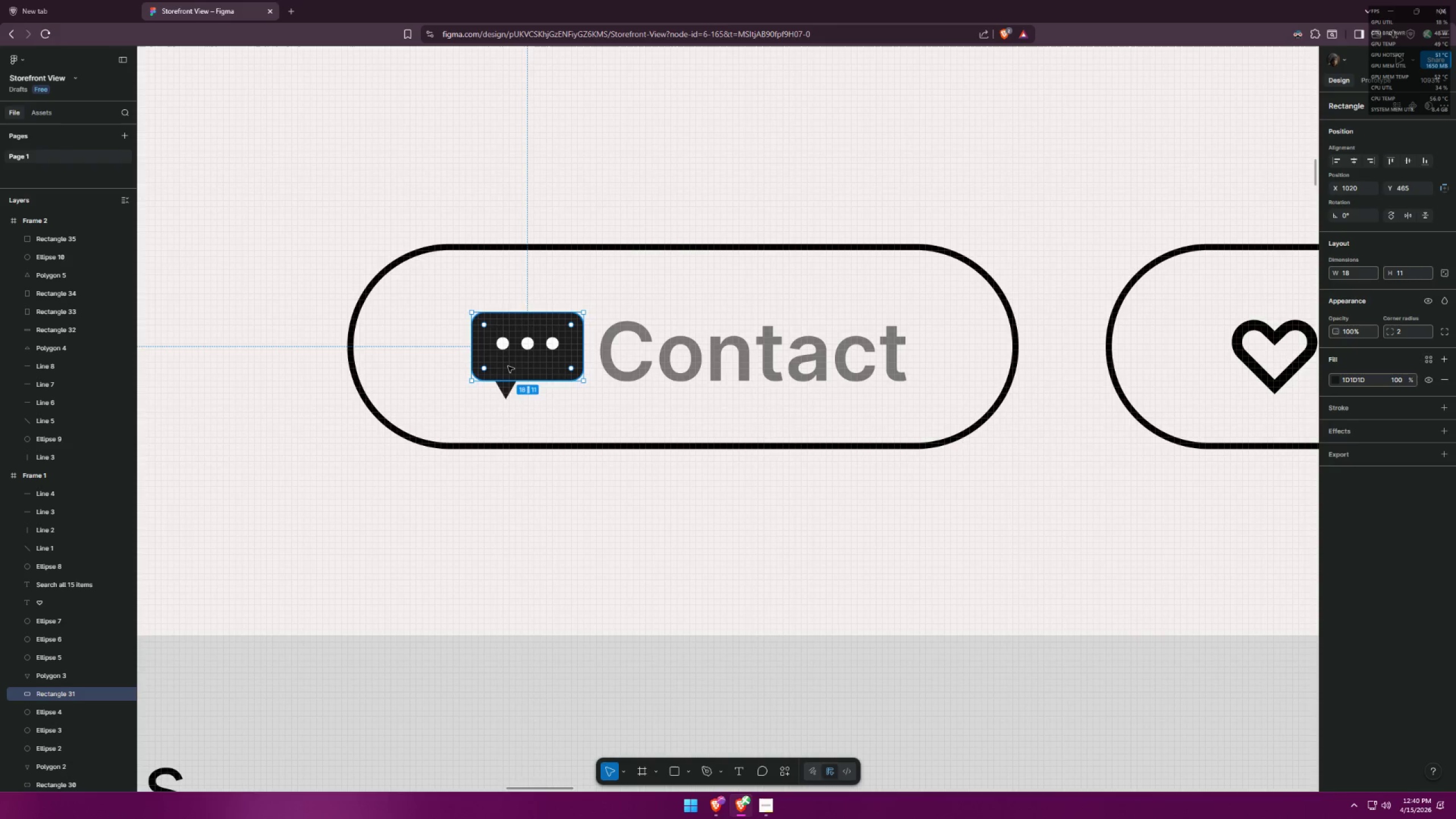 
hold_key(key=ShiftLeft, duration=1.52)
left_click([506, 389])
 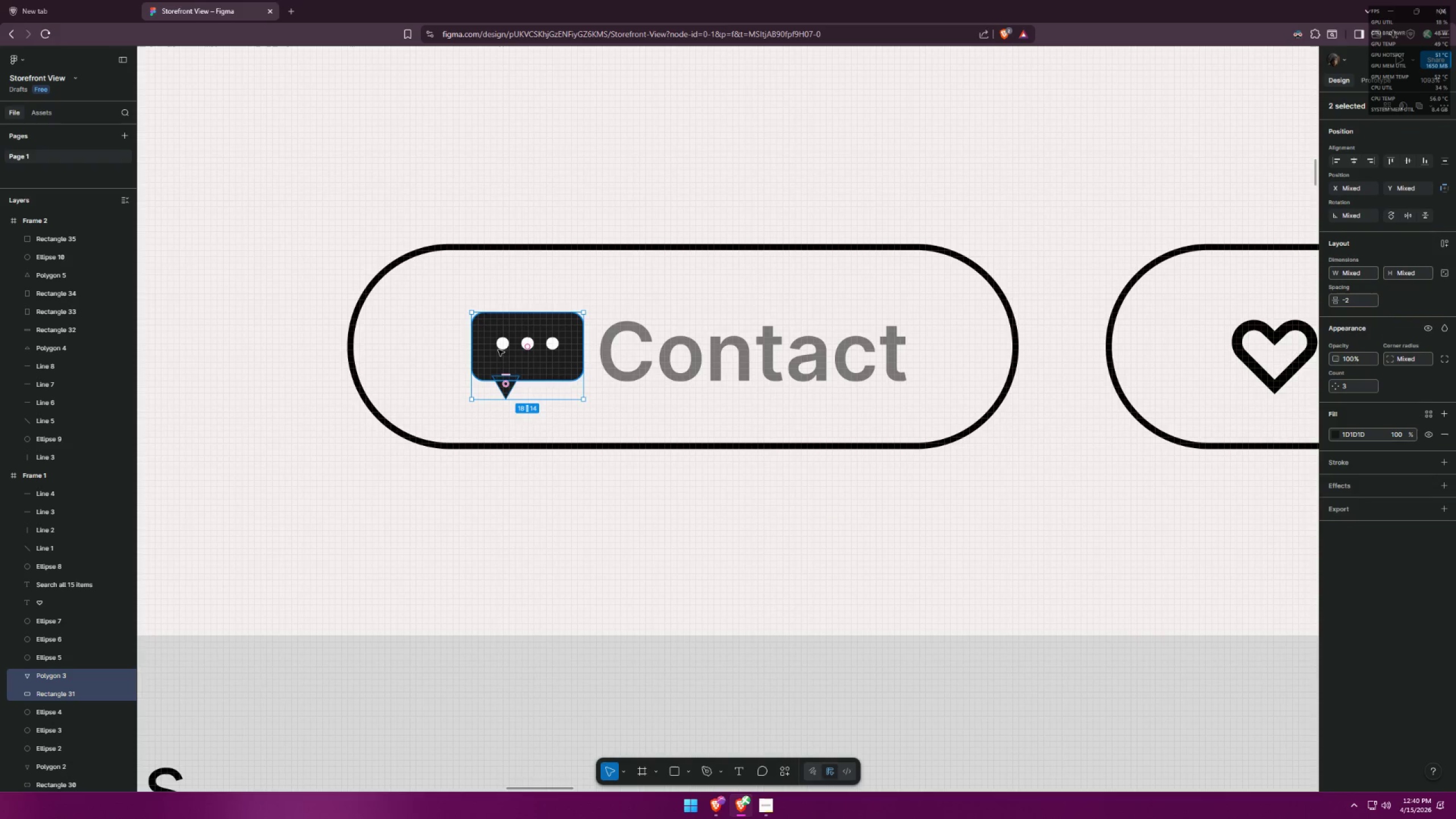 
left_click([499, 348])
 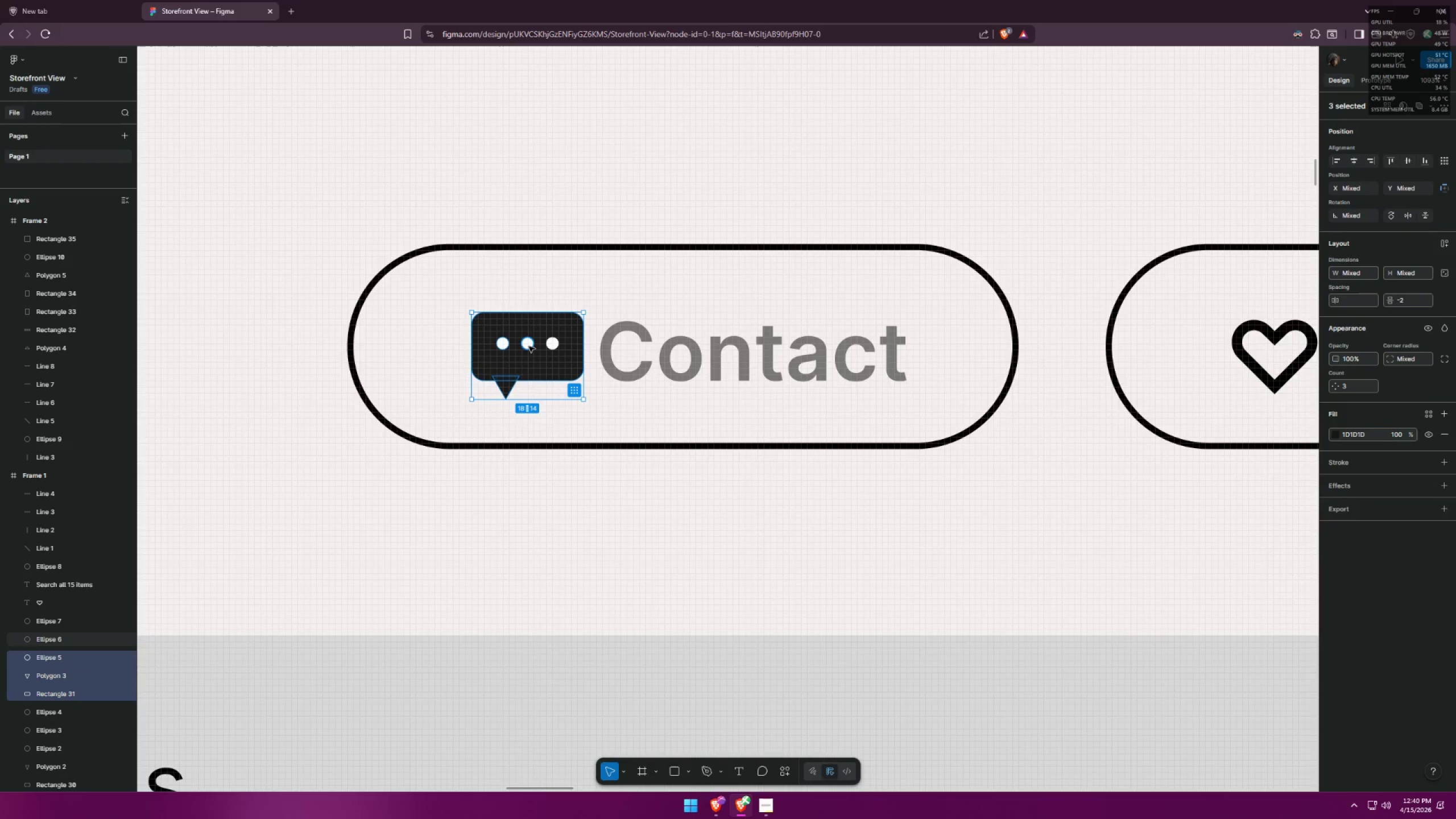 
double_click([529, 346])
 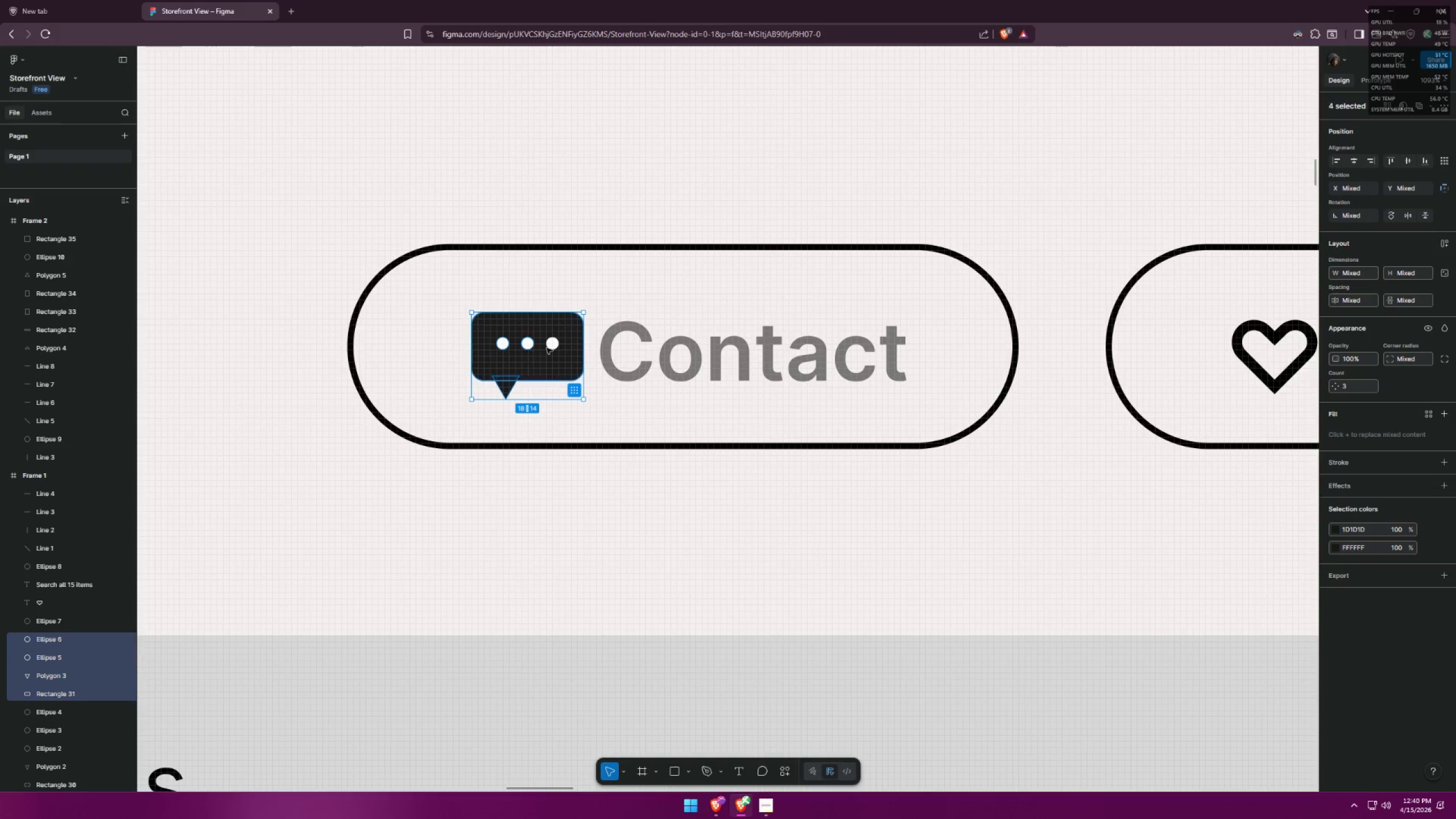 
hold_key(key=ShiftLeft, duration=0.48)
triple_click([556, 347])
 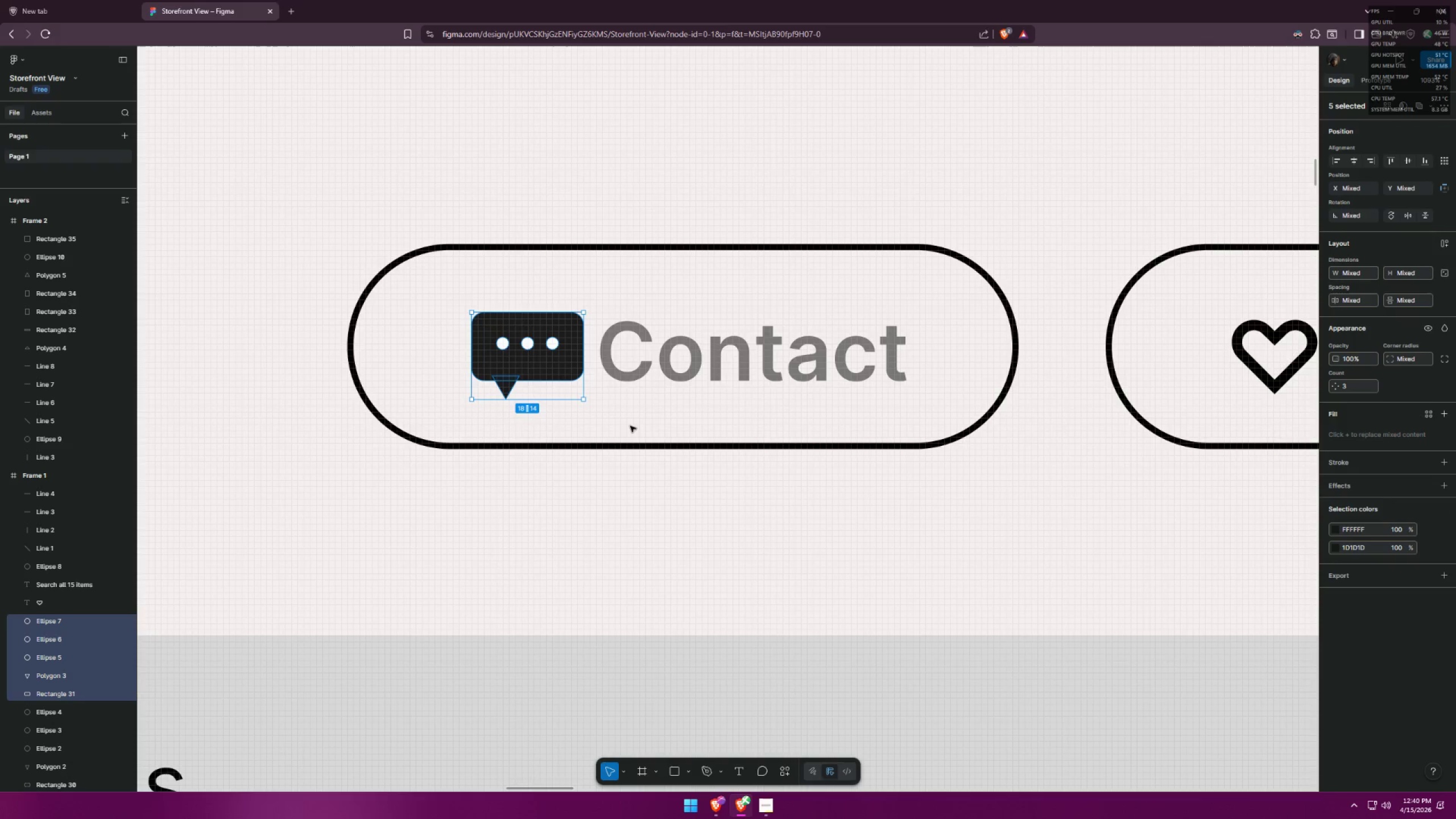 
hold_key(key=ControlLeft, duration=1.5)
 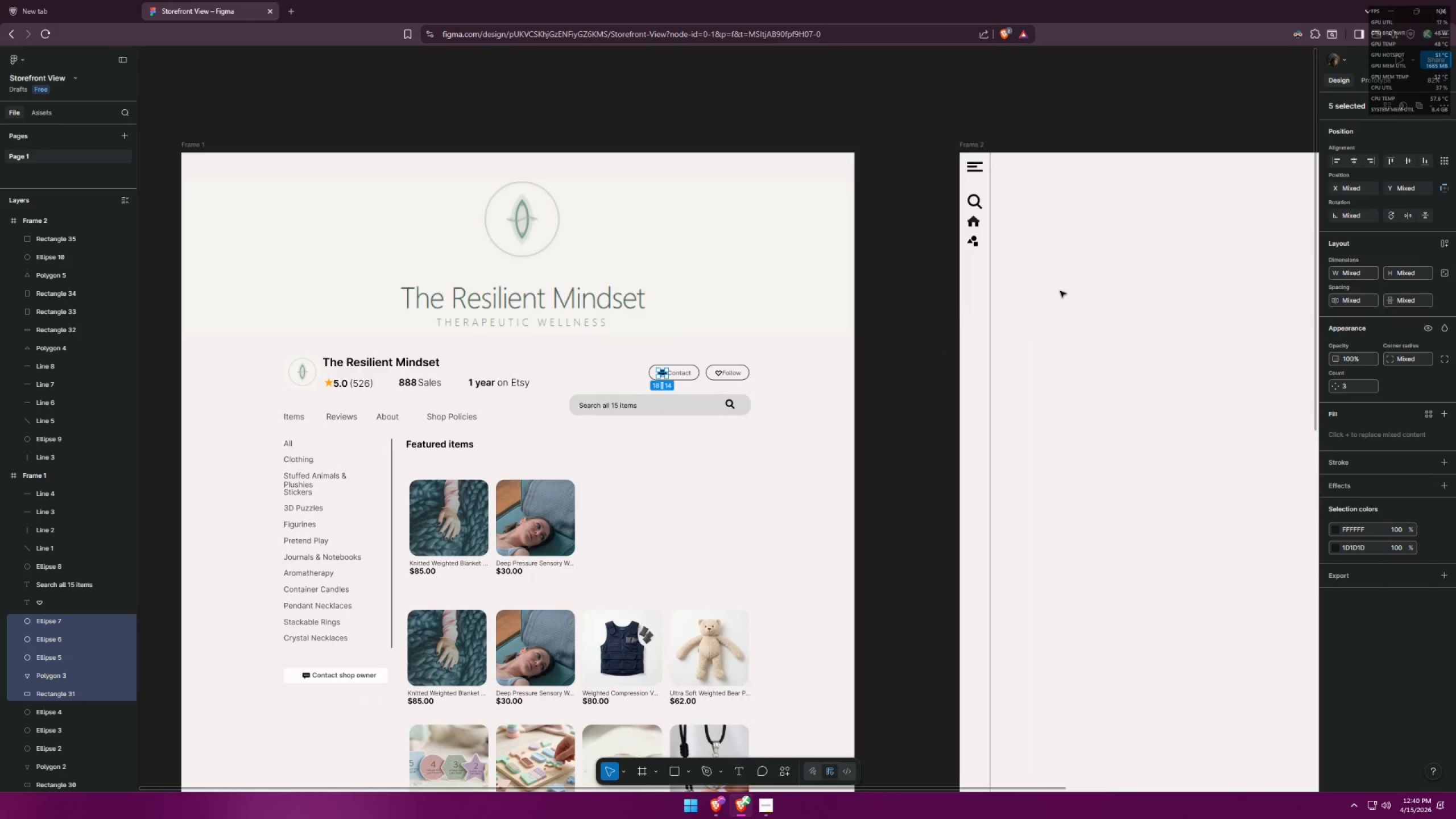 
key(Control+ControlLeft)
 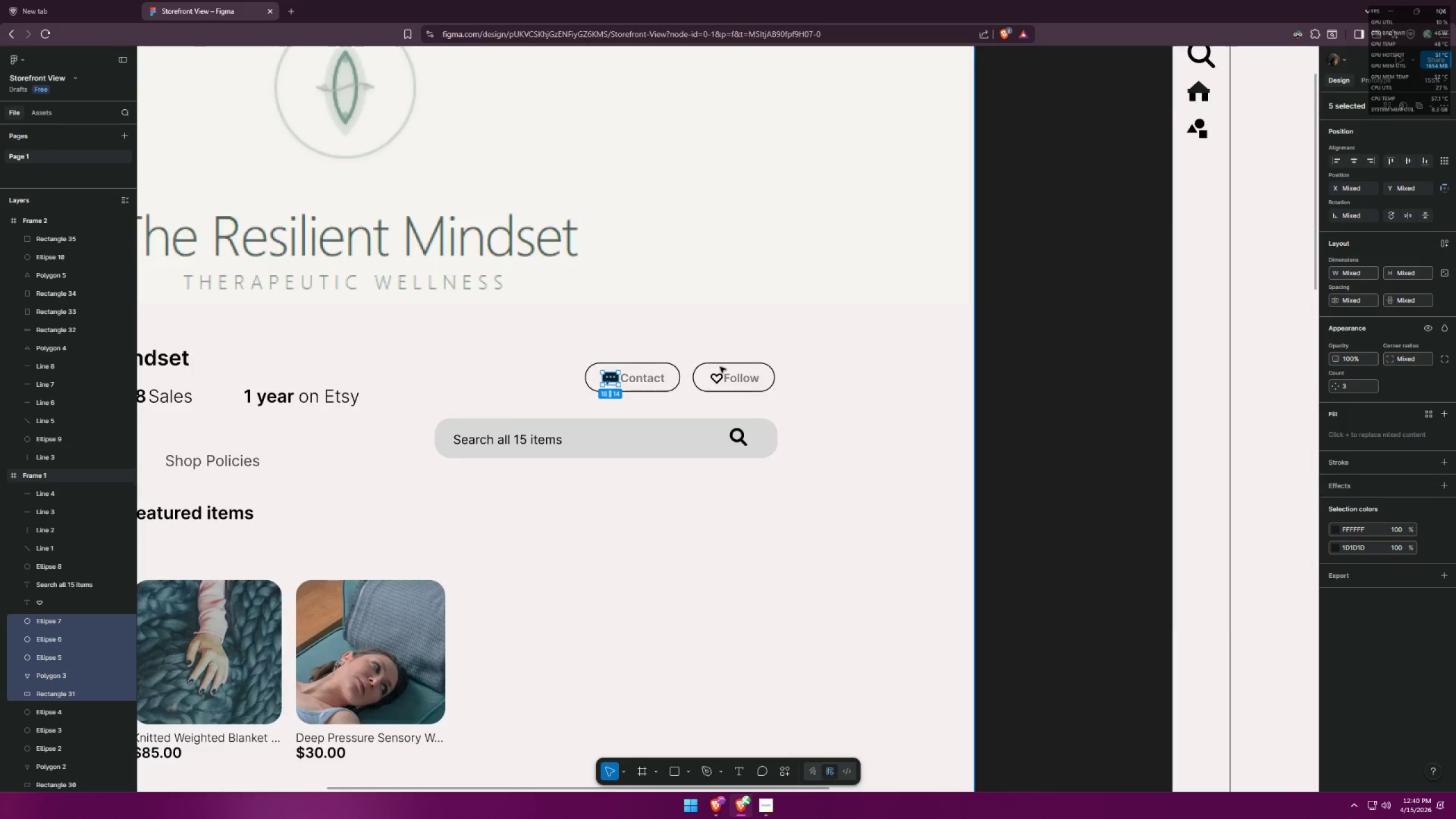 
key(Control+ControlLeft)
 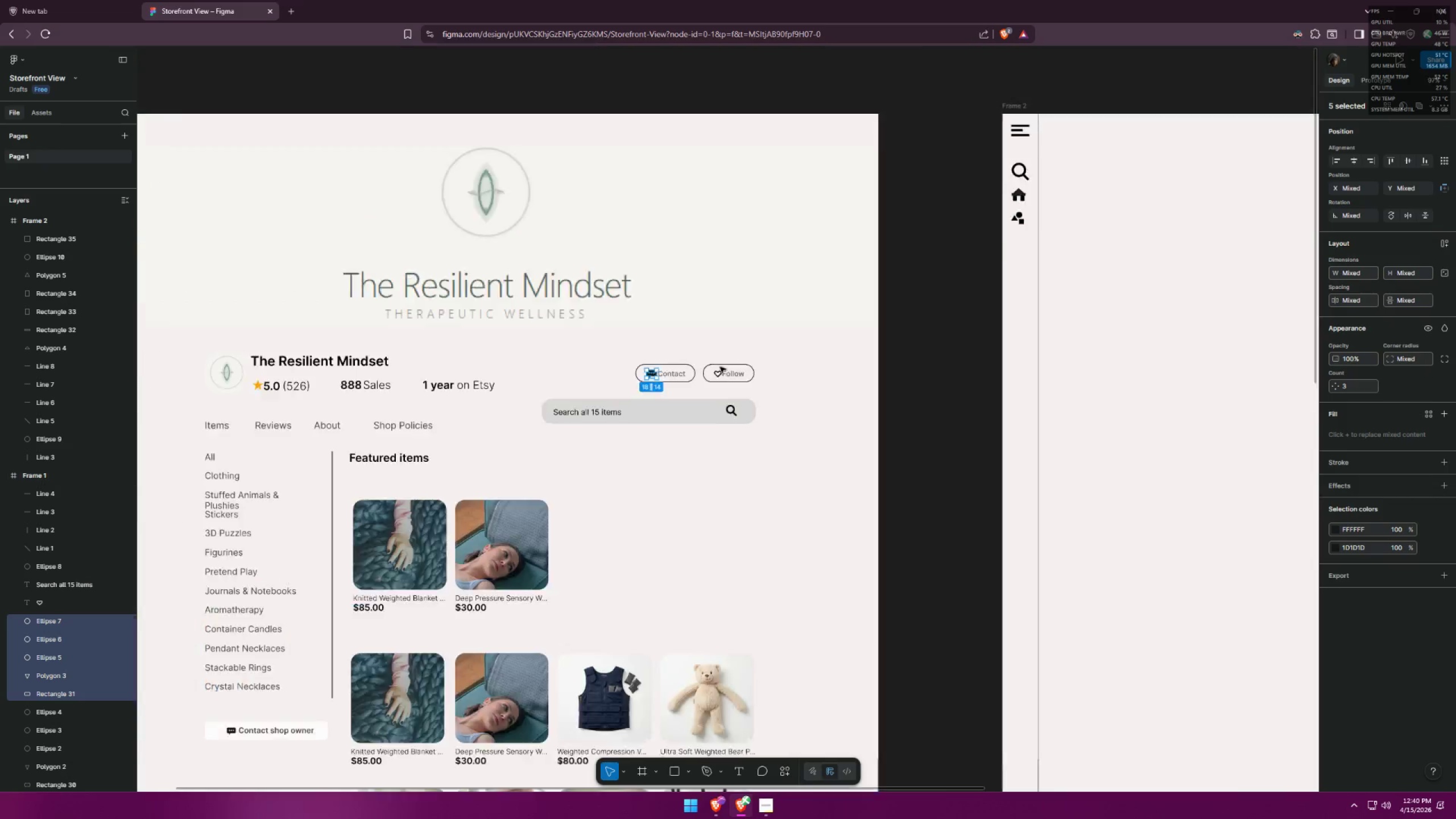 
key(Control+ControlLeft)
 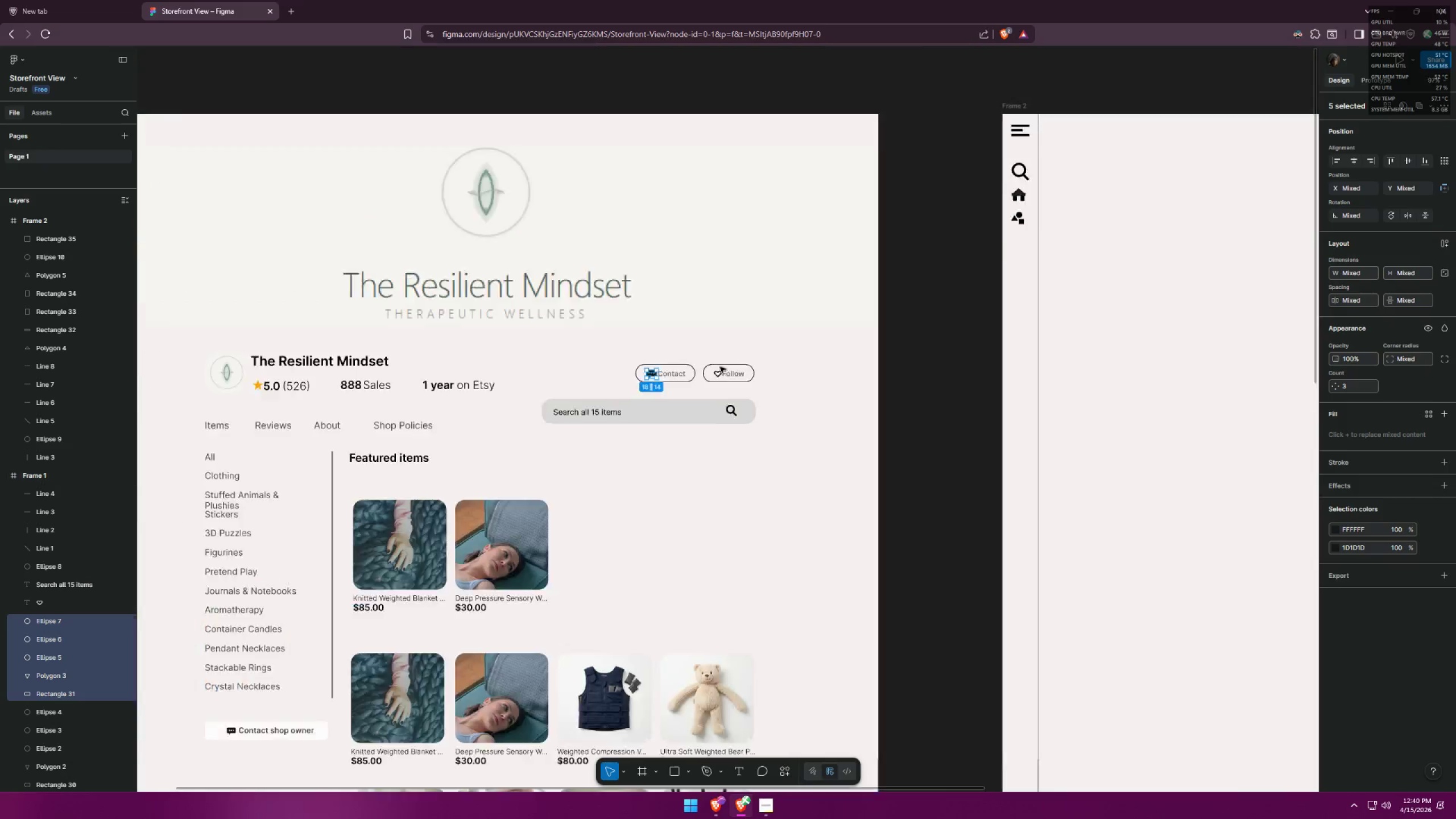 
key(Control+ControlLeft)
 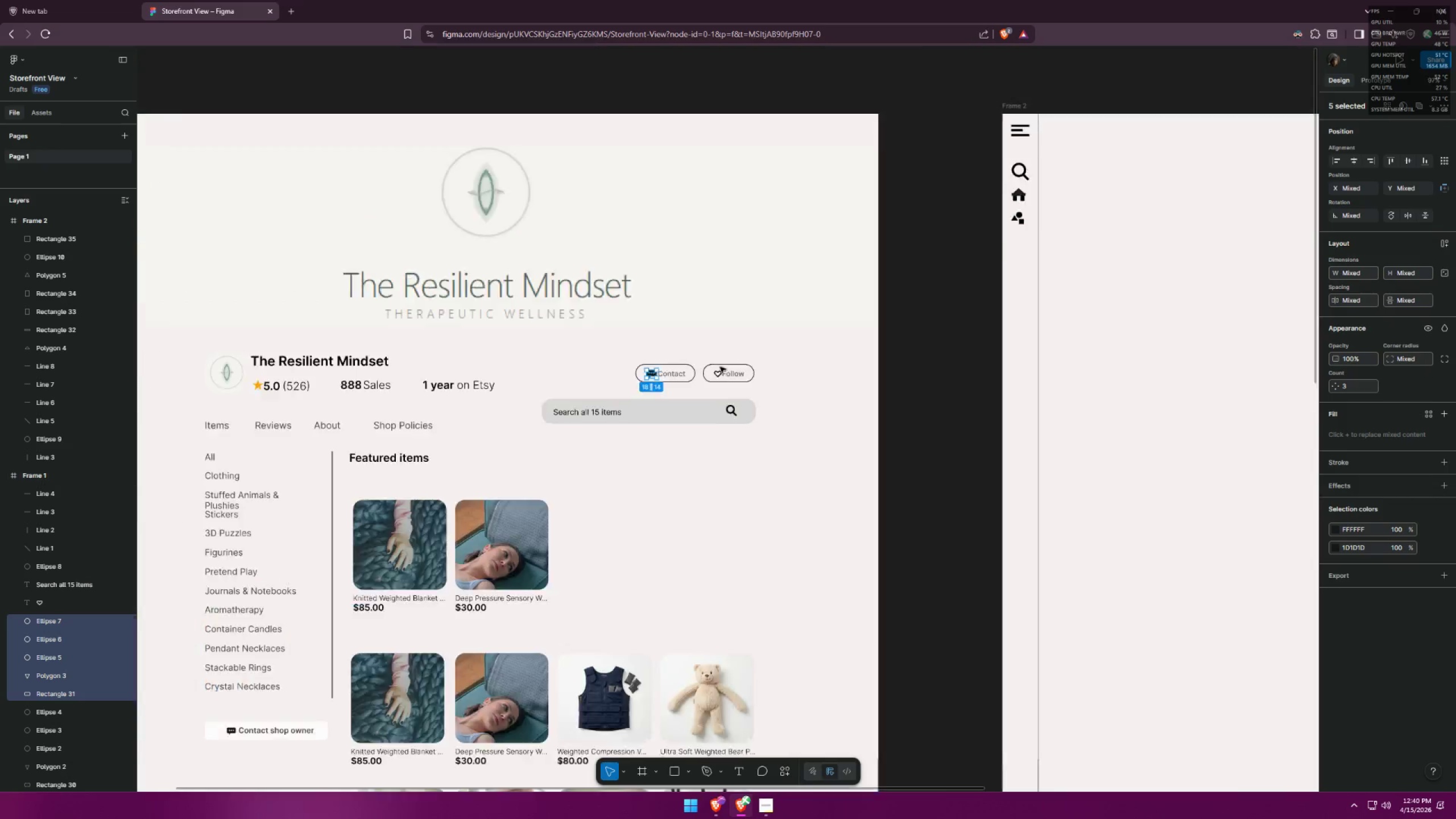 
key(Control+ControlLeft)
 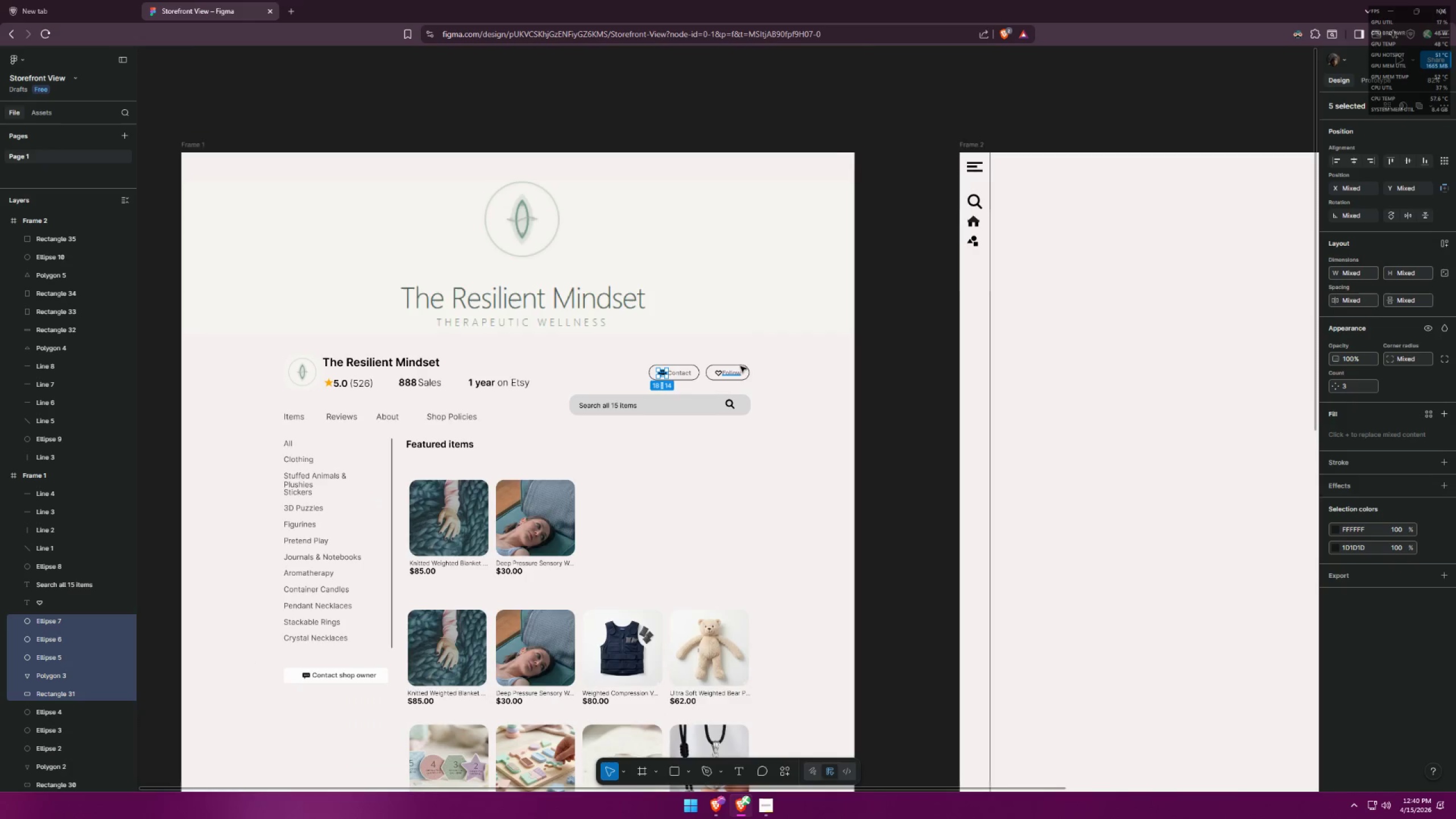 
key(Control+ControlLeft)
 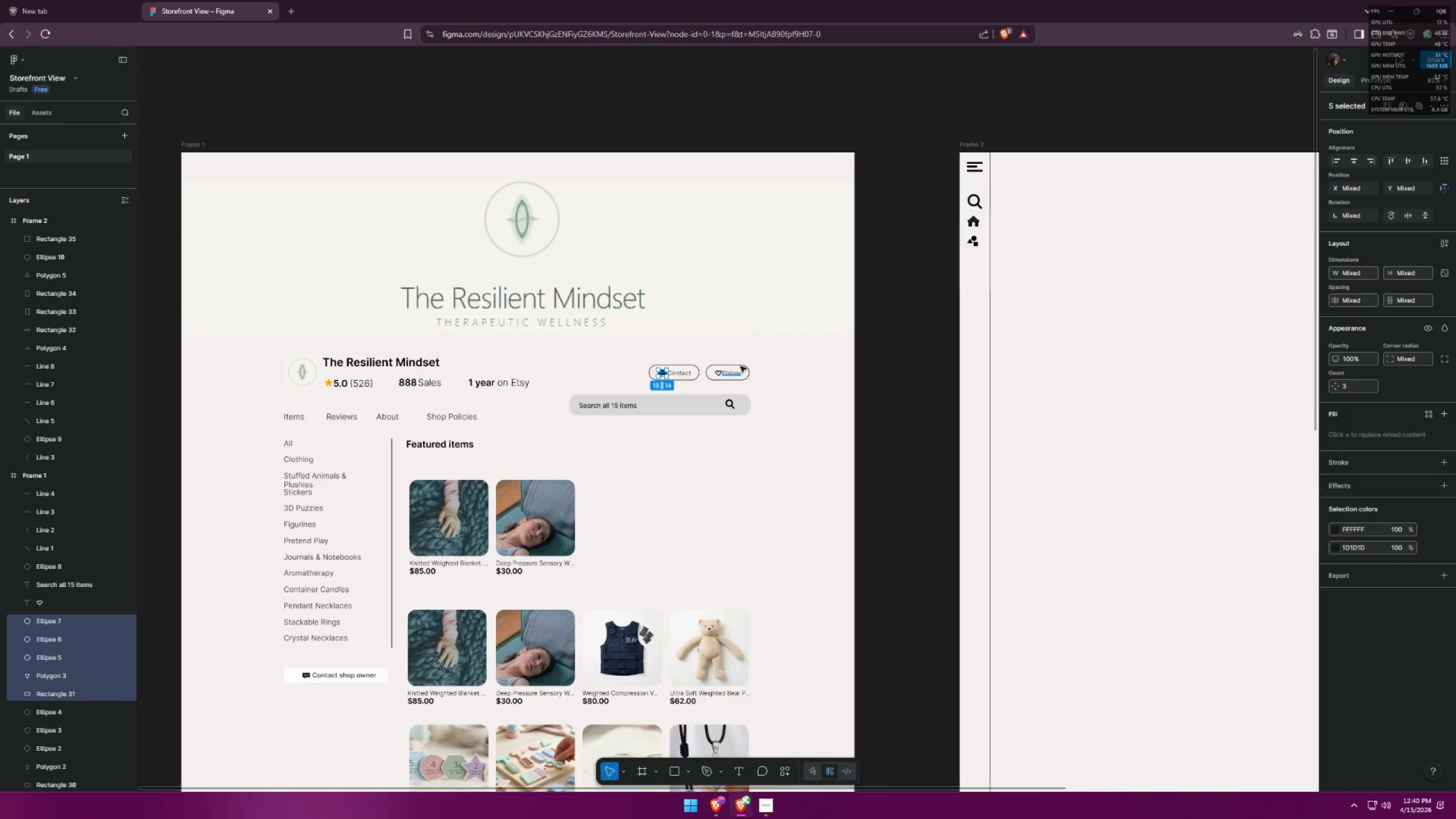 
key(Control+ControlLeft)
 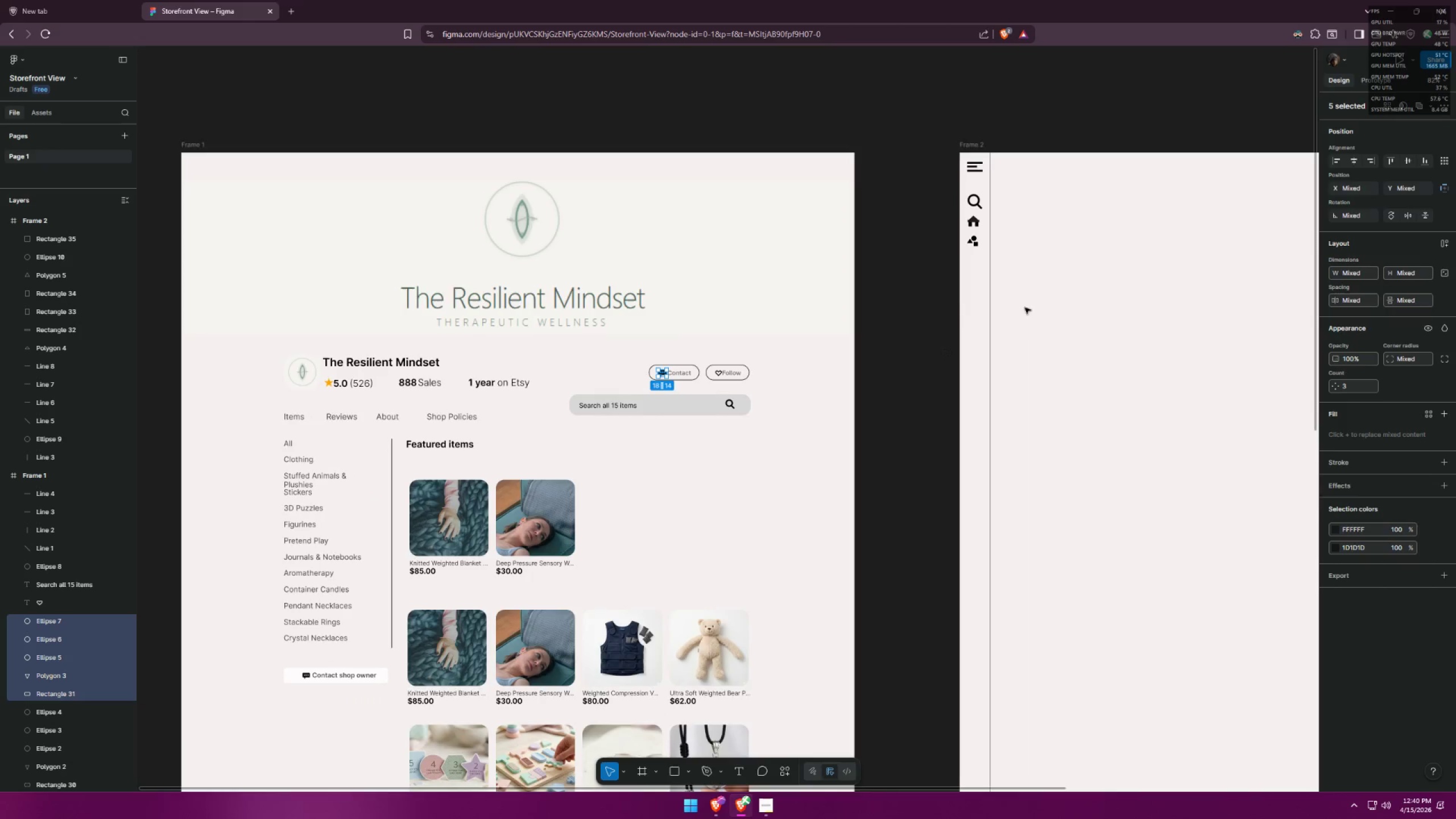 
left_click([1060, 291])
 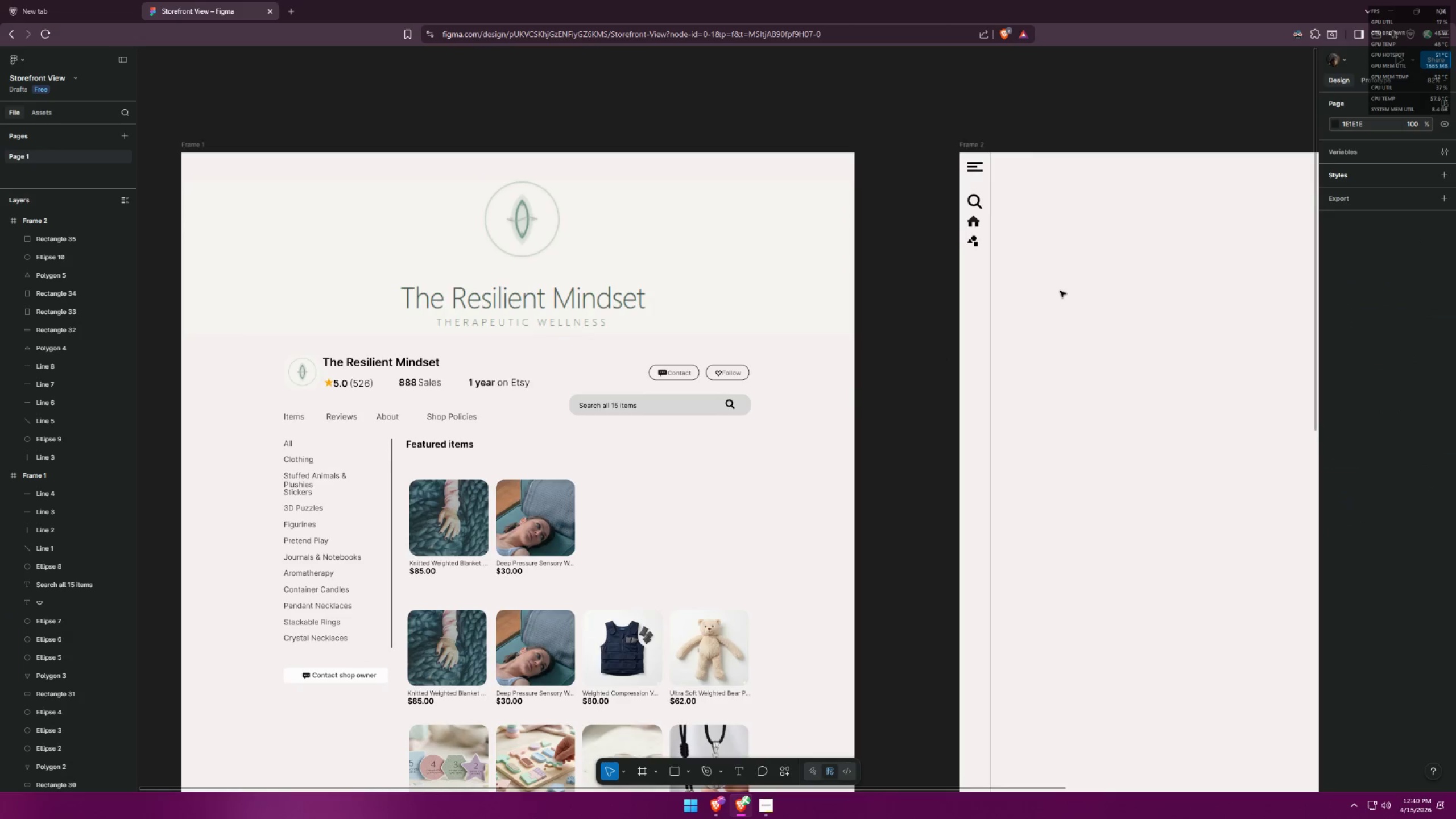 
scroll: coordinate [720, 367], scroll_direction: down, amount: 21.0
 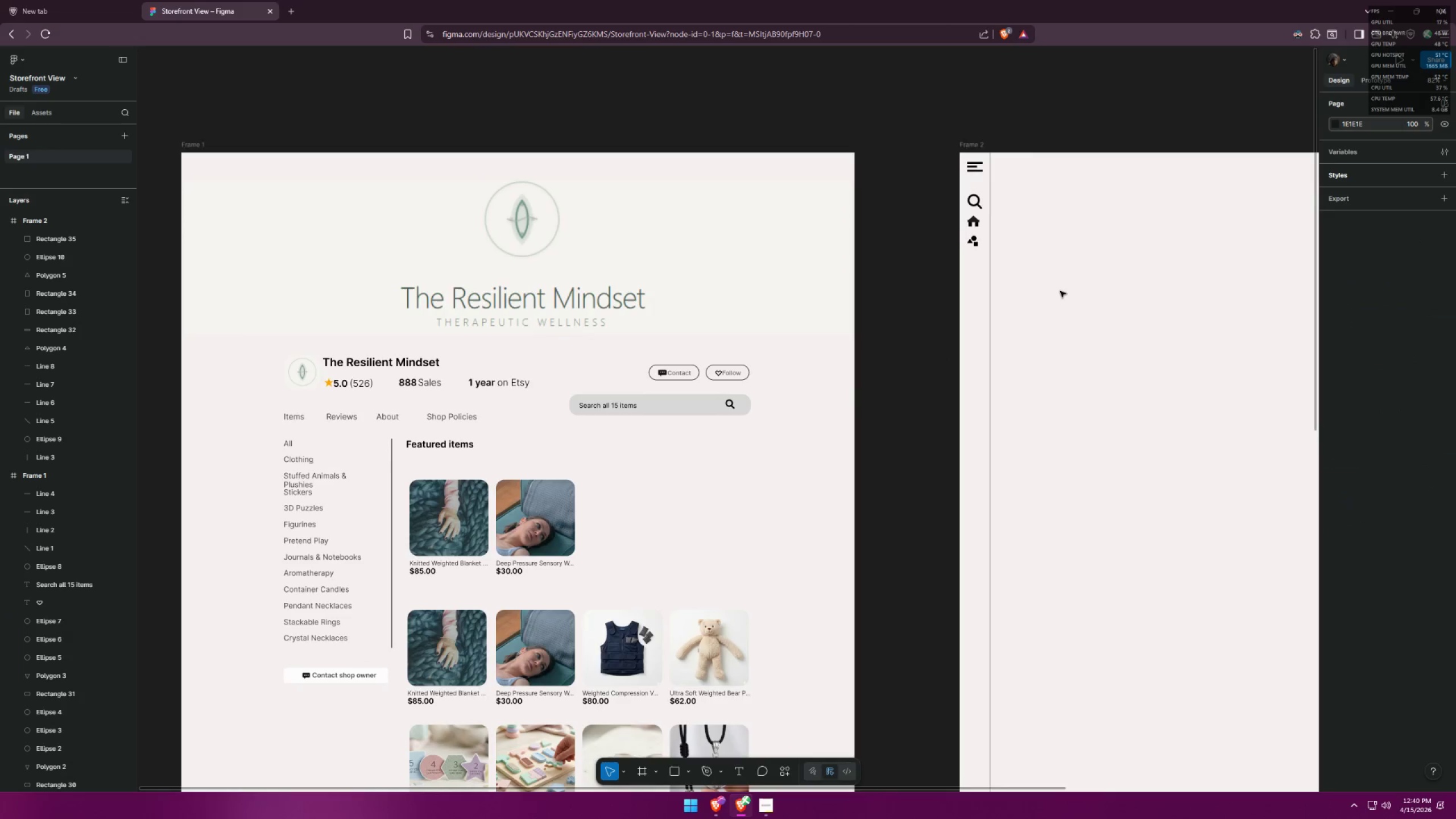 
key(Control+V)
 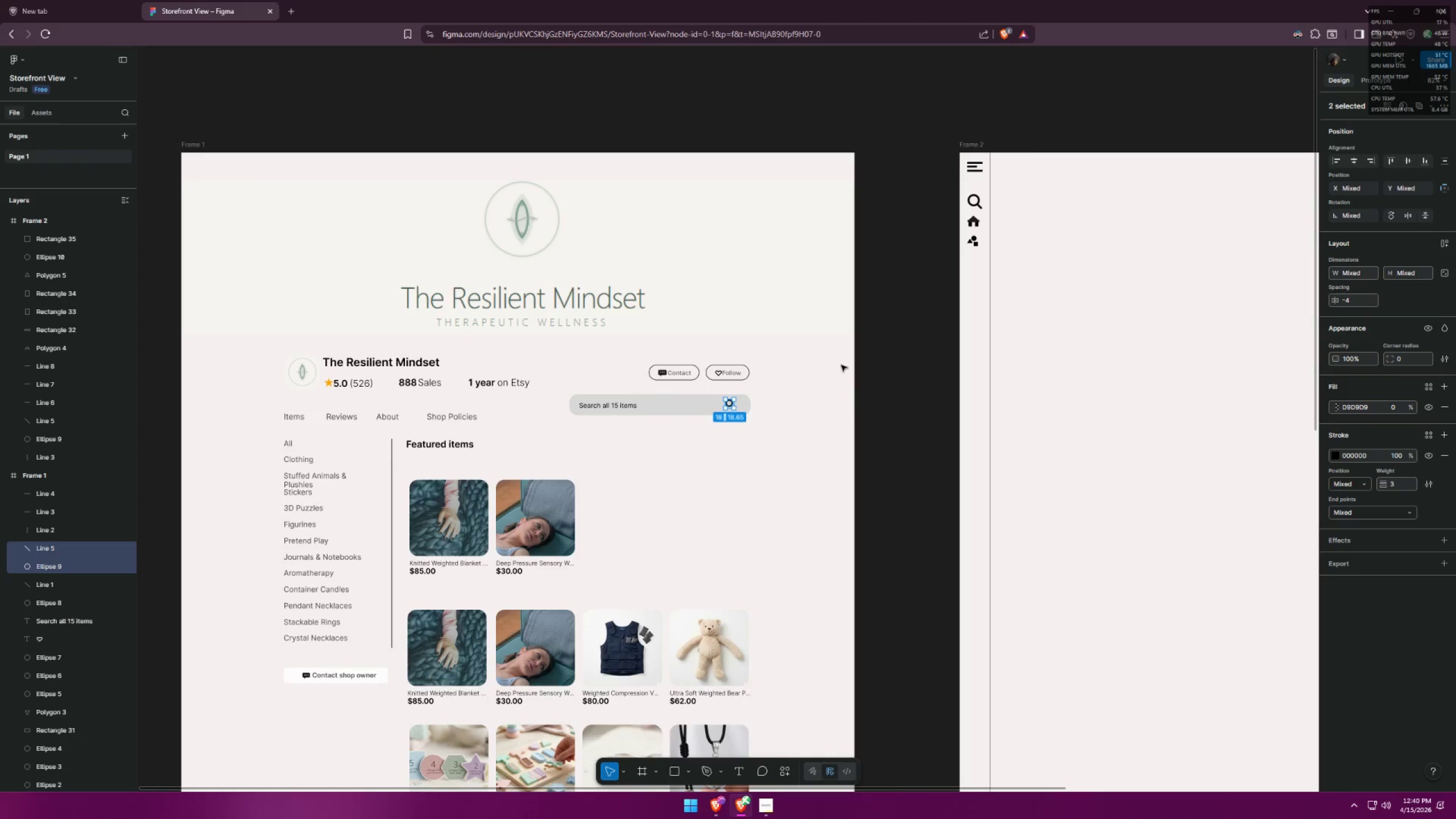 
key(Control+ControlLeft)
 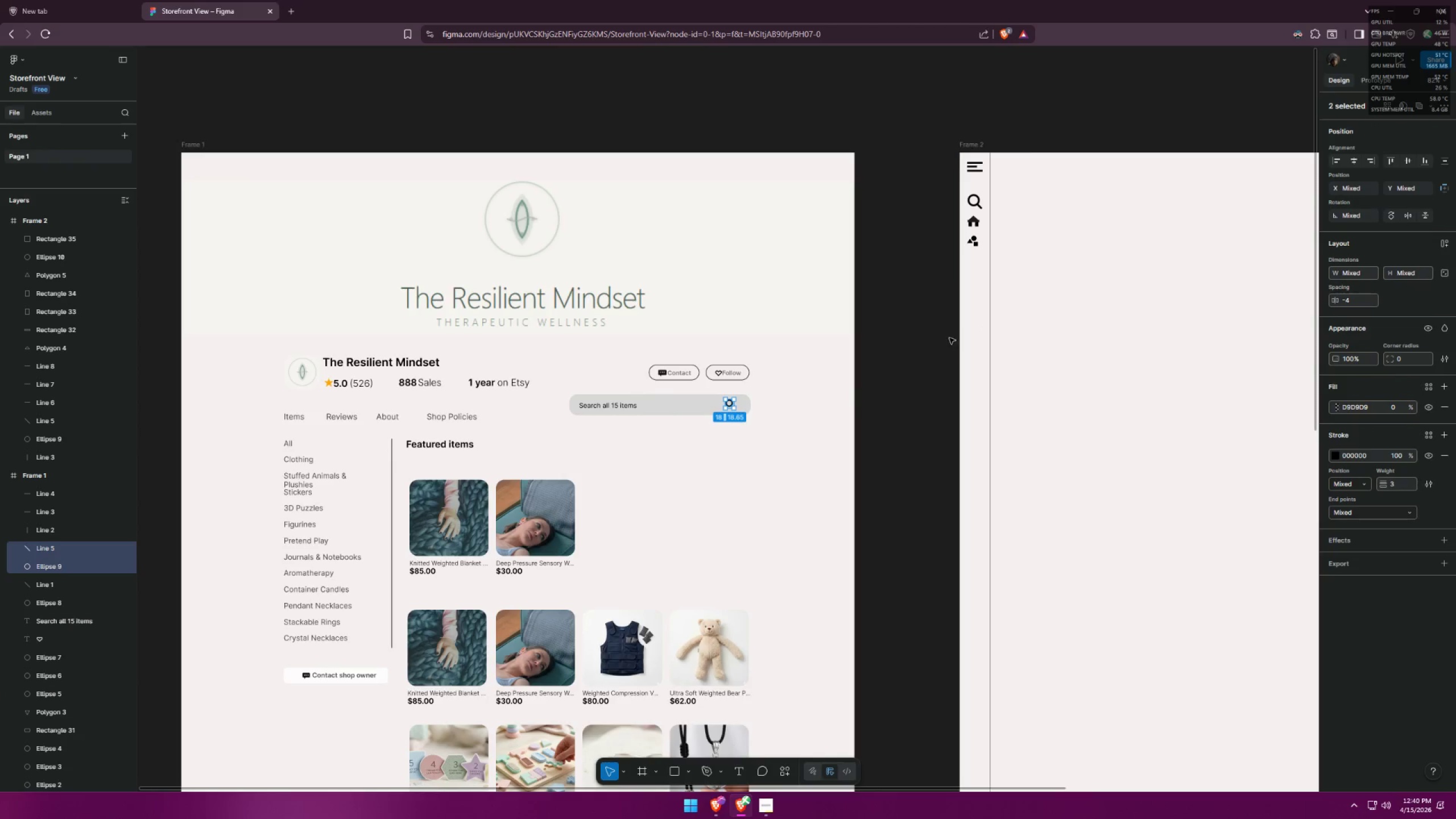 
key(Control+Z)
 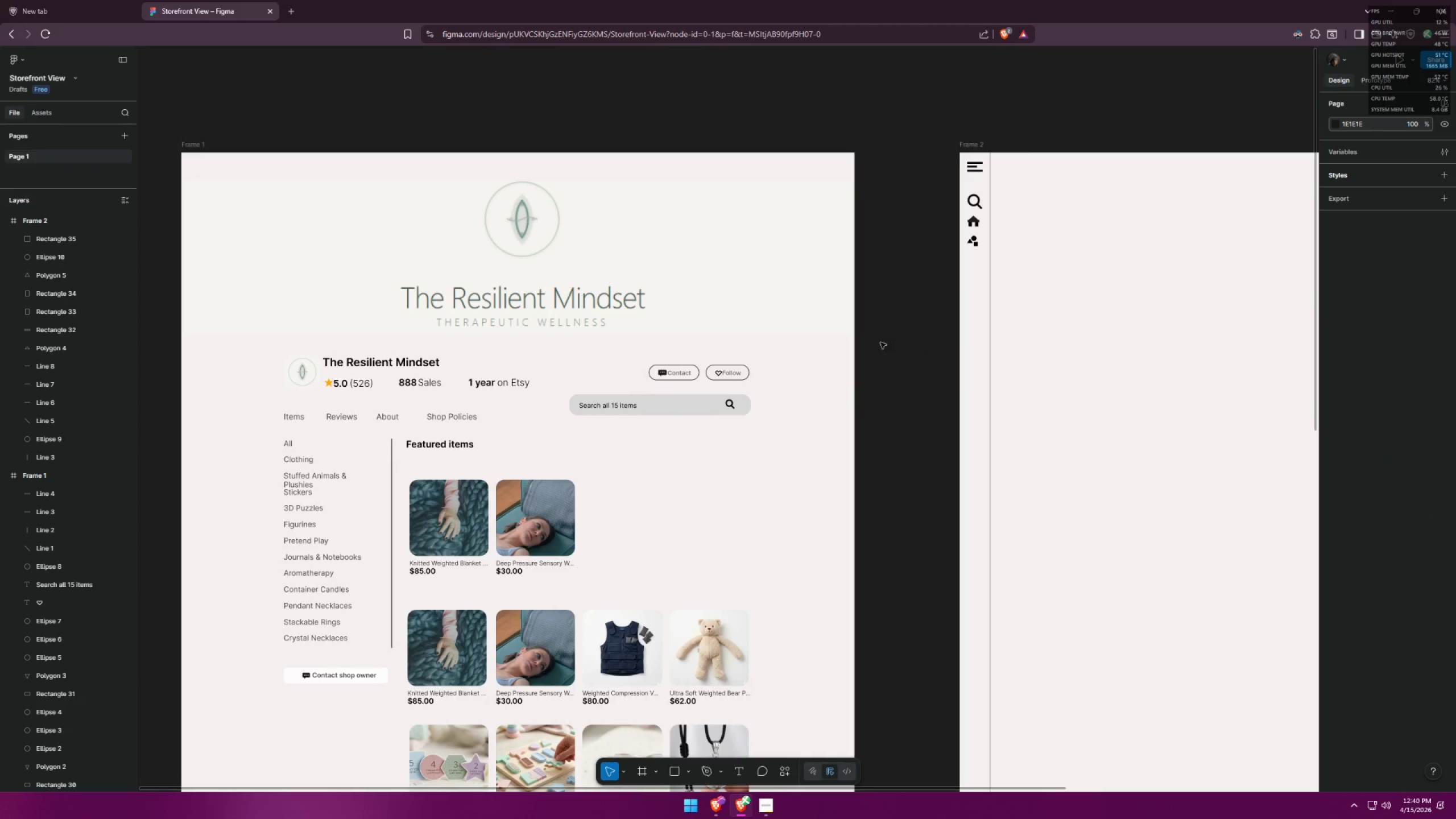 
hold_key(key=ControlLeft, duration=0.62)
scroll: coordinate [604, 399], scroll_direction: up, amount: 18.0
 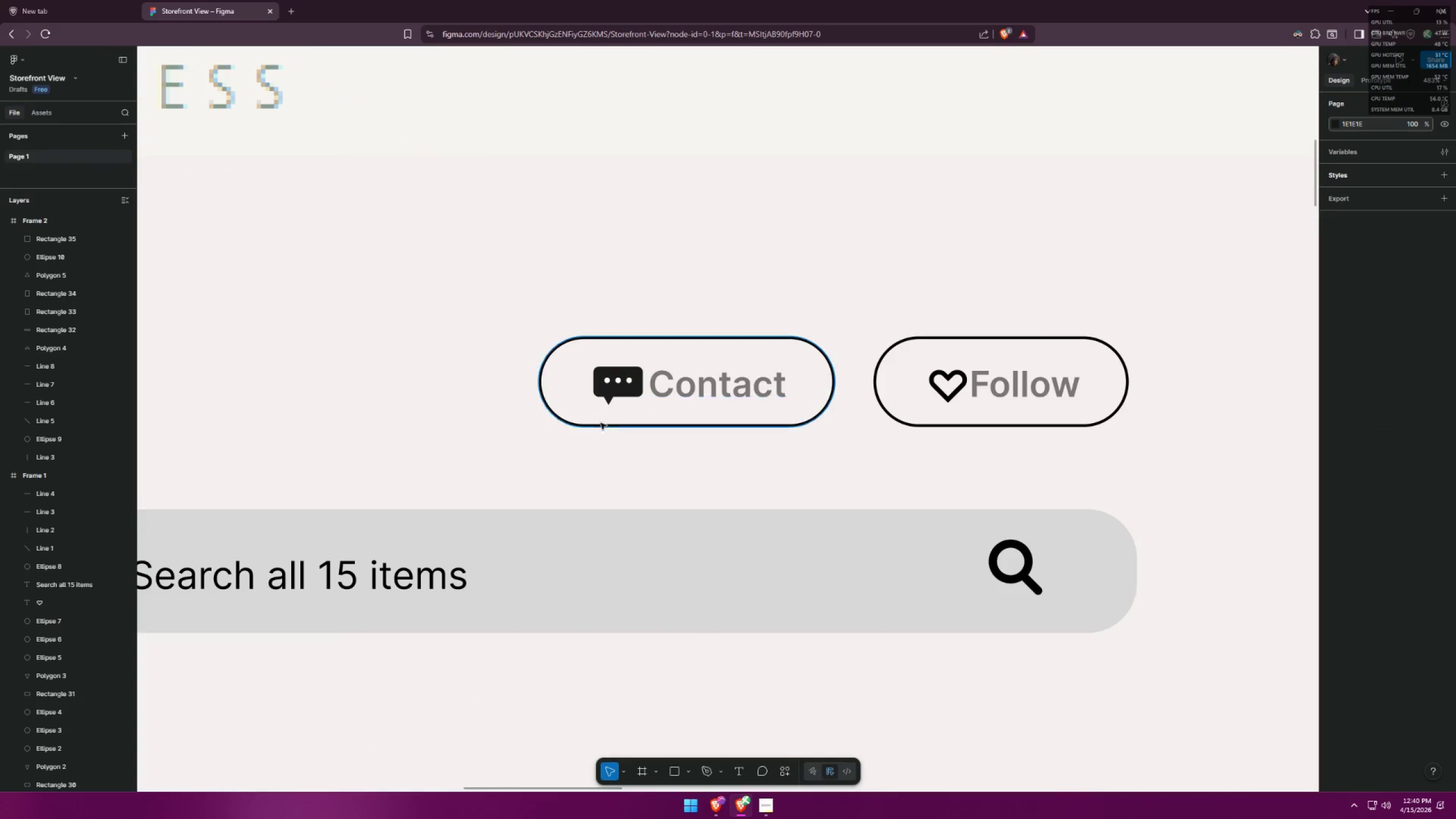 
hold_key(key=ControlLeft, duration=0.55)
scroll: coordinate [428, 396], scroll_direction: down, amount: 10.0
 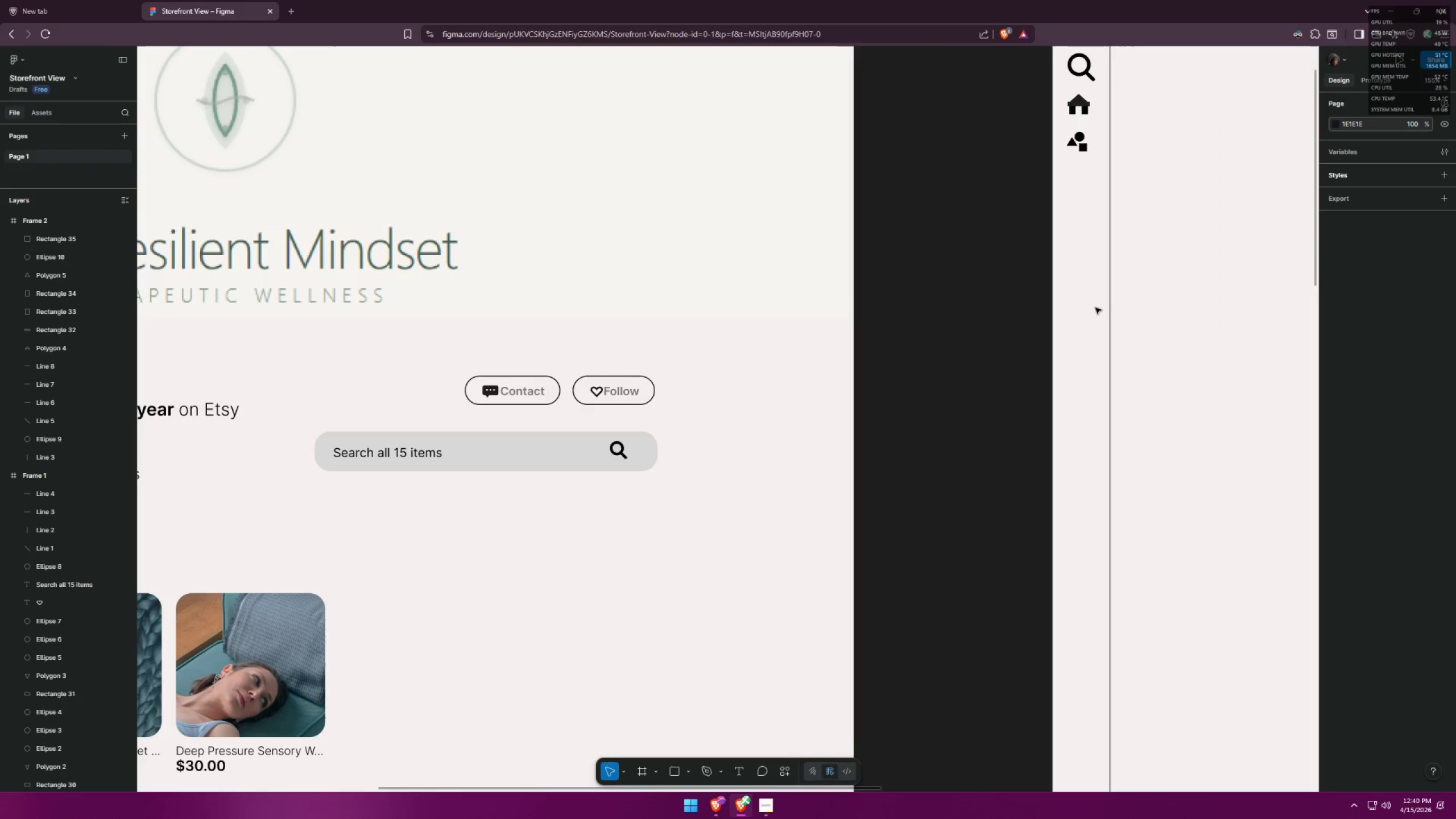 
right_click([1120, 291])
 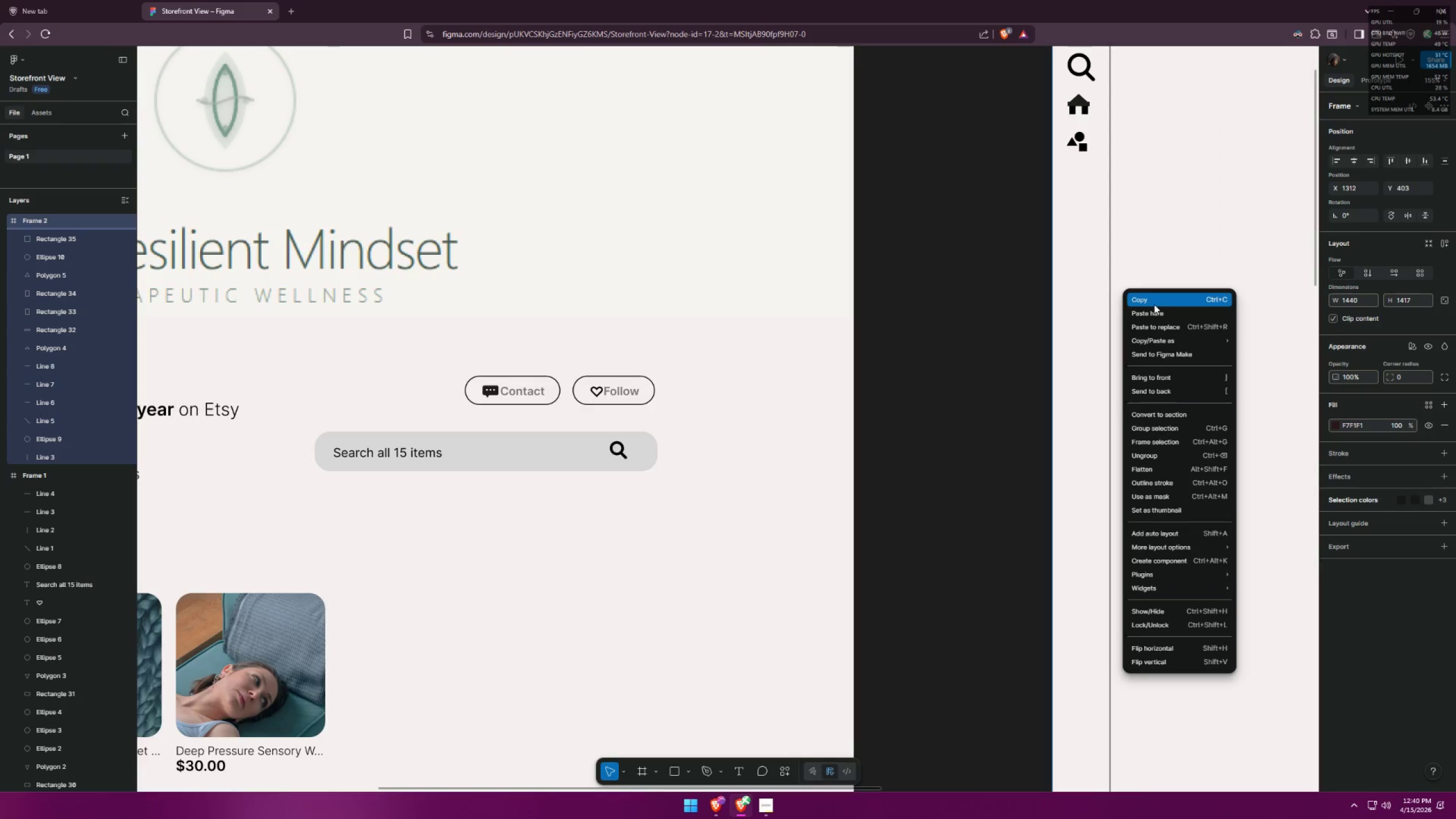 
left_click([1151, 315])
 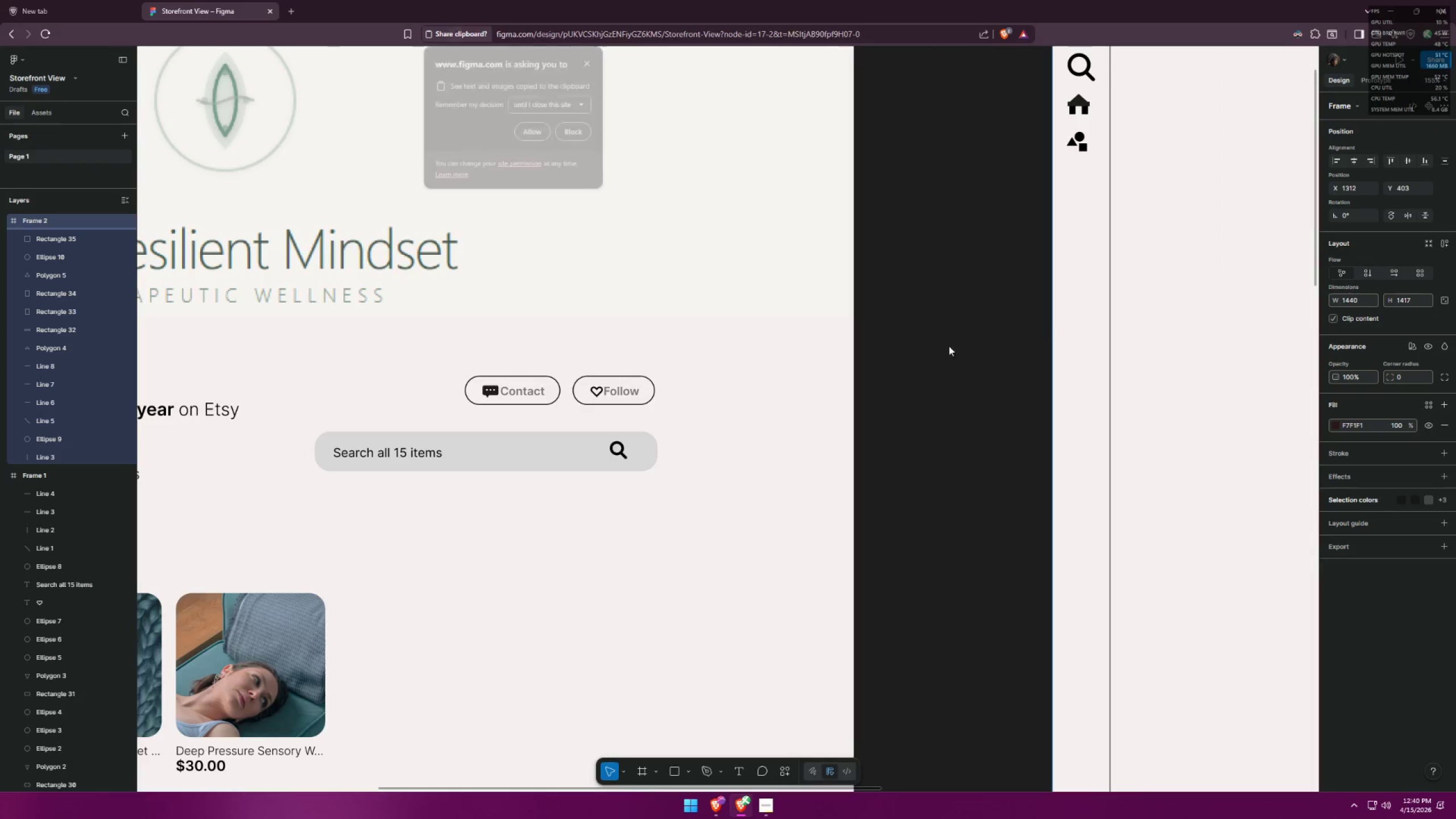 
hold_key(key=ControlLeft, duration=0.52)
scroll: coordinate [713, 291], scroll_direction: down, amount: 7.0
 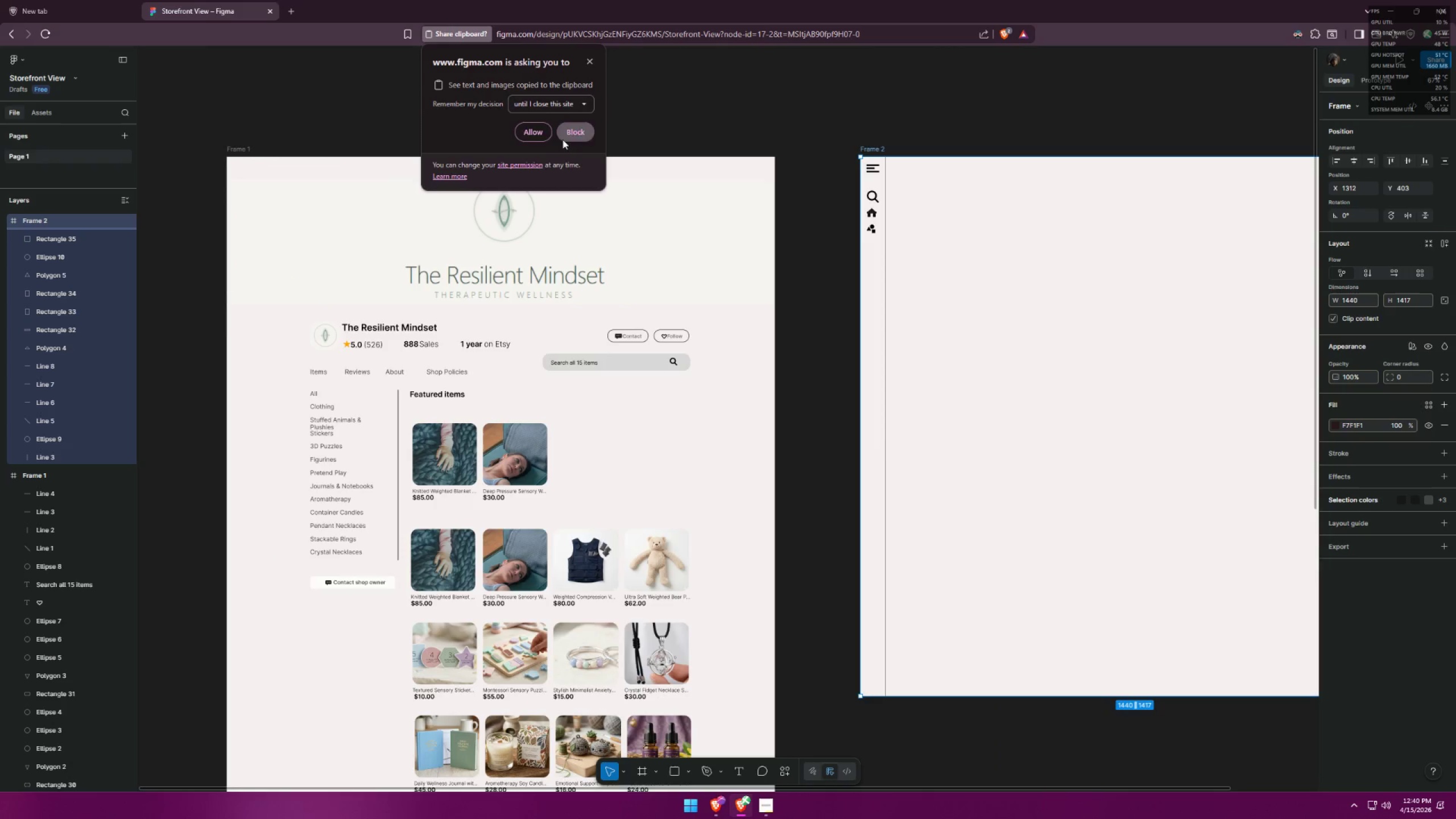 
left_click([537, 129])
 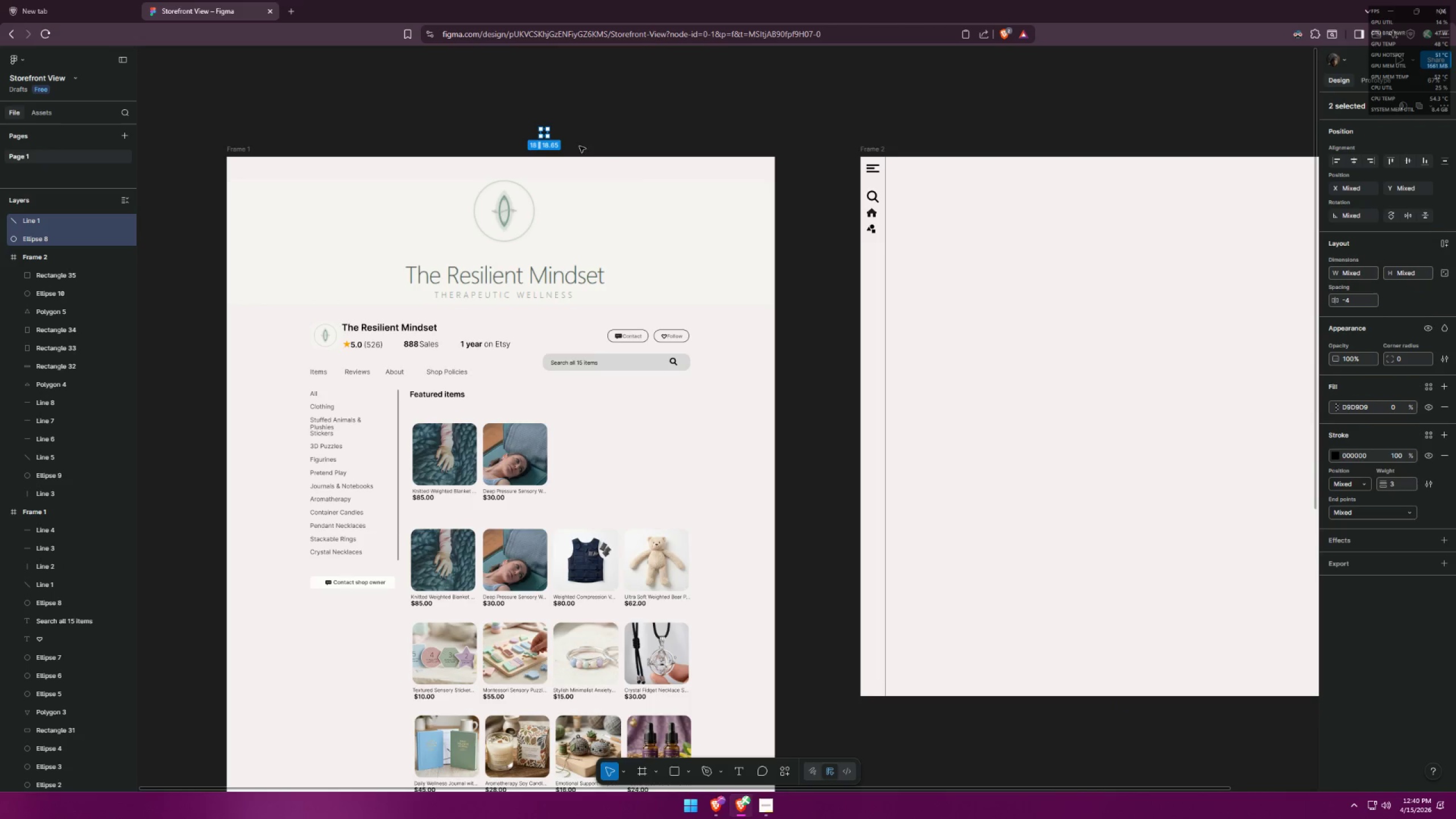 
hold_key(key=ControlLeft, duration=0.69)
 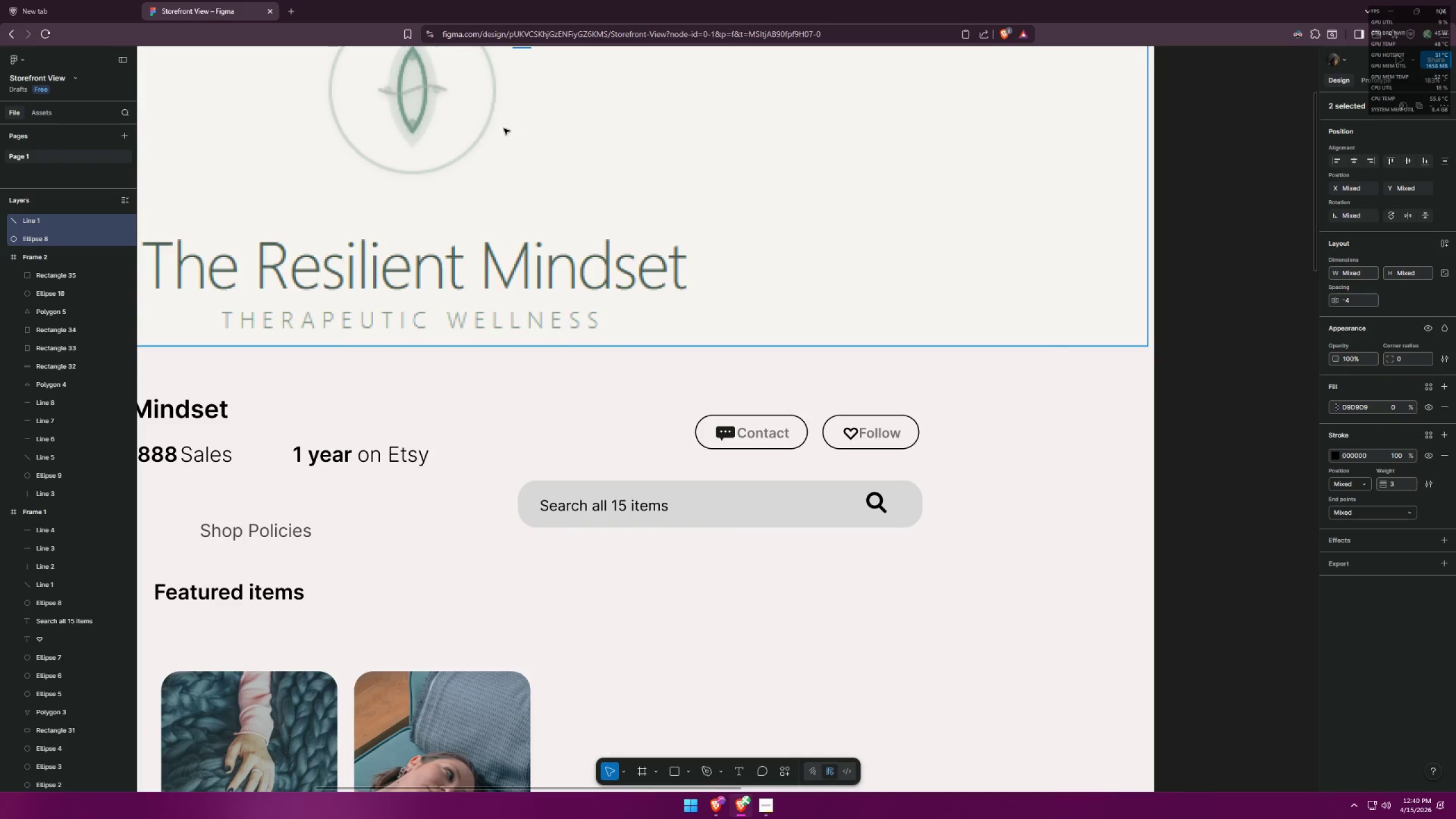 
key(Control+ControlLeft)
 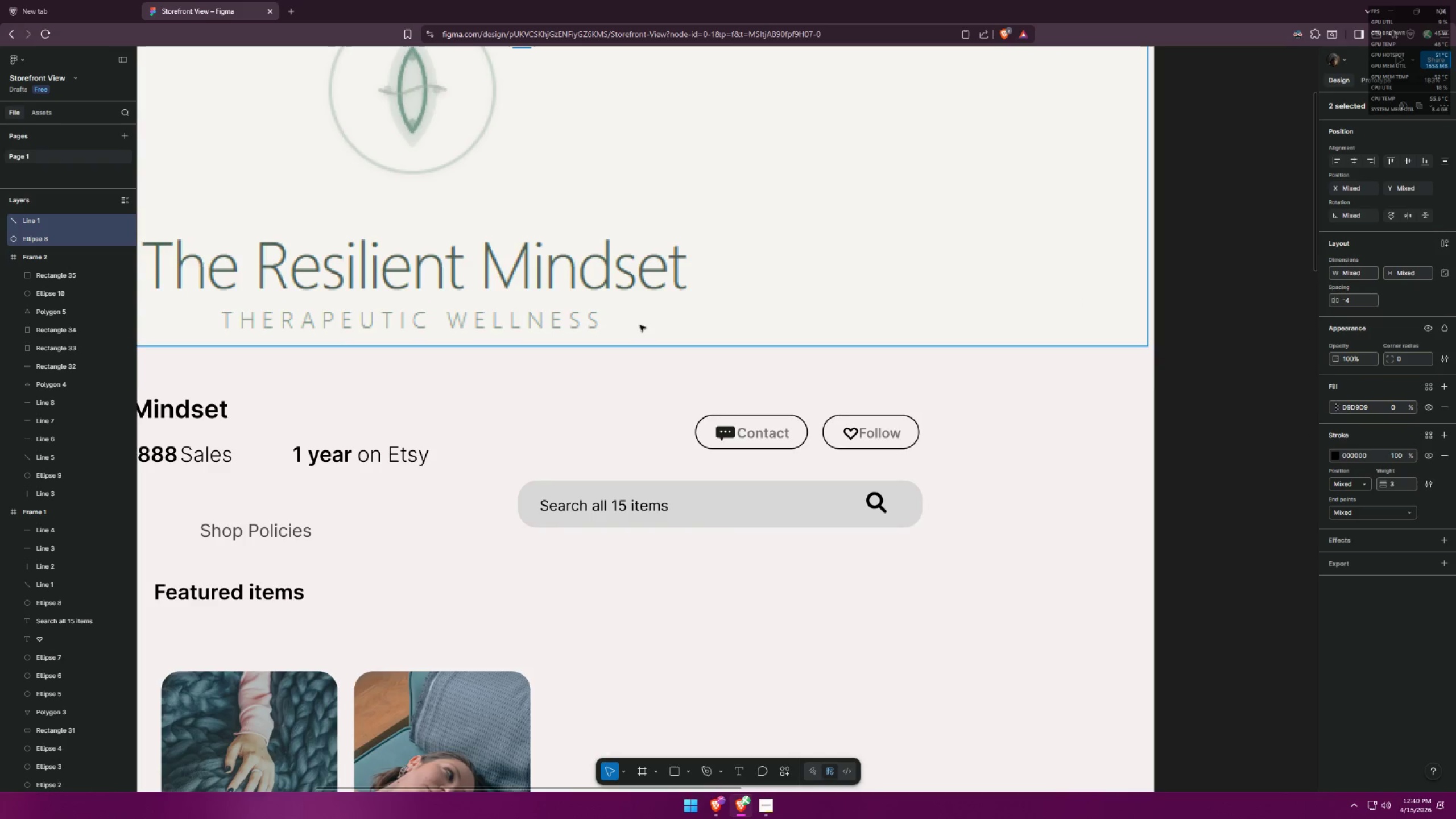 
scroll: coordinate [489, 104], scroll_direction: up, amount: 2.0
 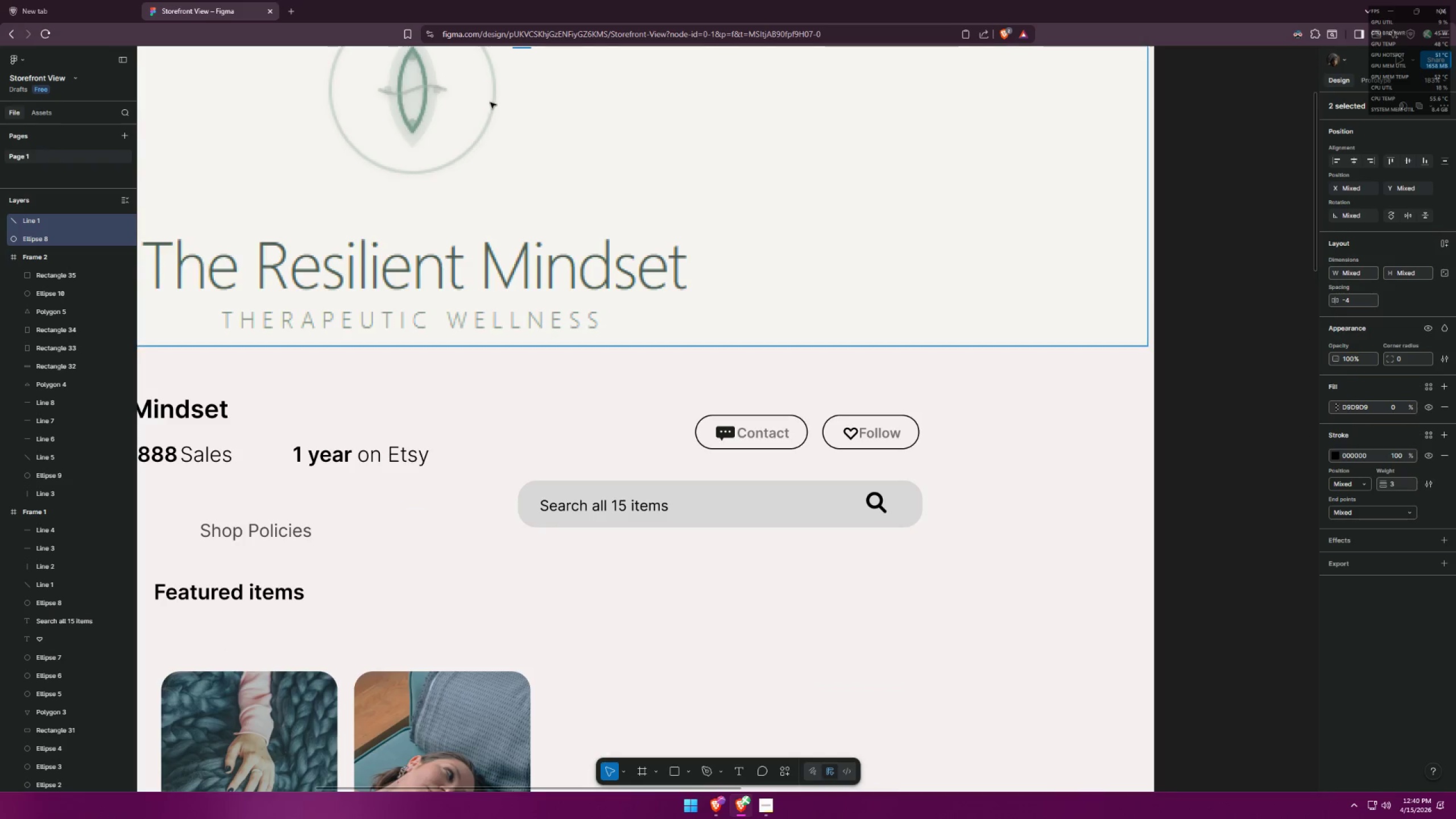 
key(Control+Z)
 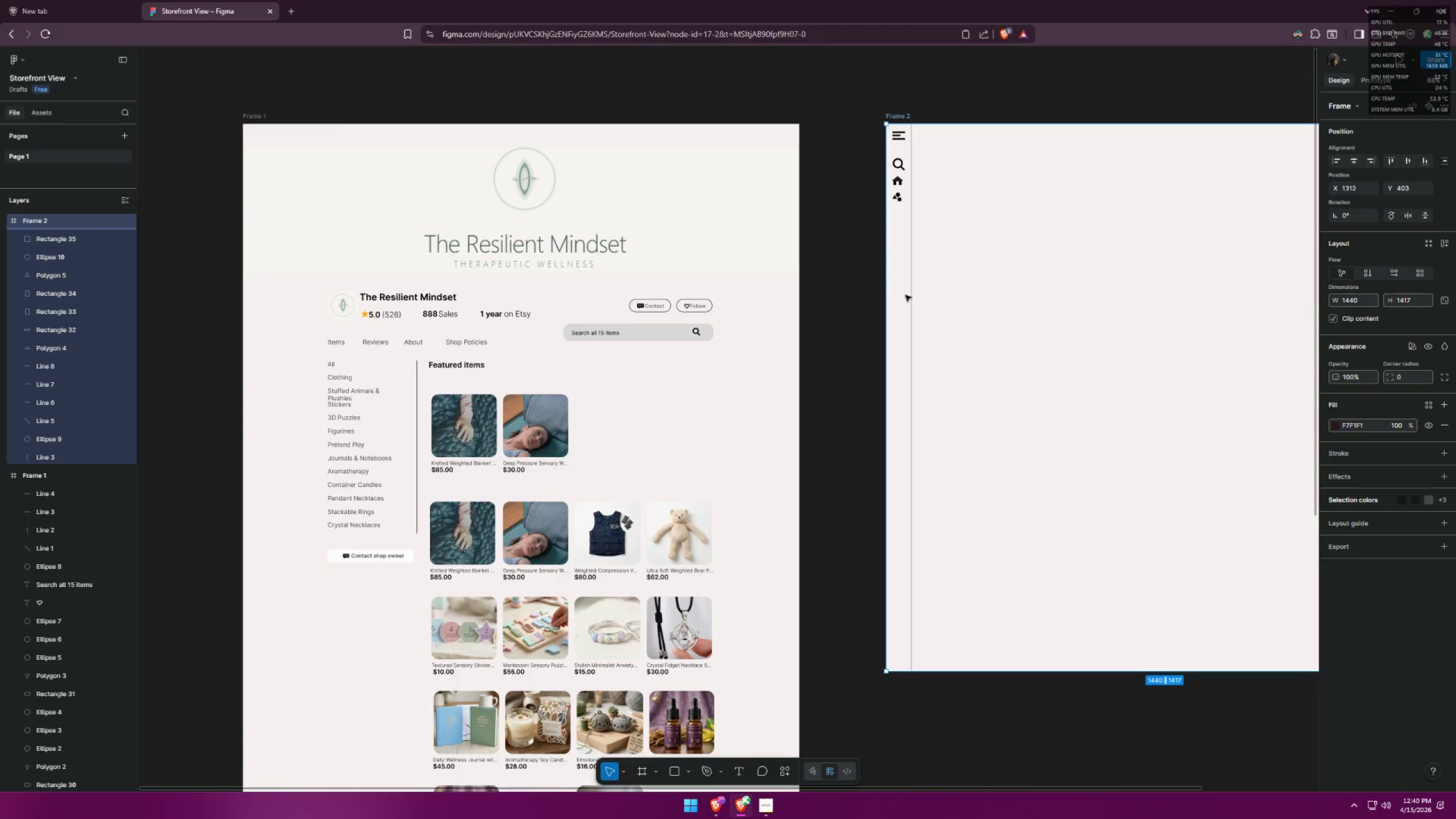 
scroll: coordinate [586, 234], scroll_direction: down, amount: 8.0
 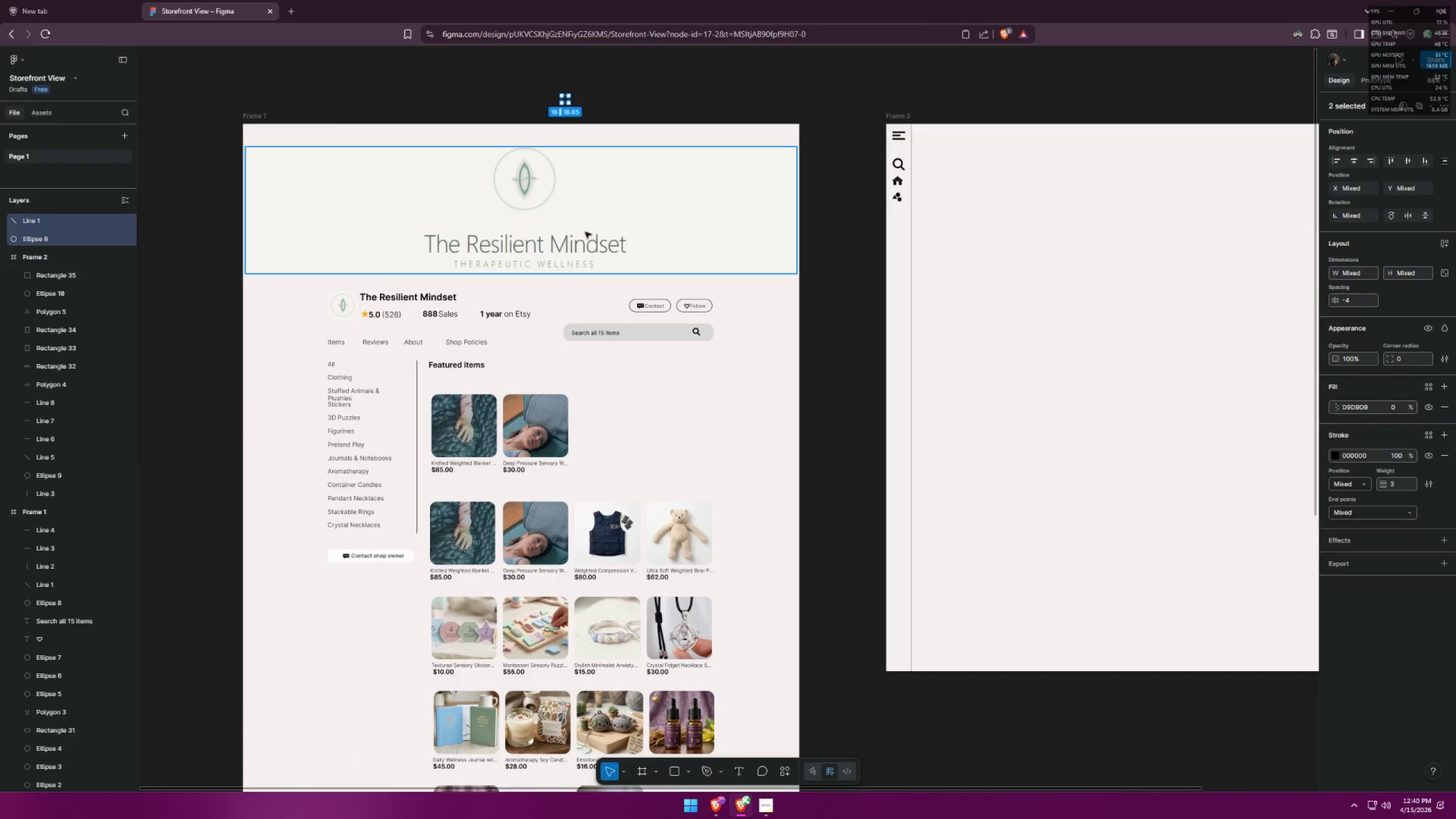 
left_click([979, 273])
 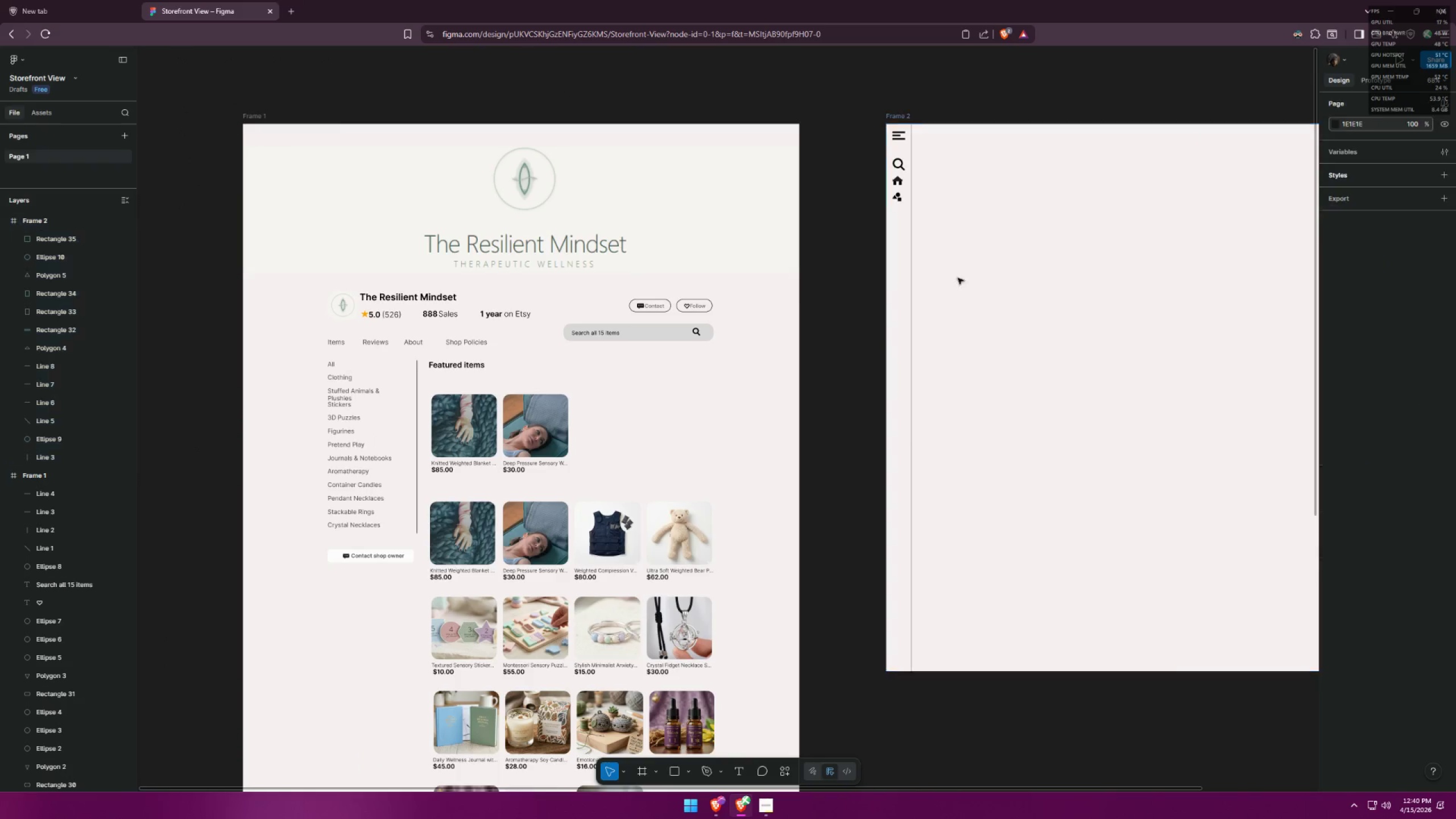 
hold_key(key=ControlLeft, duration=0.94)
 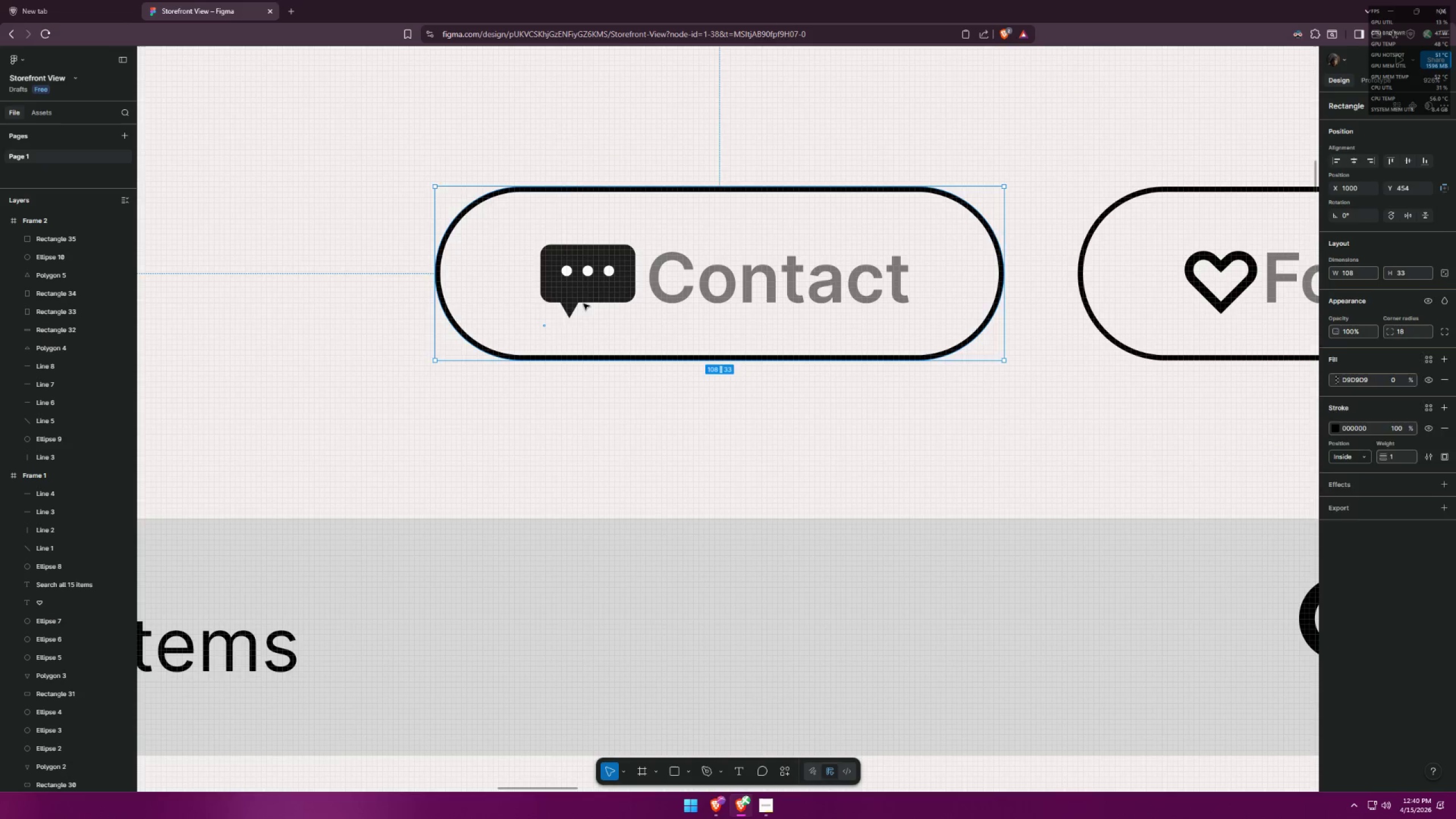 
left_click_drag(start_coordinate=[543, 326], to_coordinate=[627, 251])
 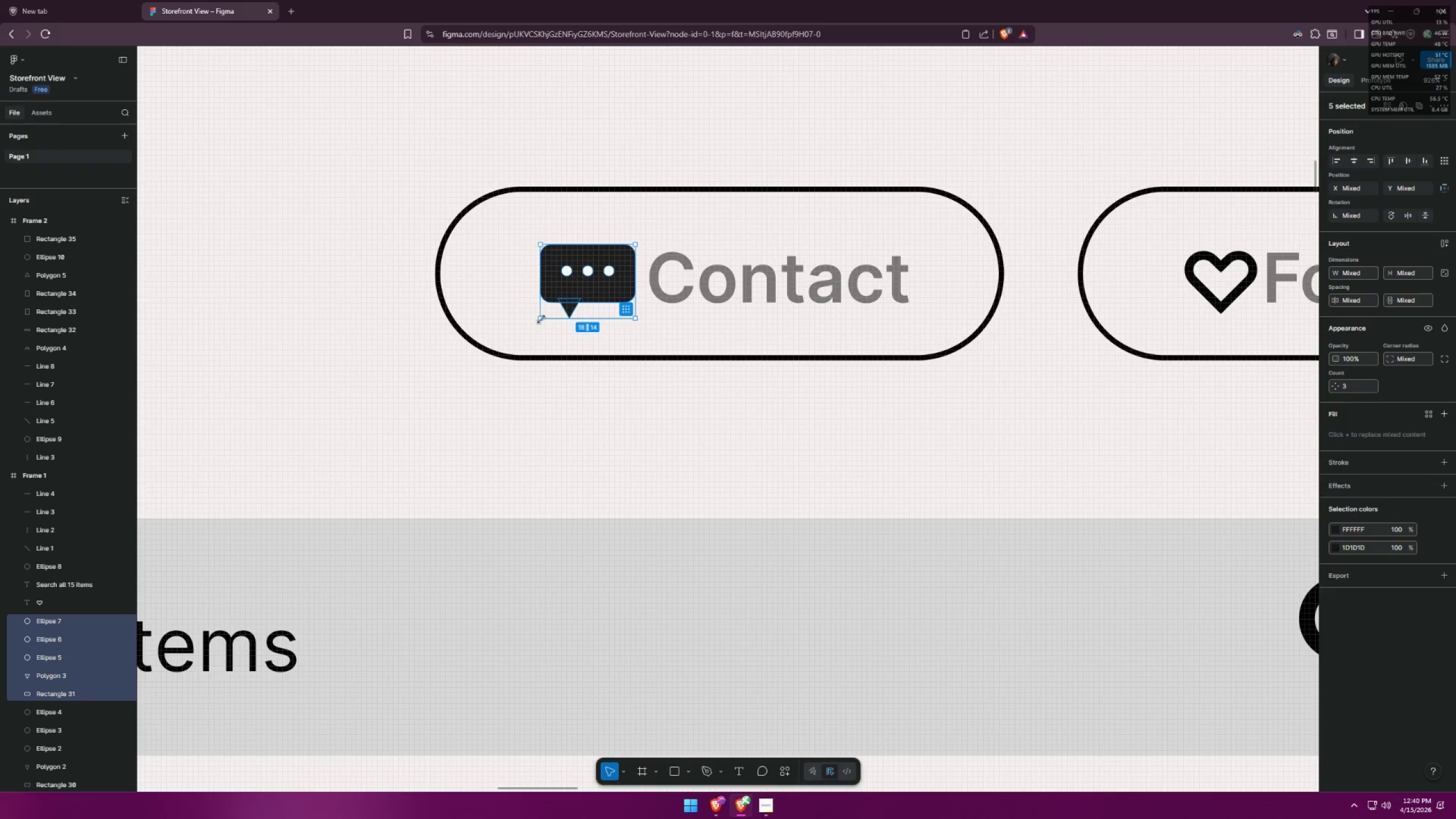 
scroll: coordinate [544, 283], scroll_direction: up, amount: 20.0
 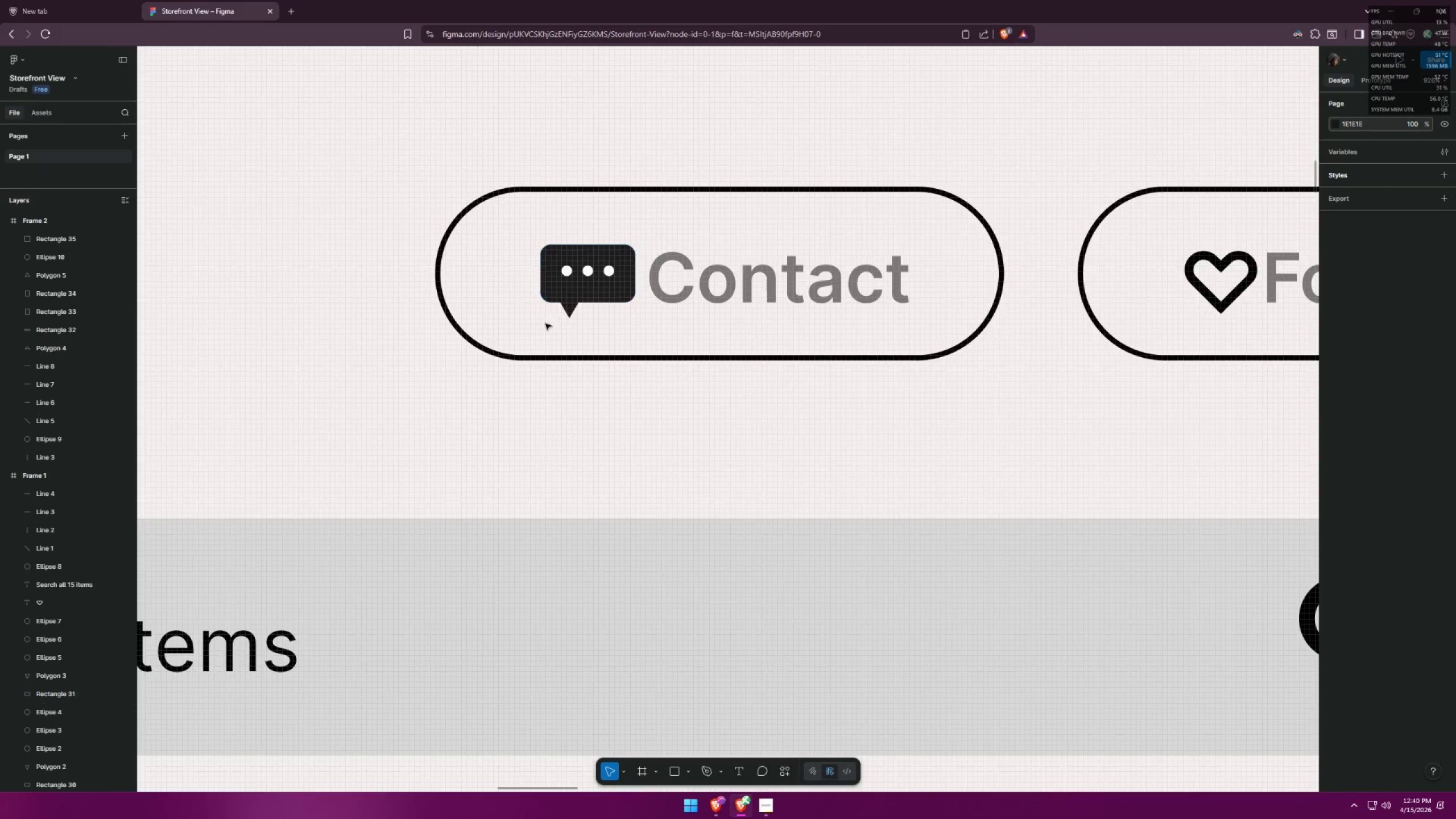 
left_click([520, 325])
 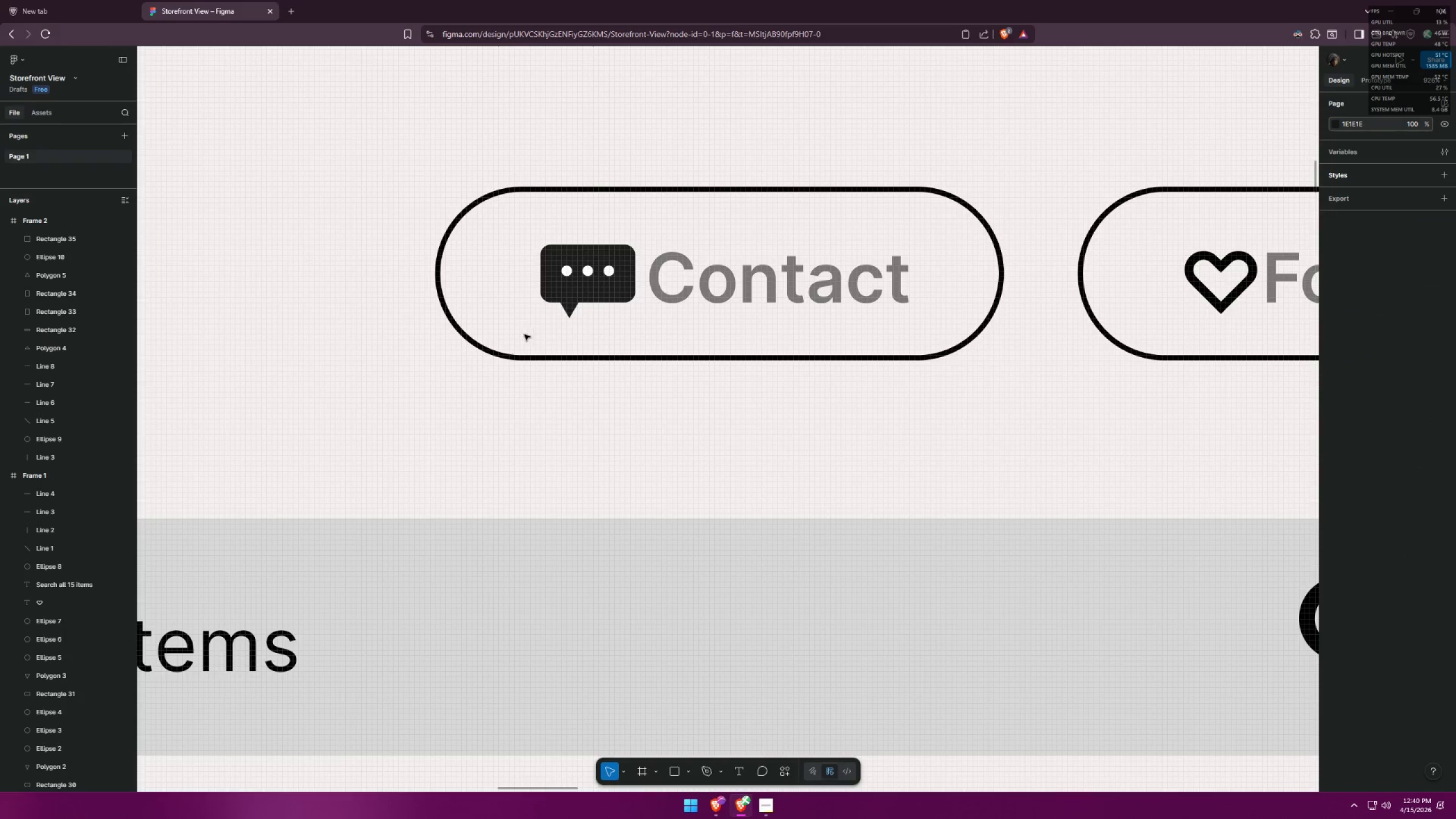 
left_click_drag(start_coordinate=[527, 334], to_coordinate=[633, 237])
 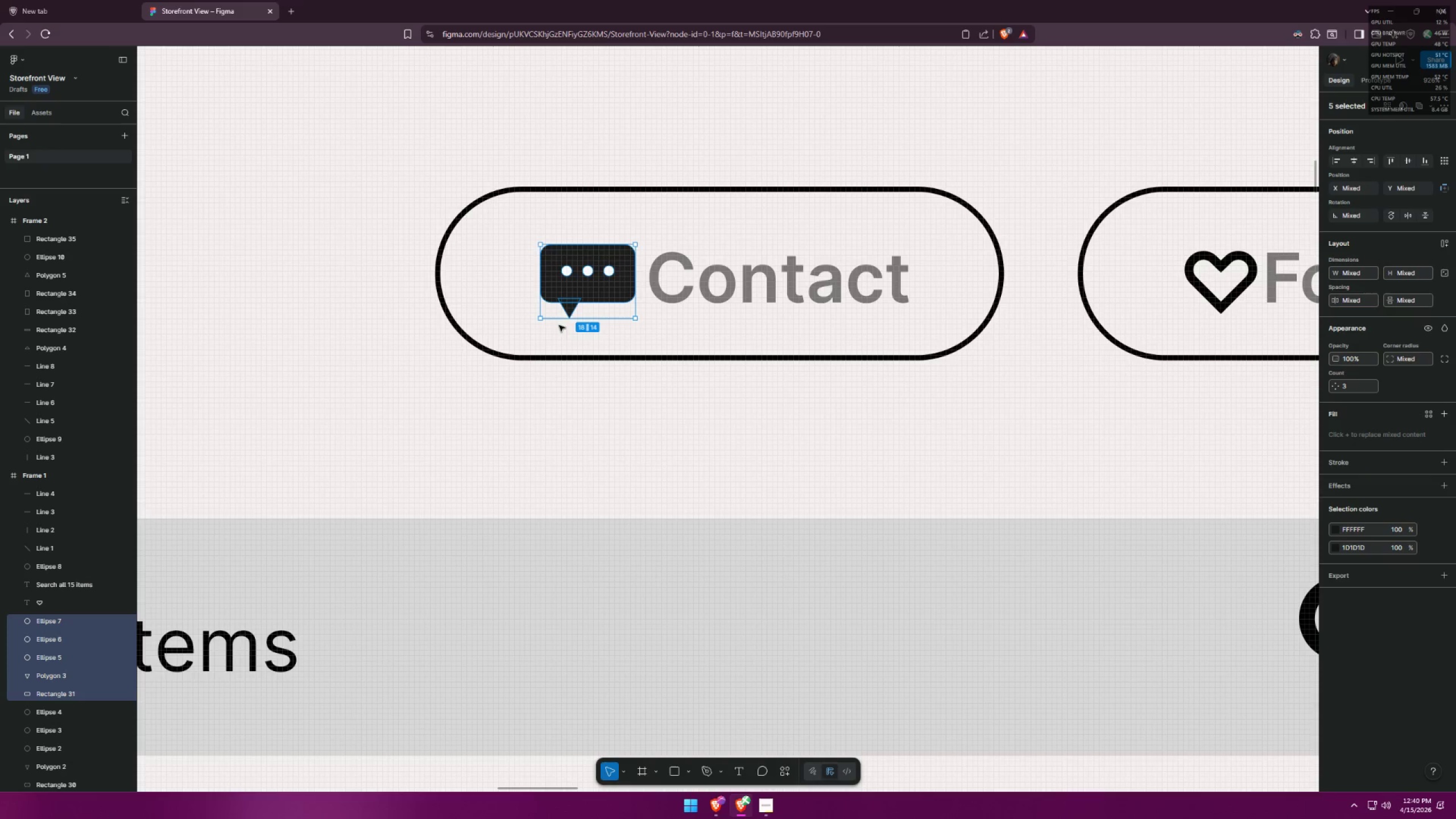 
hold_key(key=AltLeft, duration=1.5)
 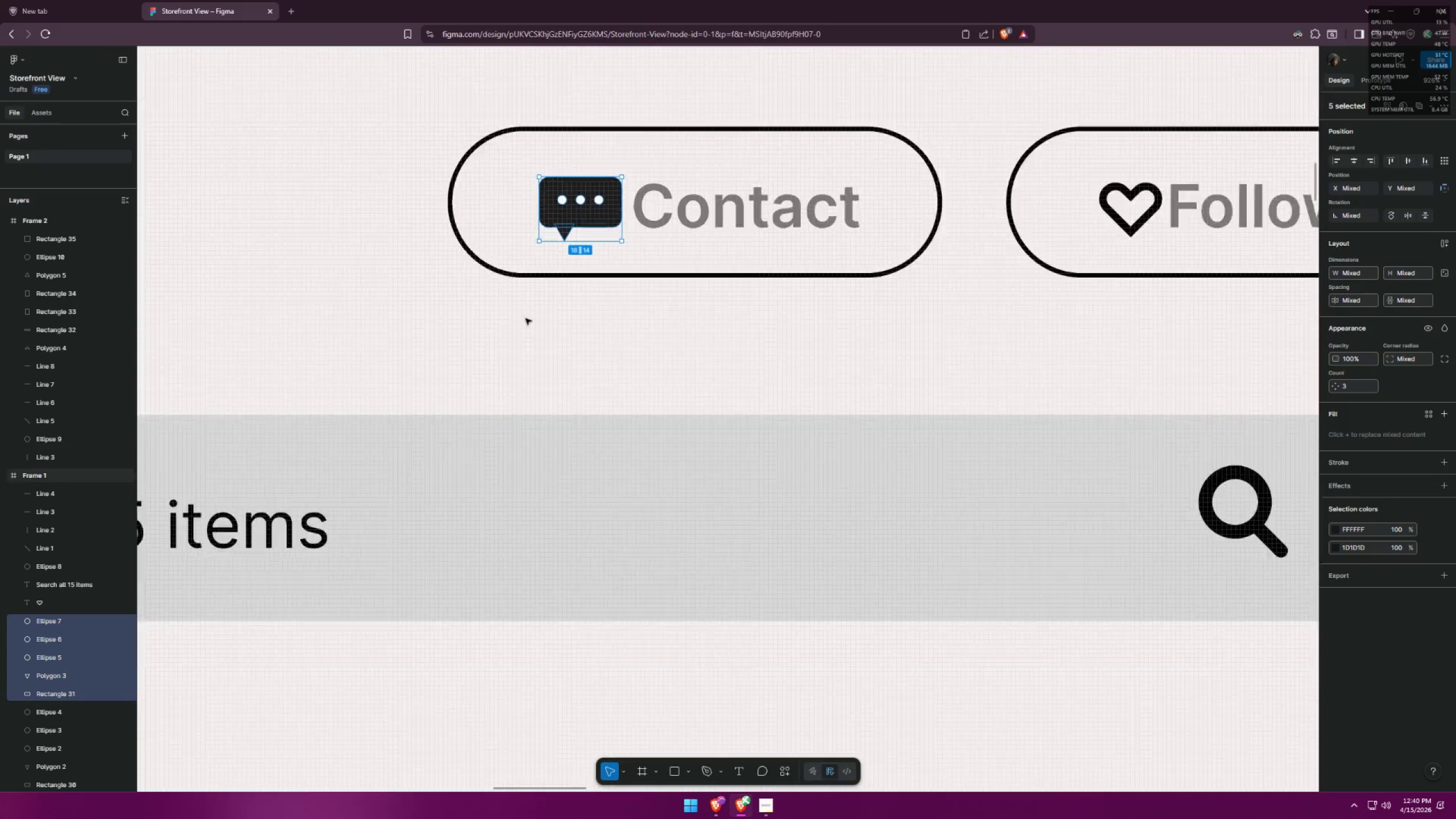 
key(Alt+AltLeft)
 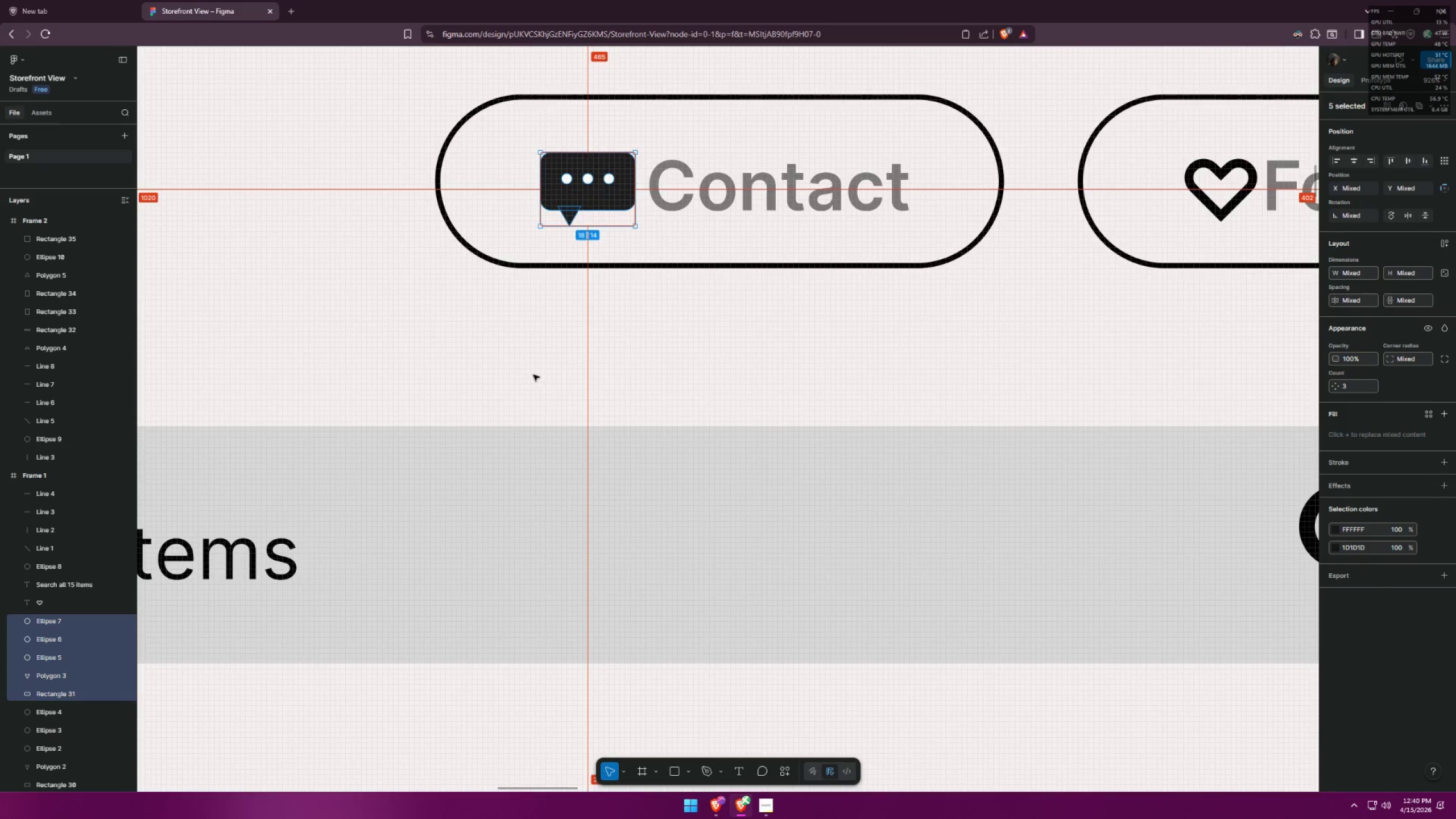 
key(Alt+AltLeft)
 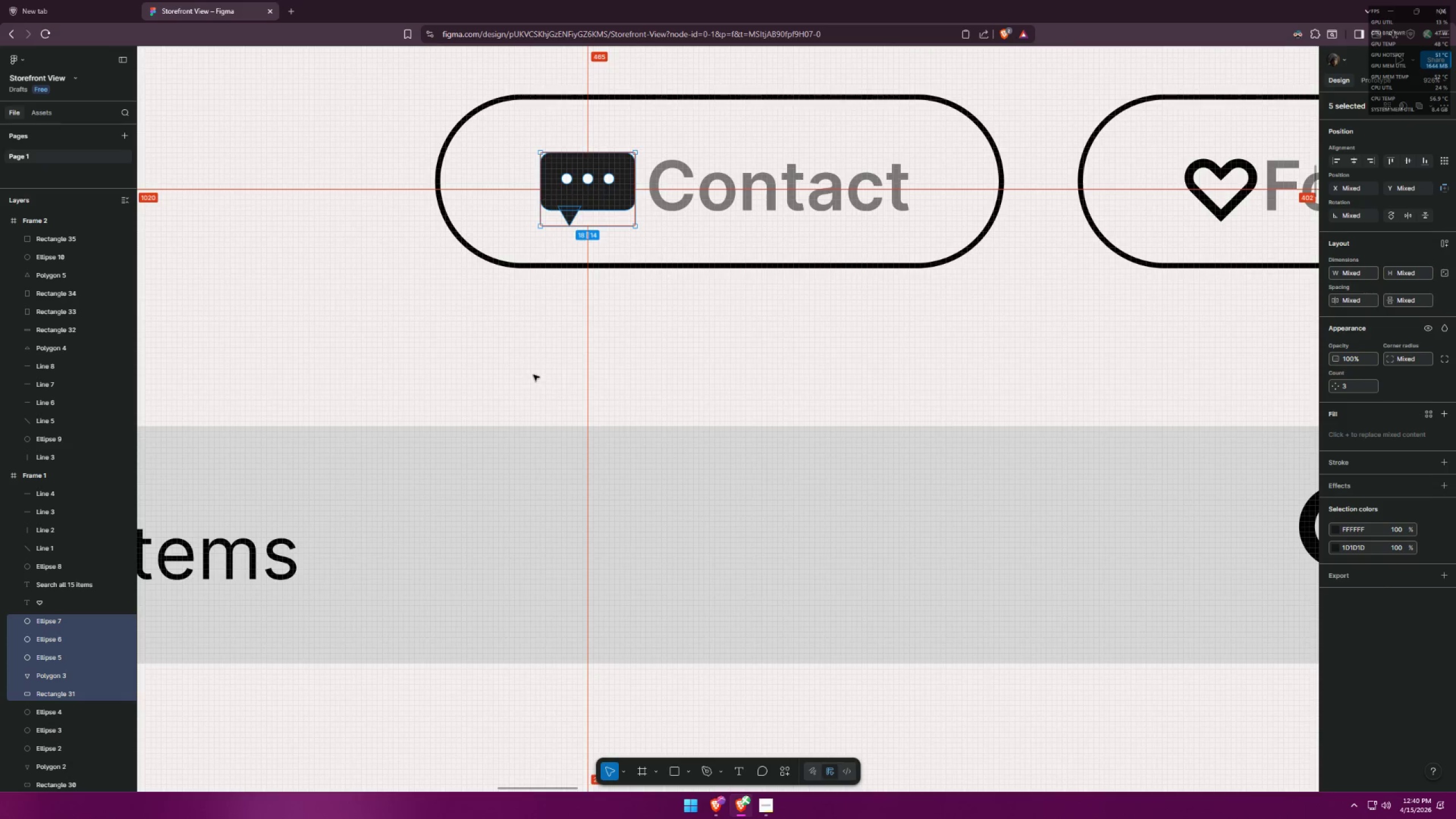 
key(Alt+AltLeft)
 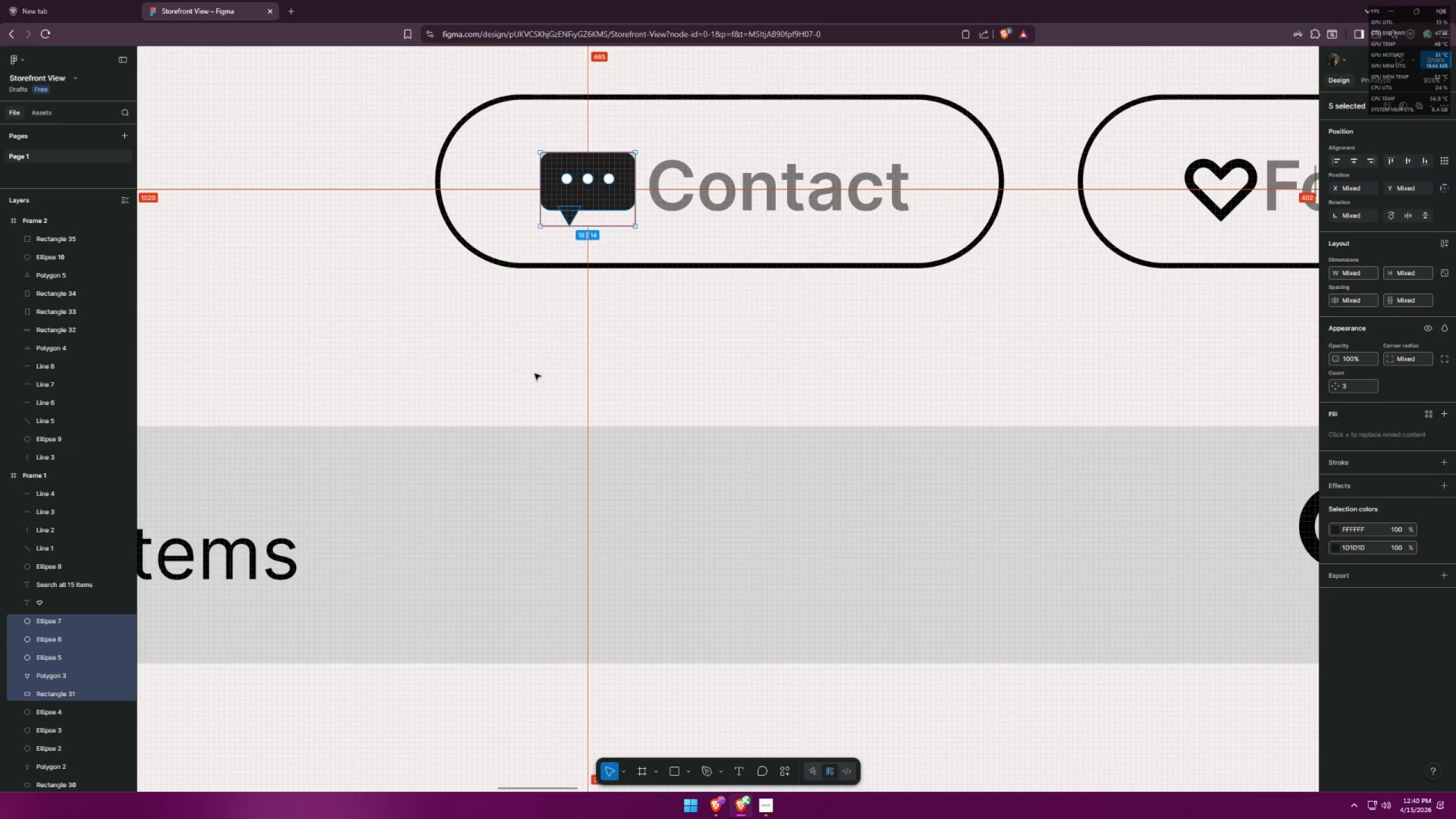 
key(Alt+AltLeft)
 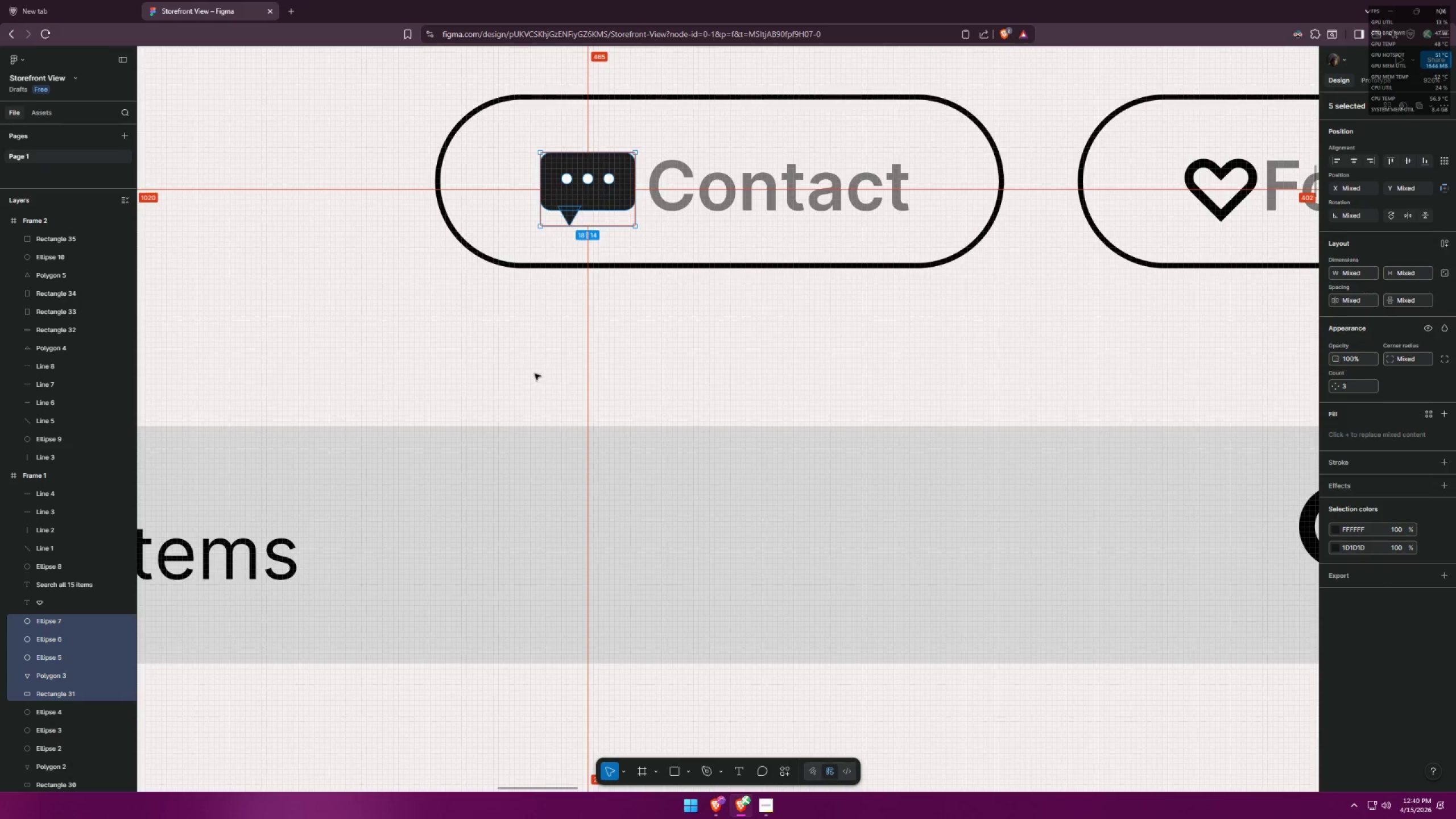 
key(Alt+AltLeft)
 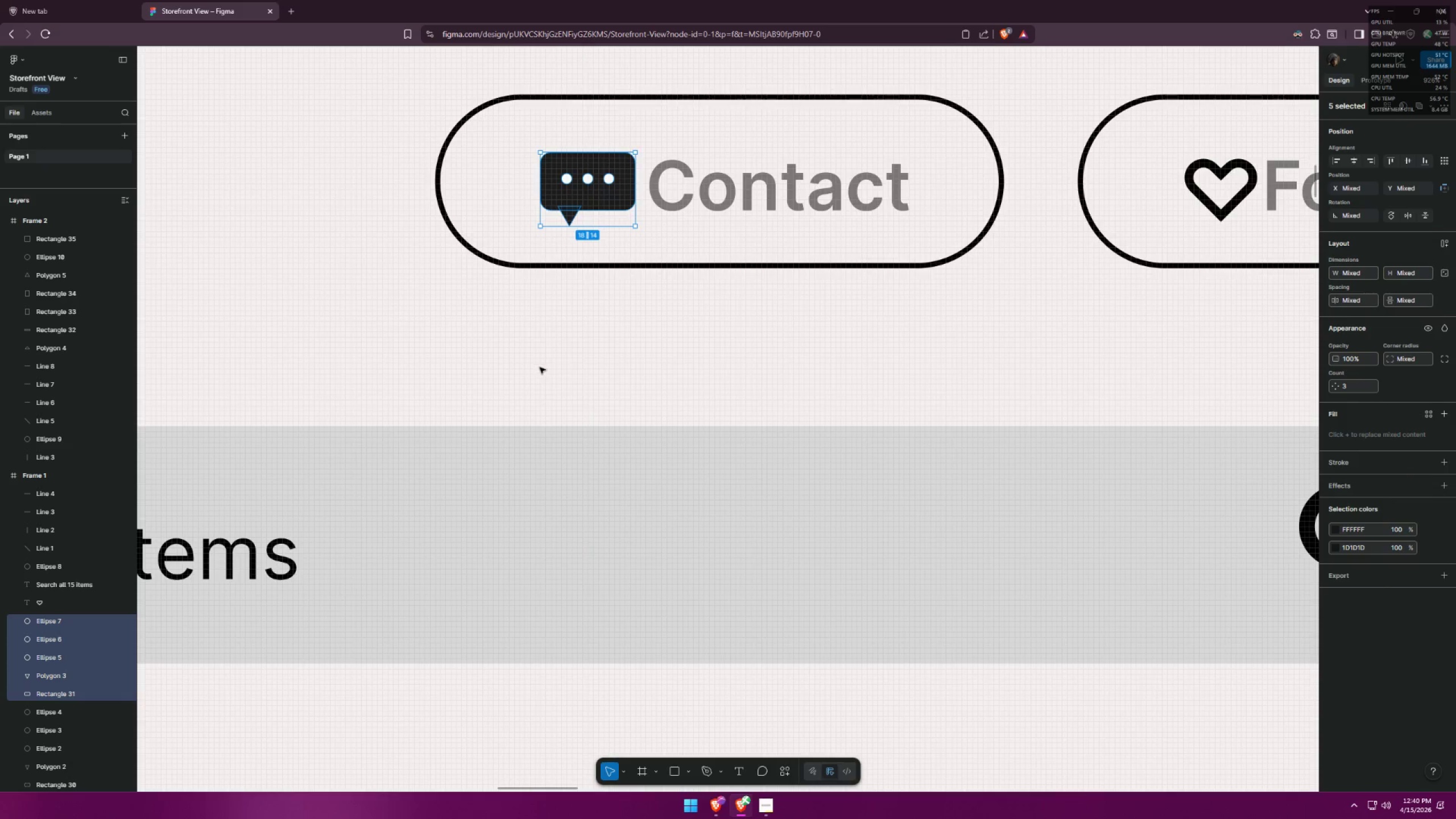 
hold_key(key=ControlLeft, duration=0.92)
 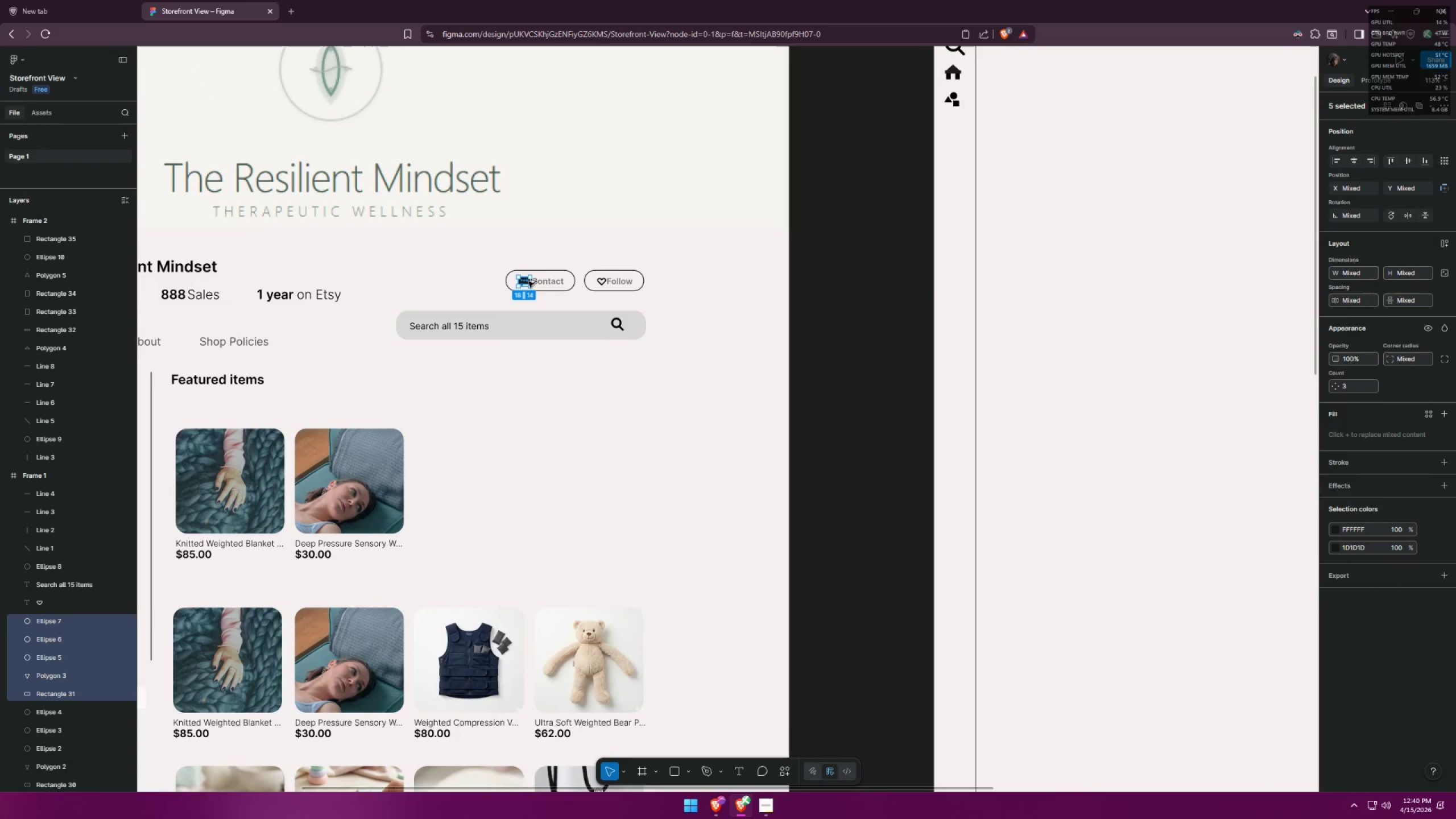 
scroll: coordinate [532, 378], scroll_direction: up, amount: 1.0
 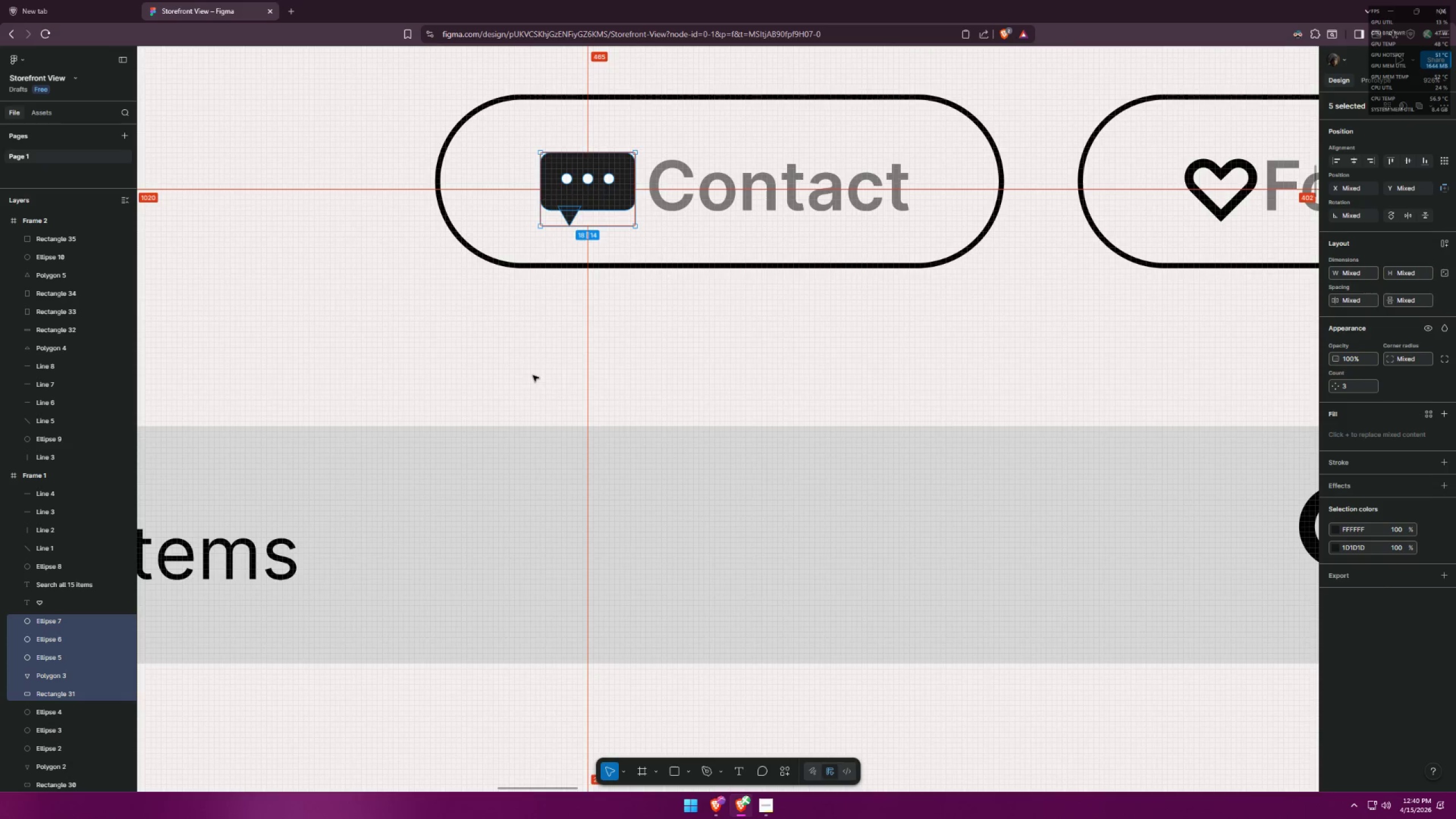 
scroll: coordinate [513, 289], scroll_direction: down, amount: 15.0
 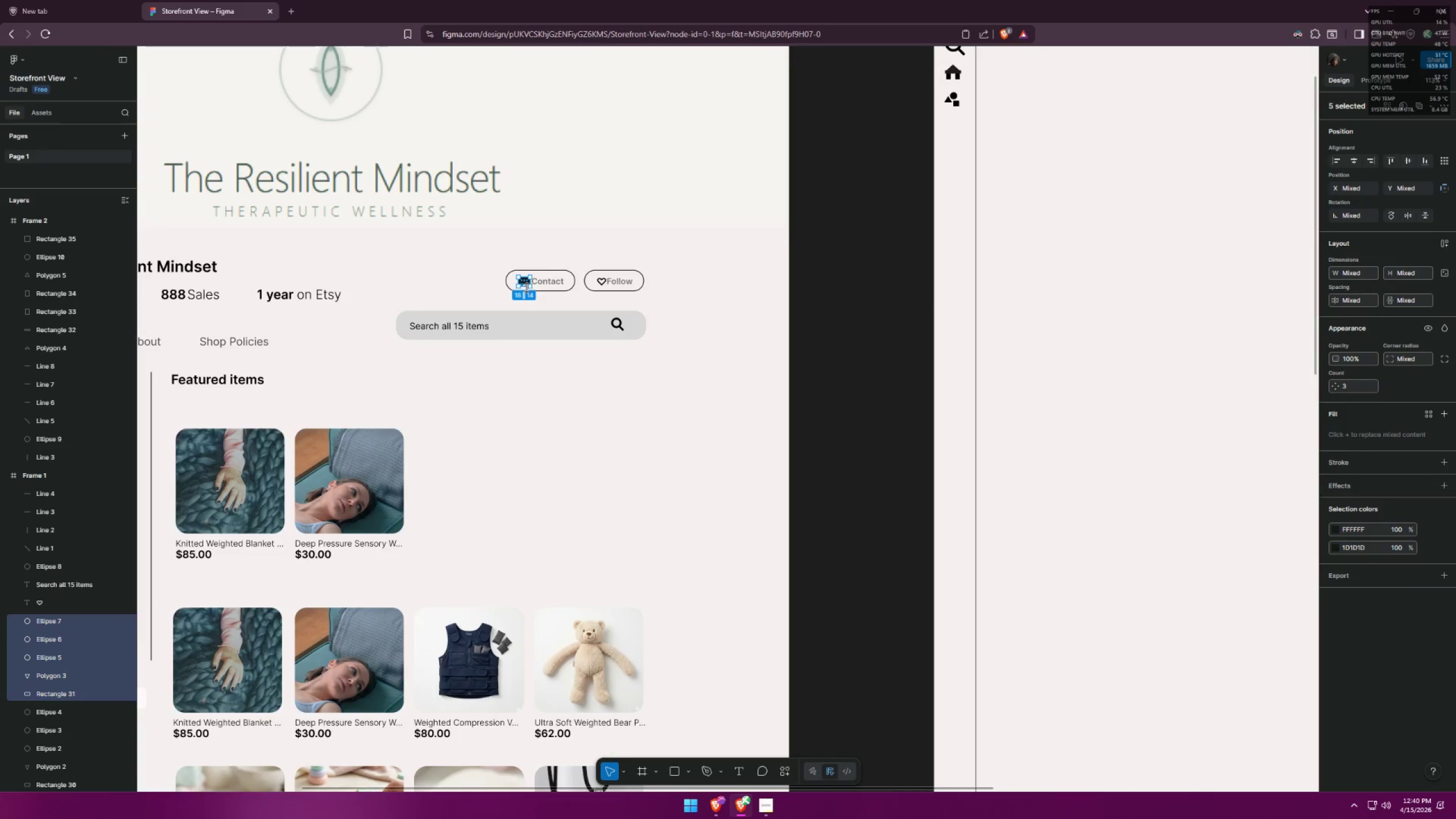 
hold_key(key=AltLeft, duration=2.16)
hold_key(key=ShiftLeft, duration=1.5)
left_click_drag(start_coordinate=[524, 281], to_coordinate=[1002, 162])
 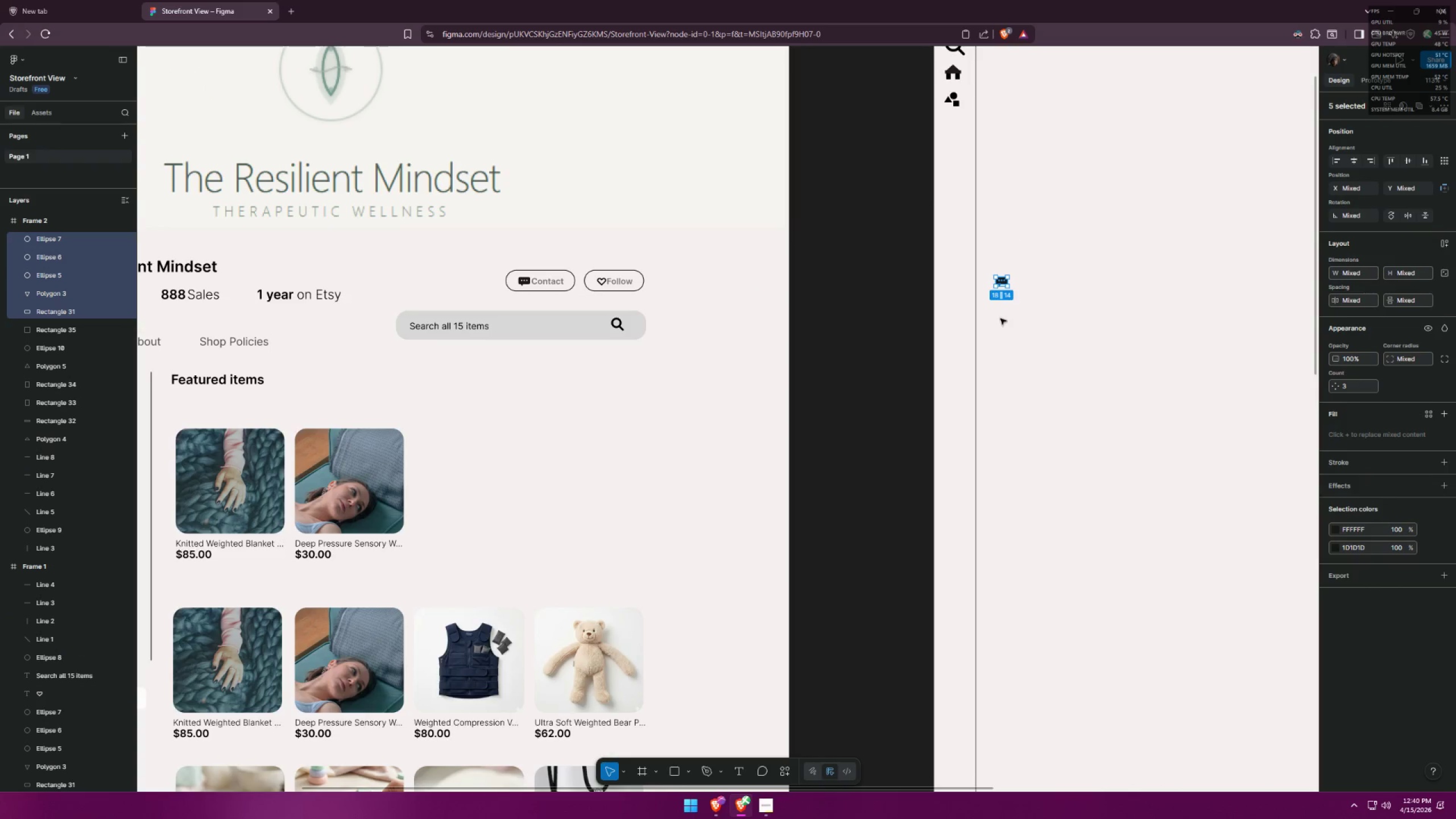 
hold_key(key=ShiftLeft, duration=0.64)
 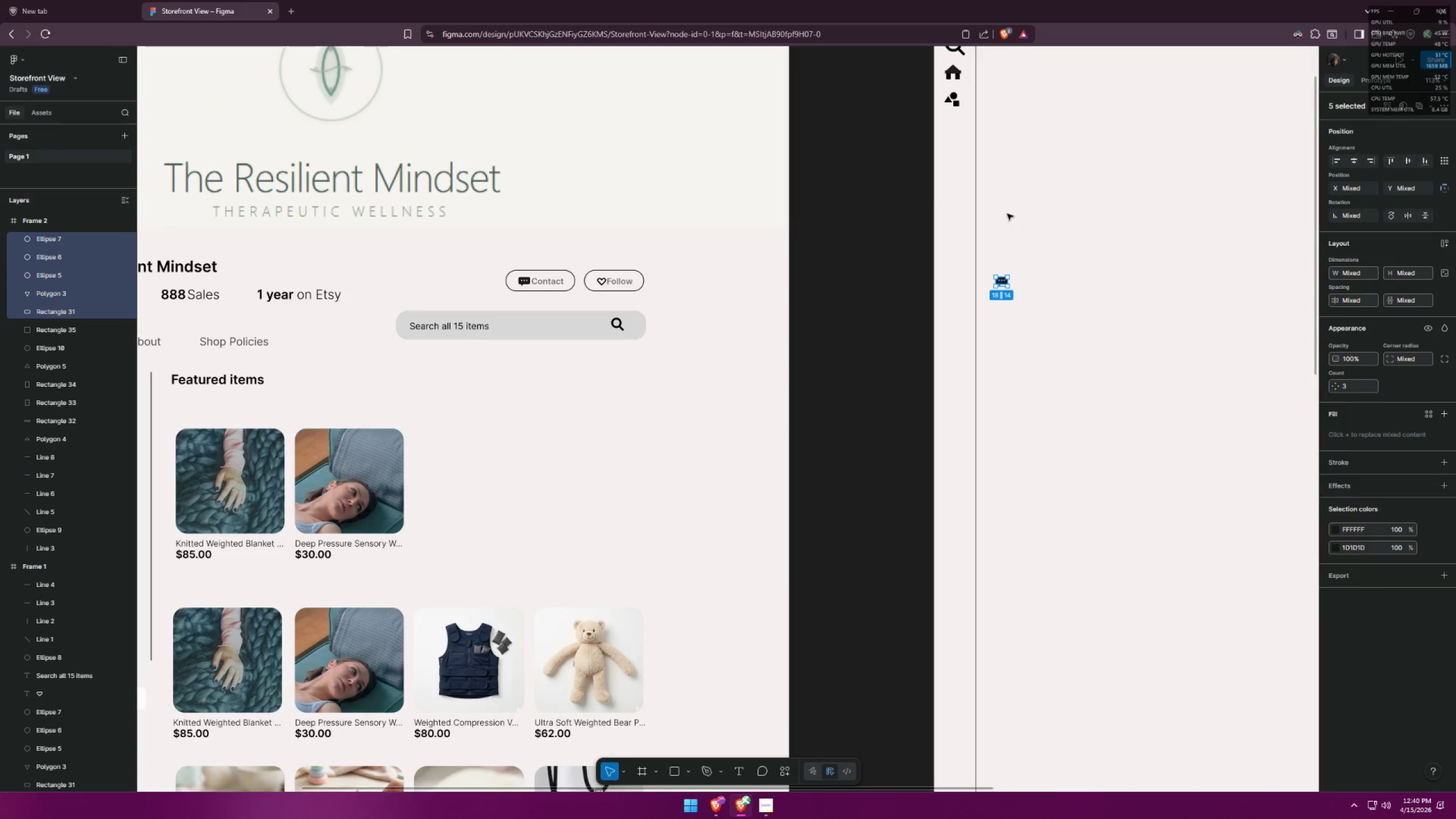 
hold_key(key=AltLeft, duration=0.55)
scroll: coordinate [1006, 217], scroll_direction: up, amount: 6.0
 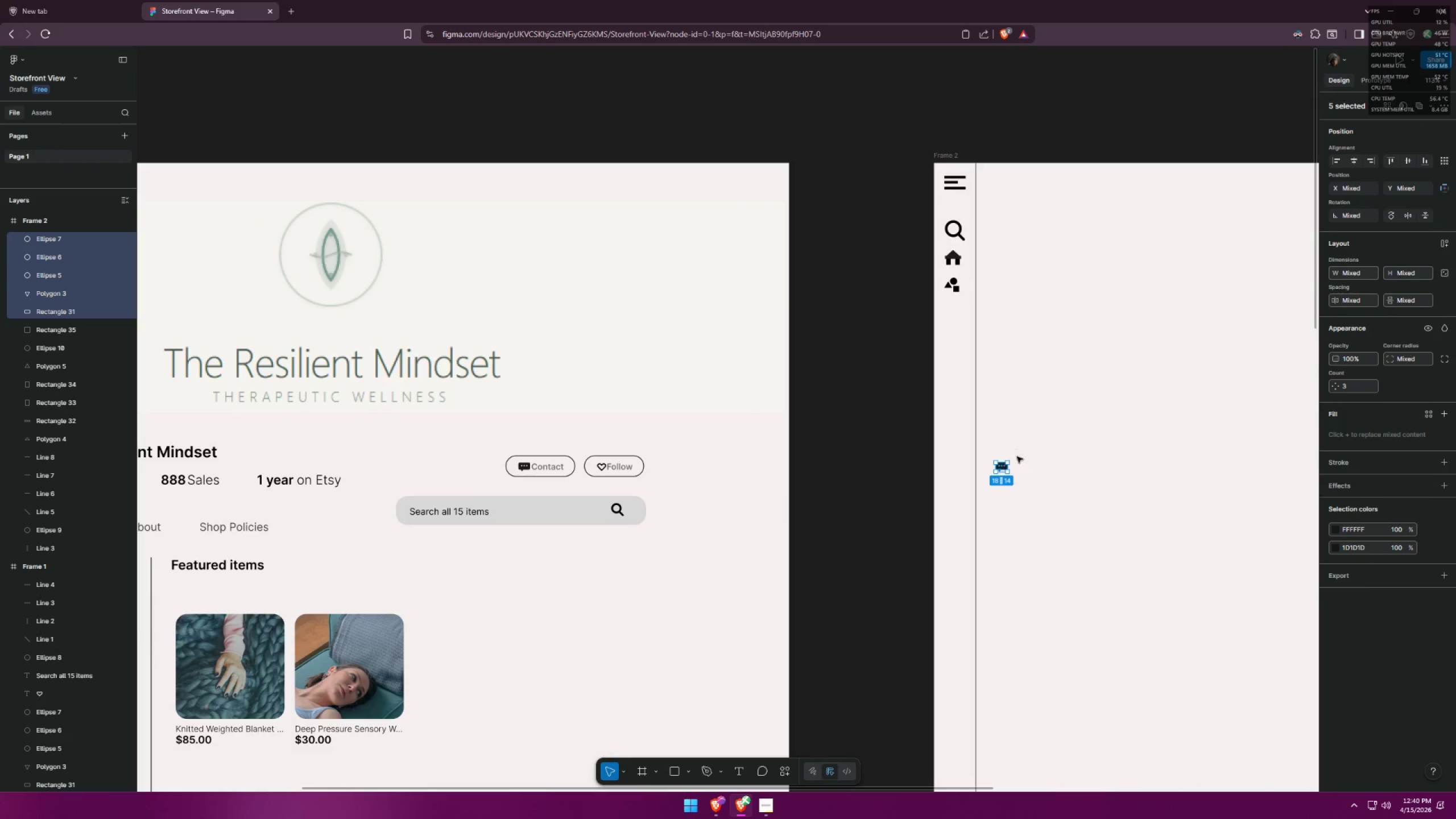 
key(Alt+AltLeft)
 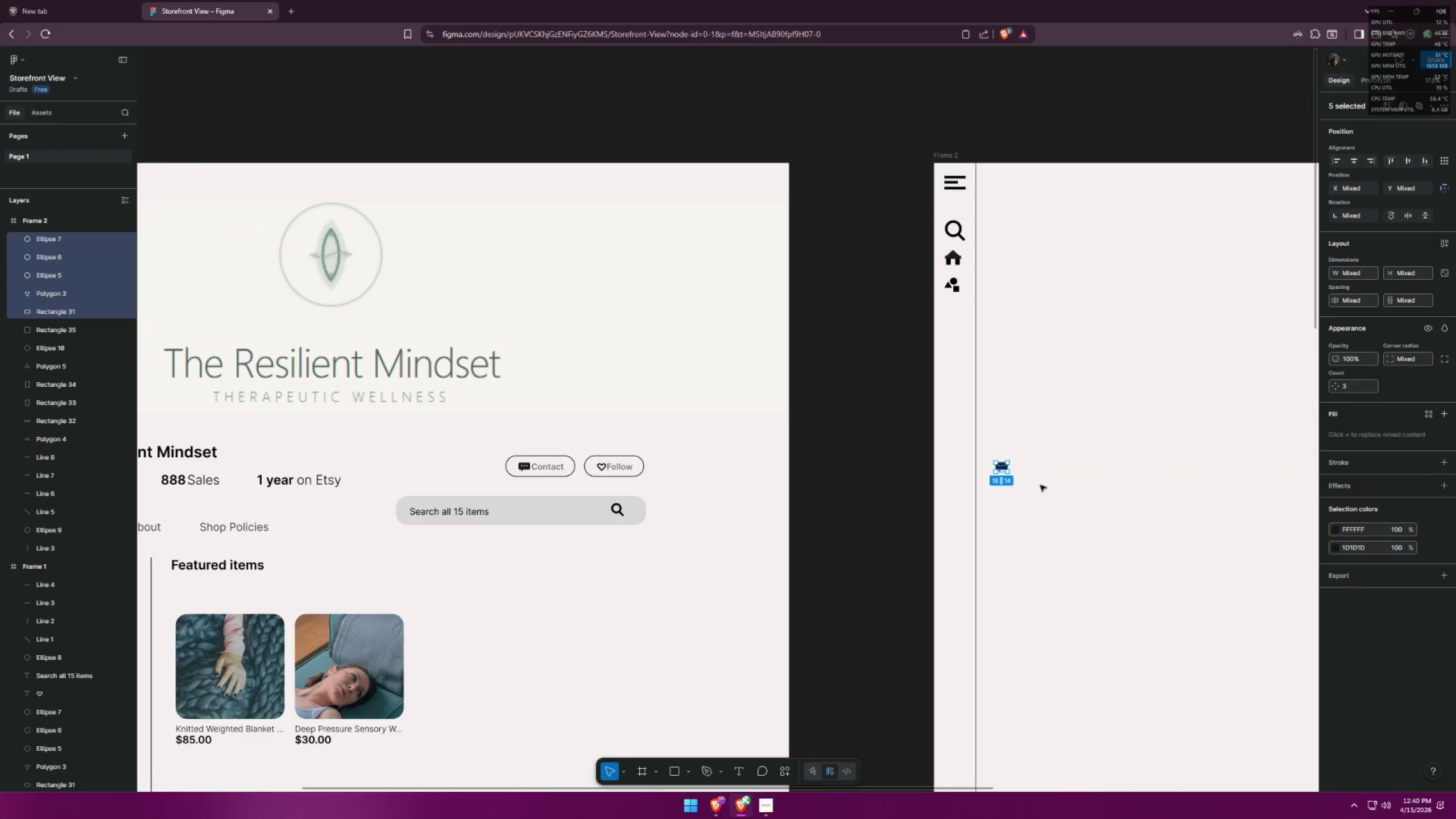 
hold_key(key=ControlLeft, duration=0.53)
 